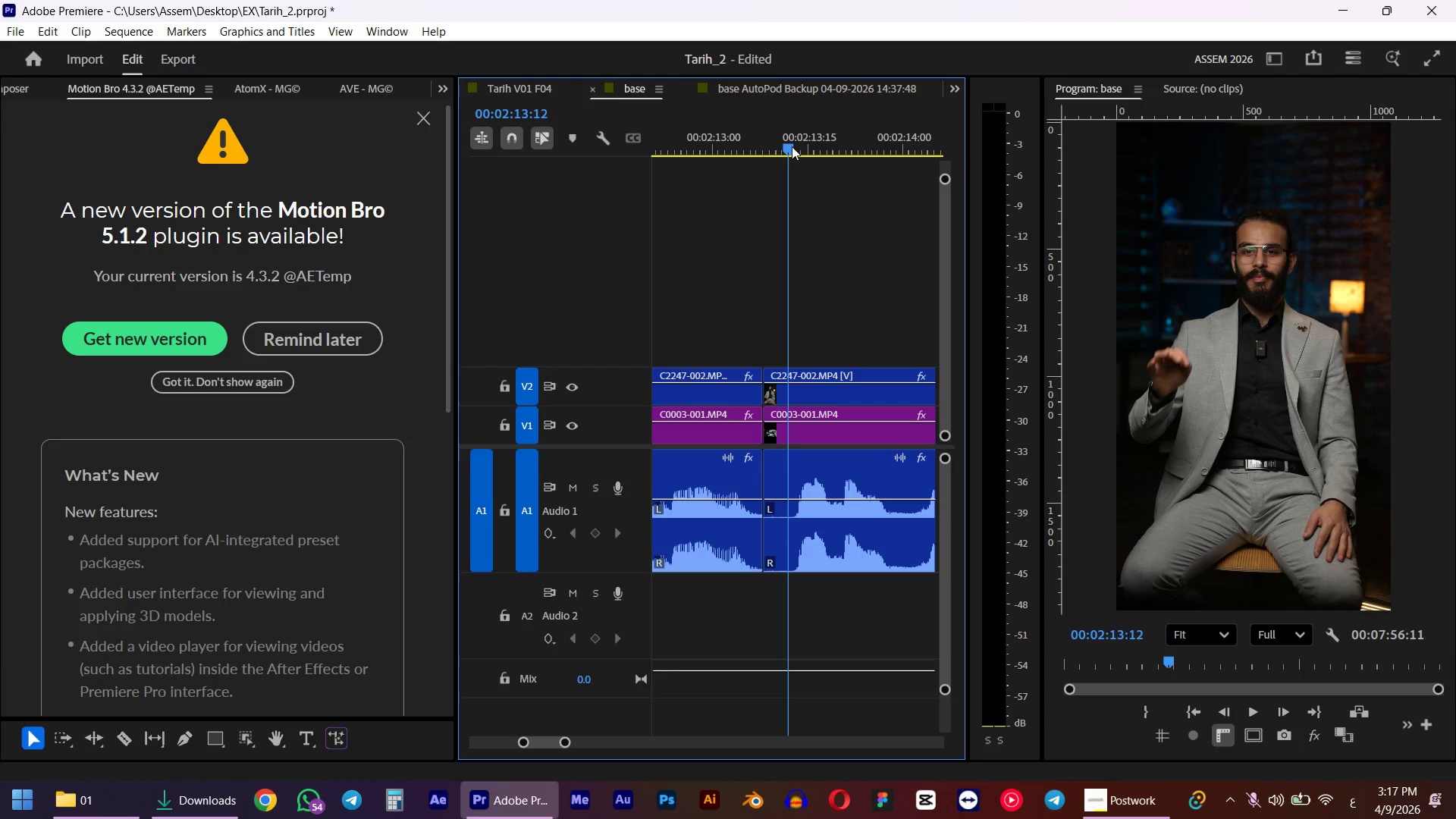 
left_click([764, 154])
 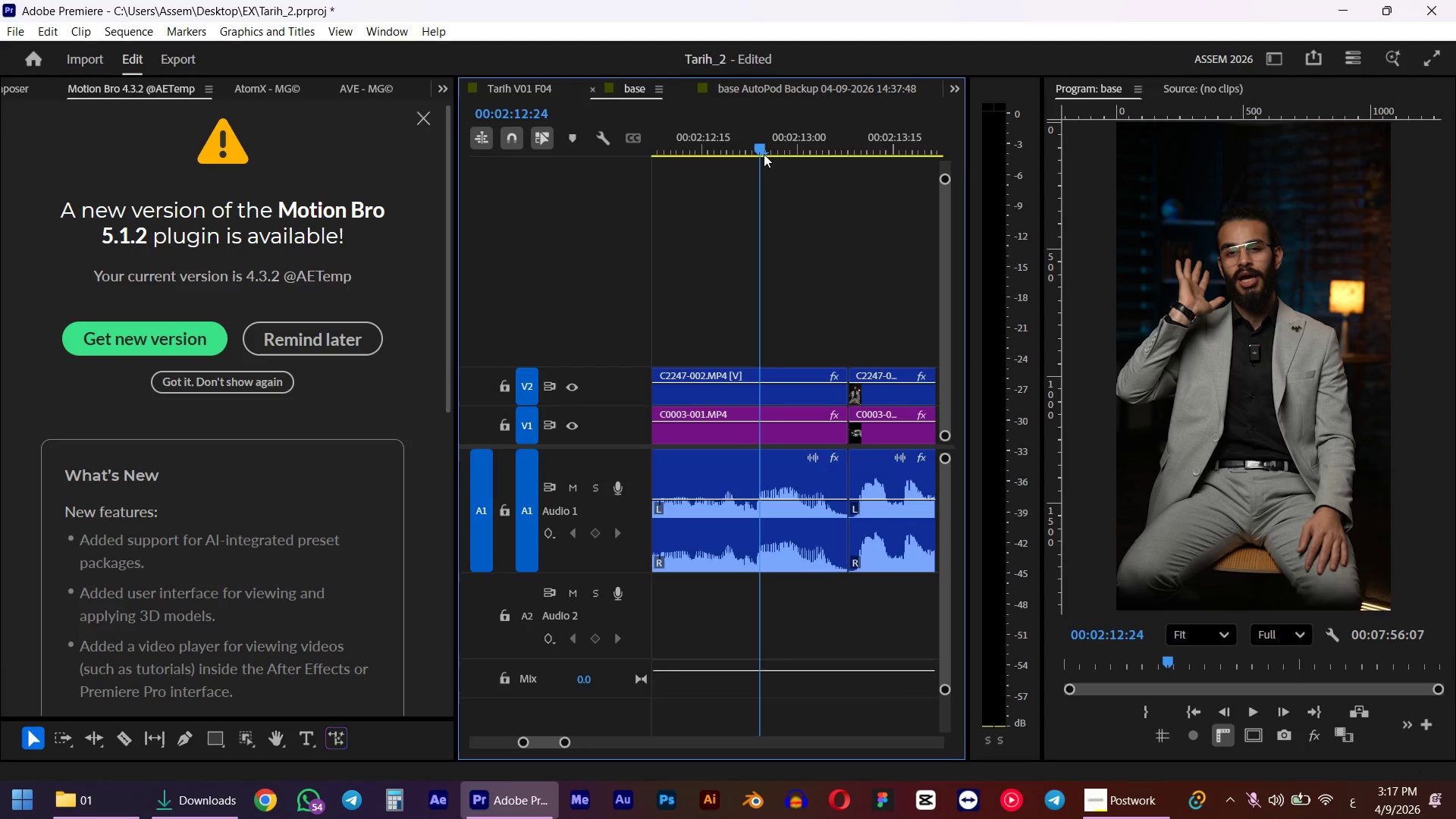 
scroll: coordinate [792, 350], scroll_direction: up, amount: 3.0
 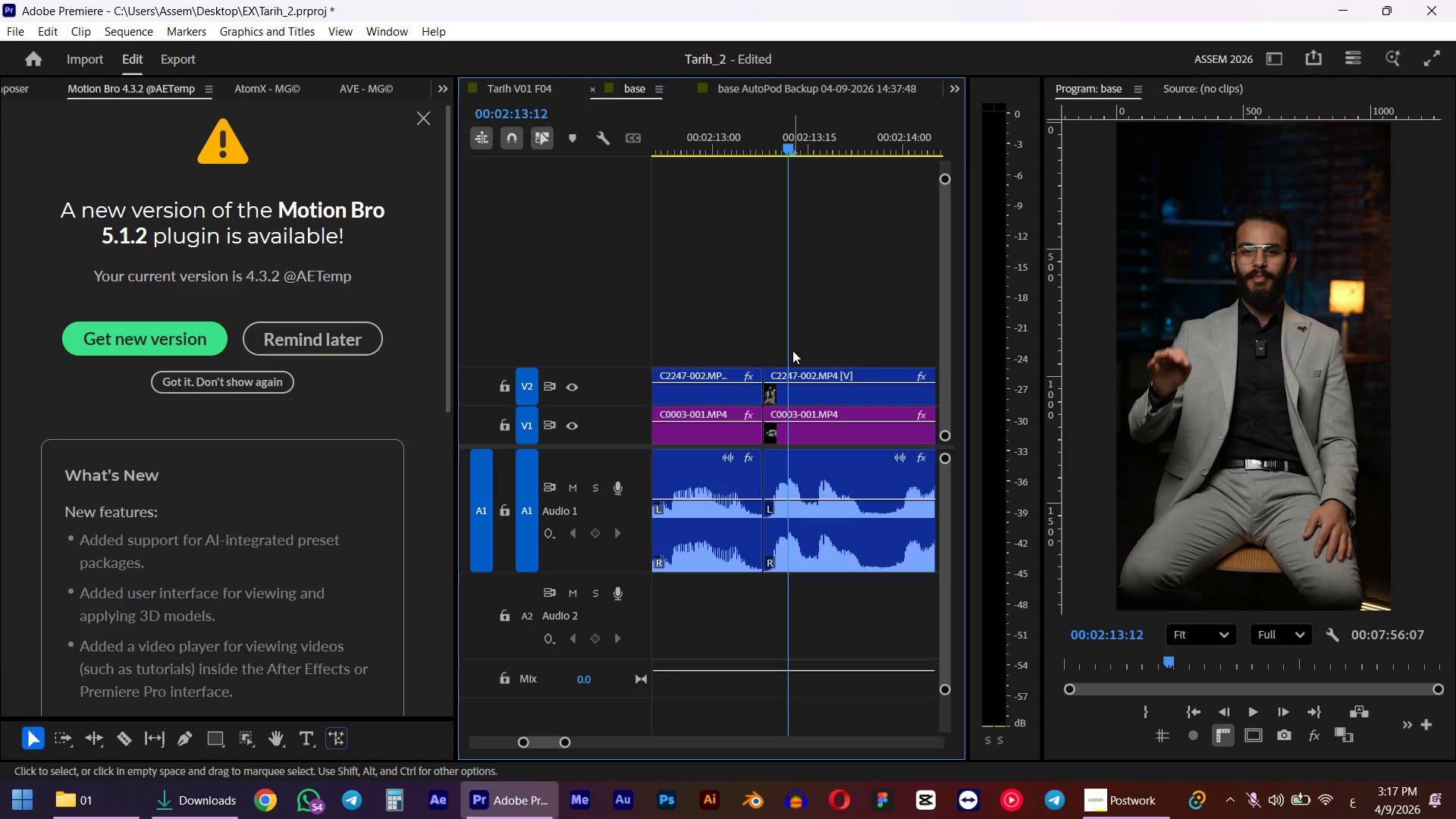 
key(Space)
 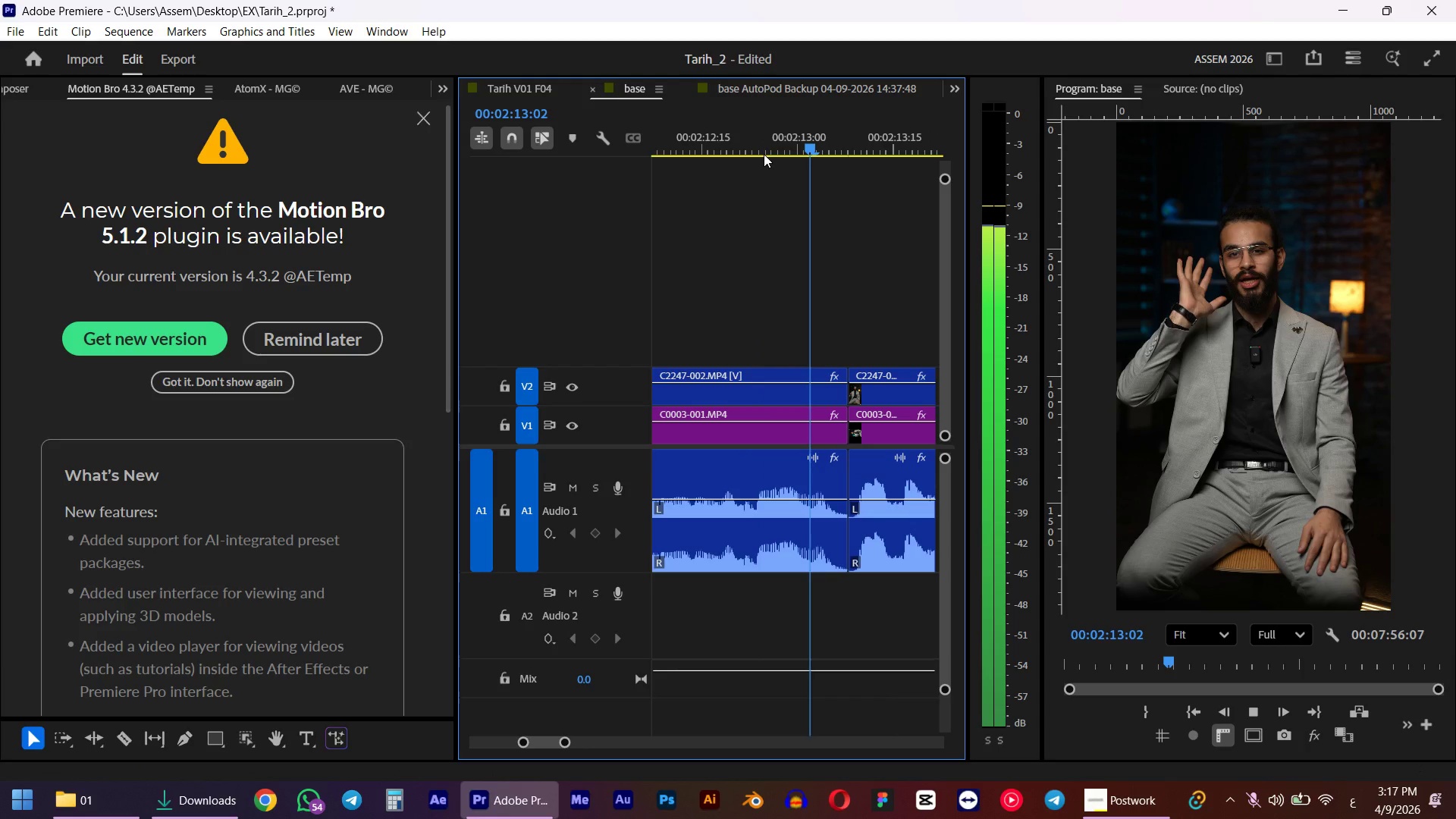 
key(Space)
 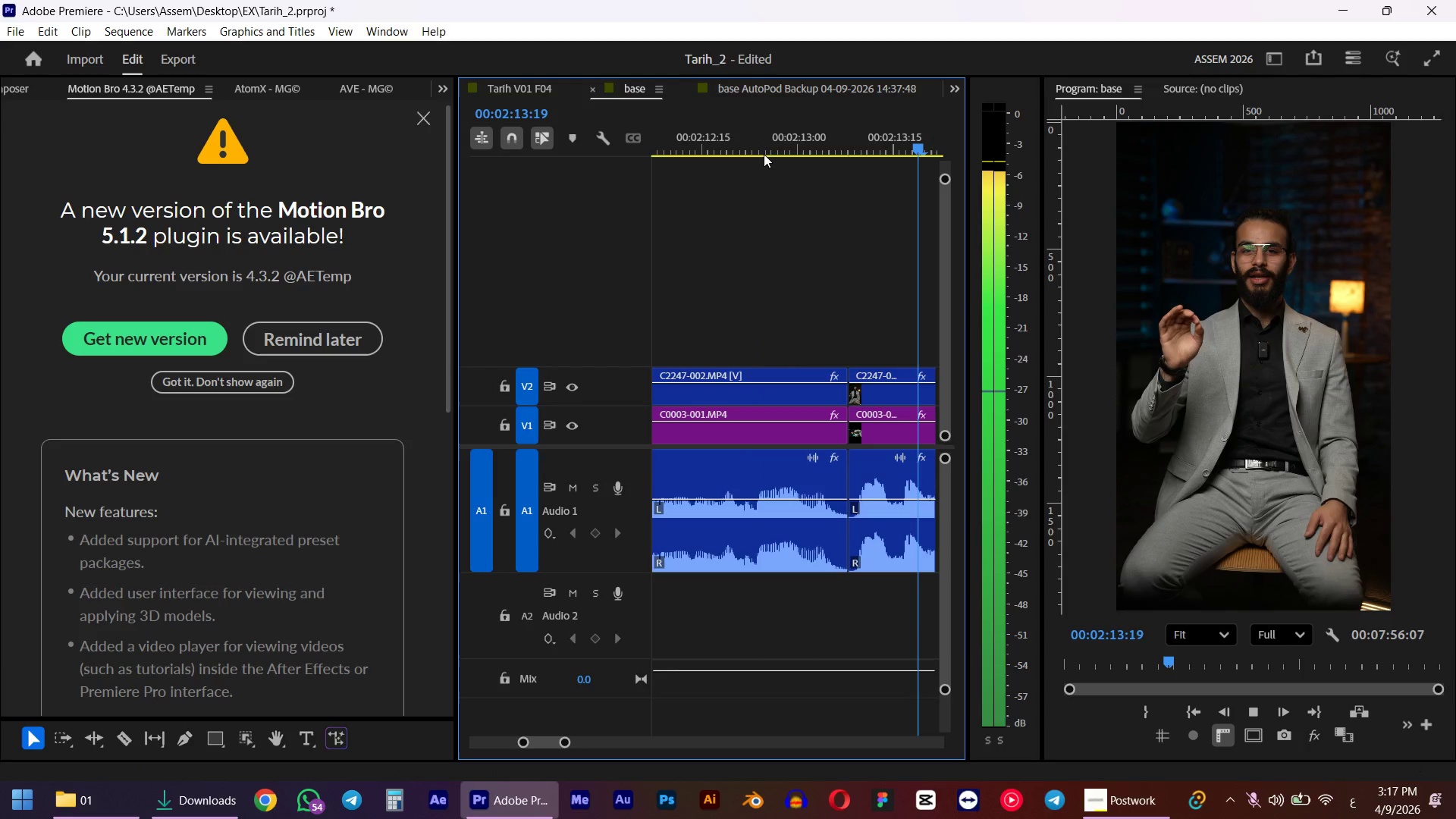 
hold_key(key=AltLeft, duration=0.62)
scroll: coordinate [855, 474], scroll_direction: down, amount: 5.0
 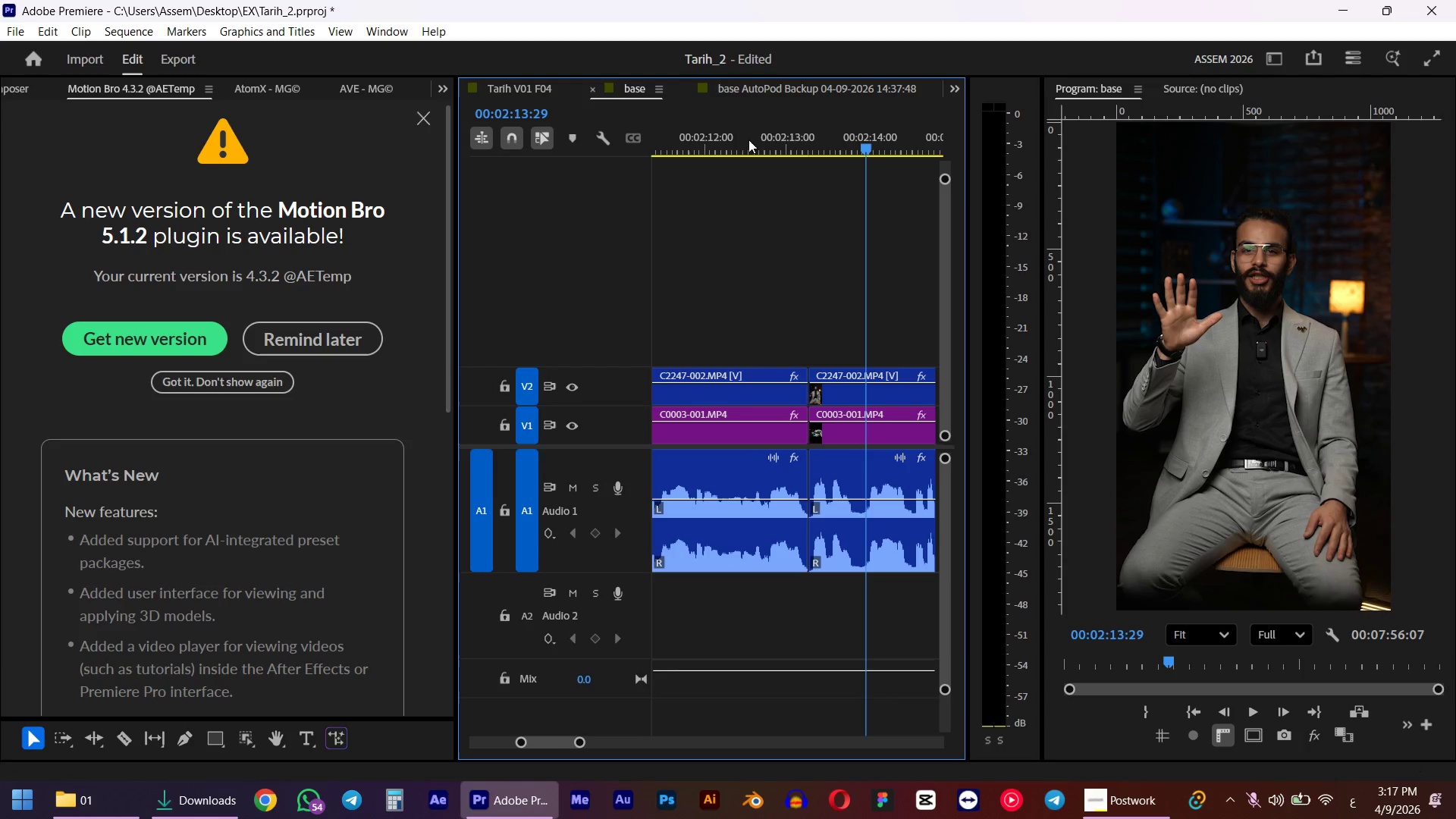 
left_click([745, 133])
 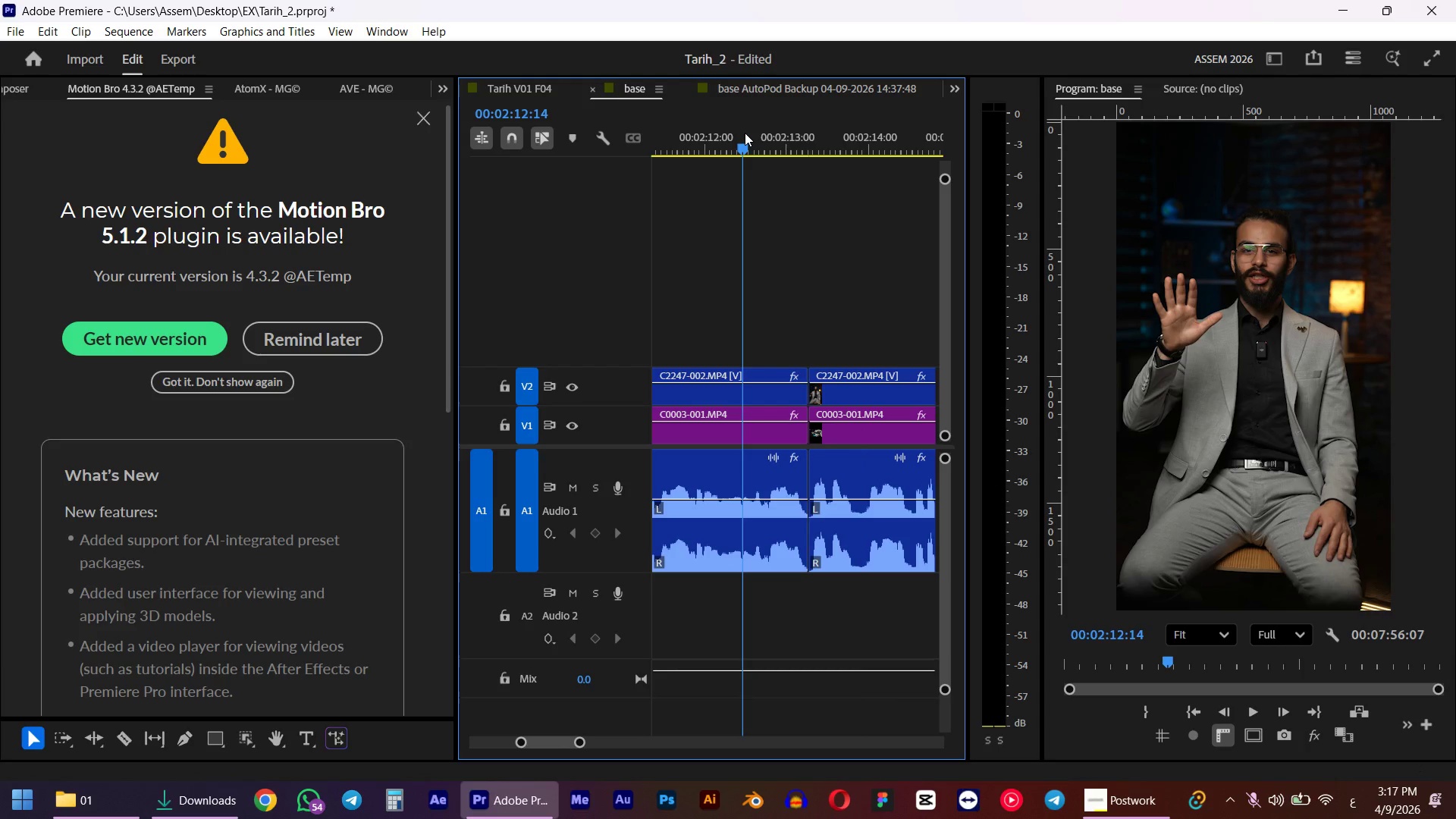 
key(Space)
 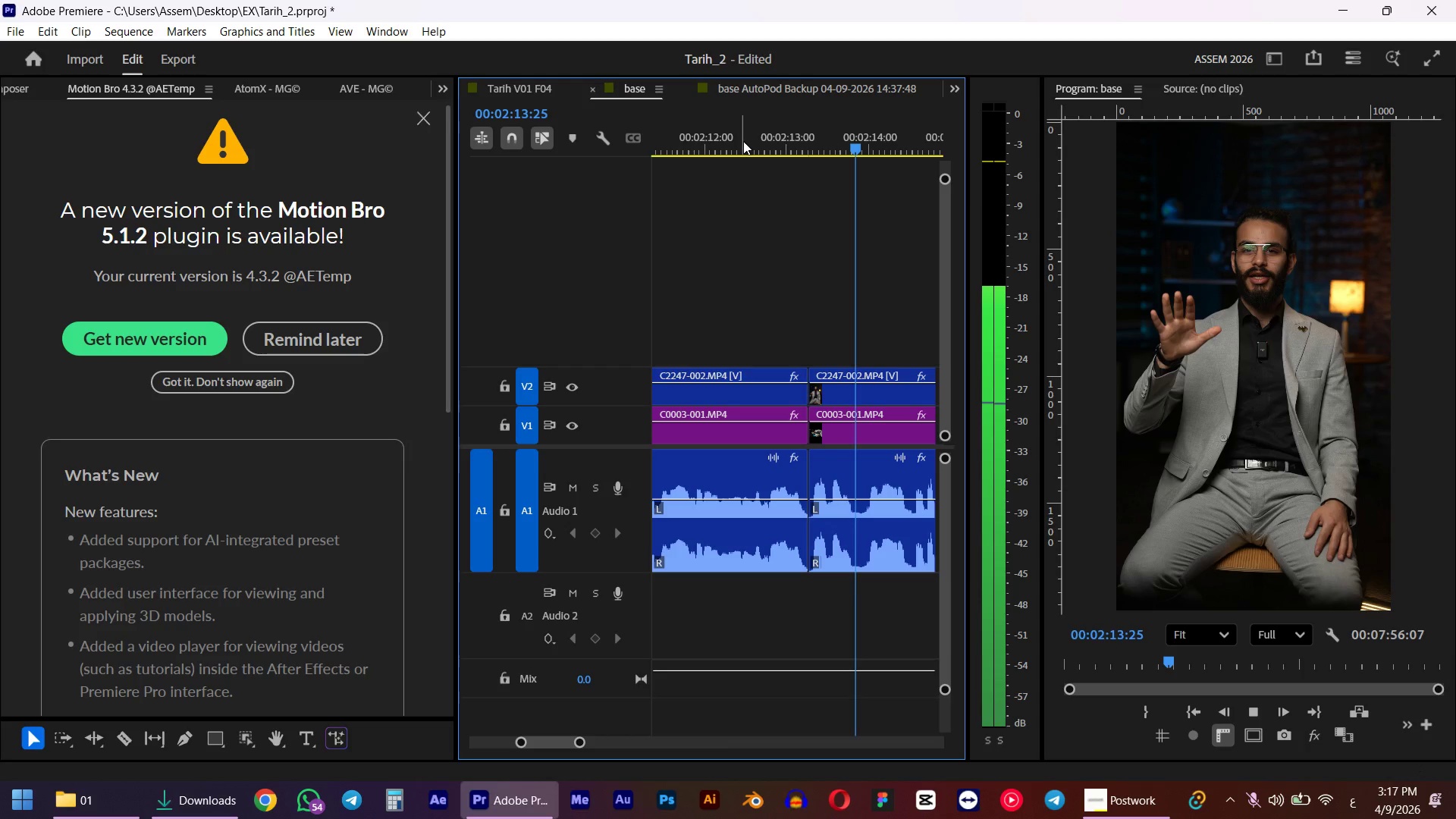 
hold_key(key=AltLeft, duration=0.53)
scroll: coordinate [802, 322], scroll_direction: down, amount: 4.0
 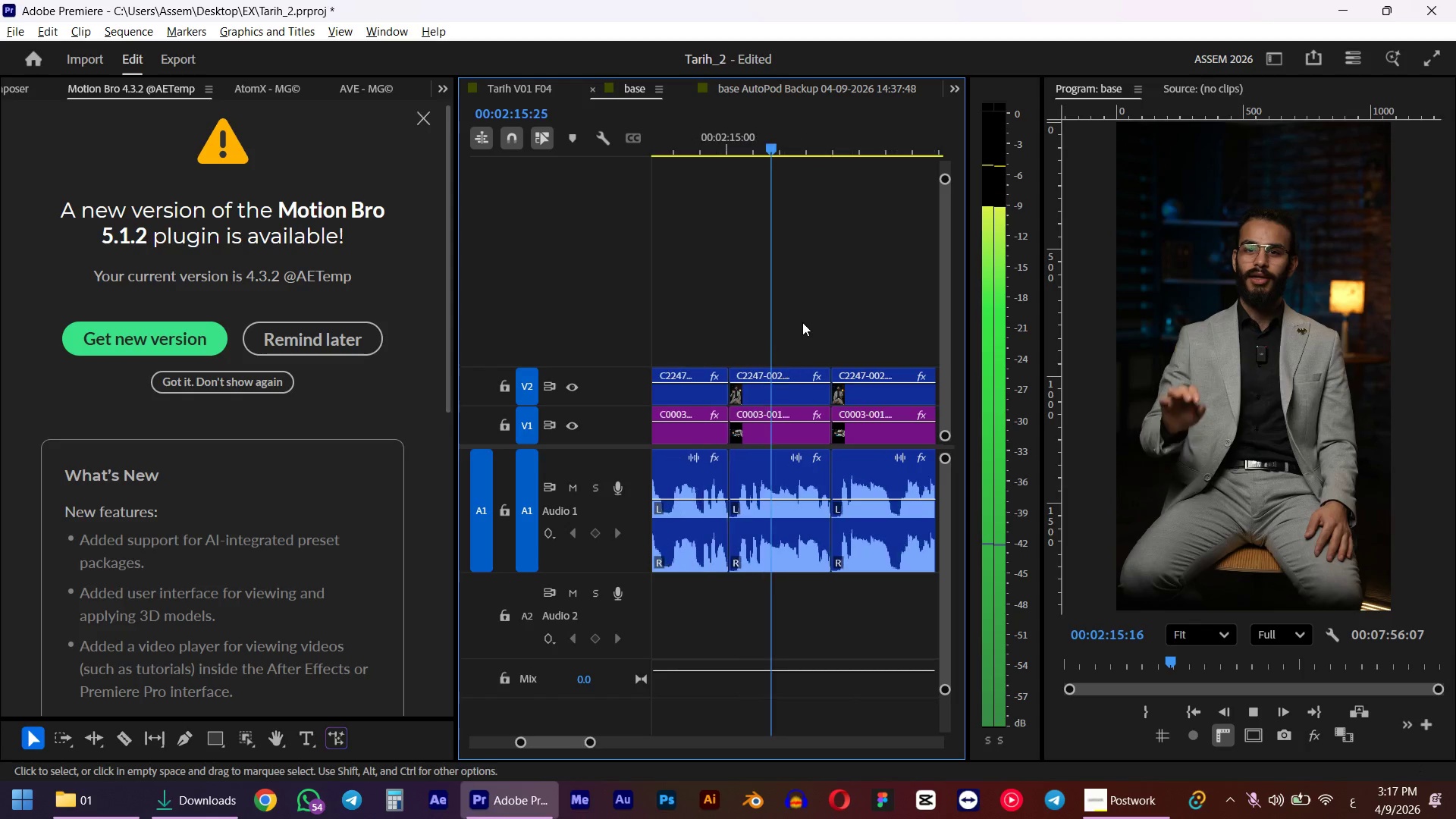 
hold_key(key=AltLeft, duration=0.7)
scroll: coordinate [811, 348], scroll_direction: down, amount: 2.0
 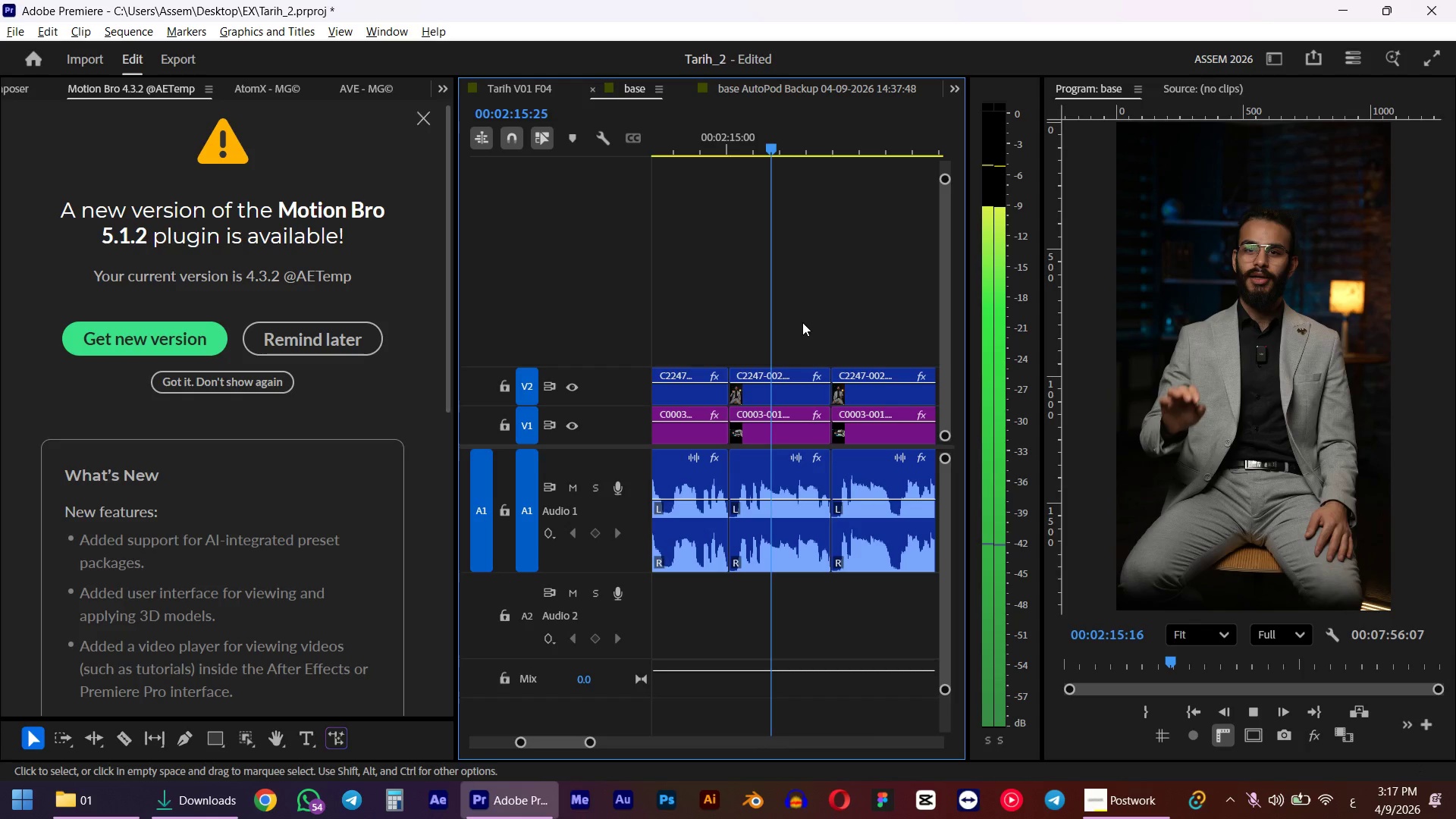 
left_click_drag(start_coordinate=[808, 337], to_coordinate=[789, 505])
 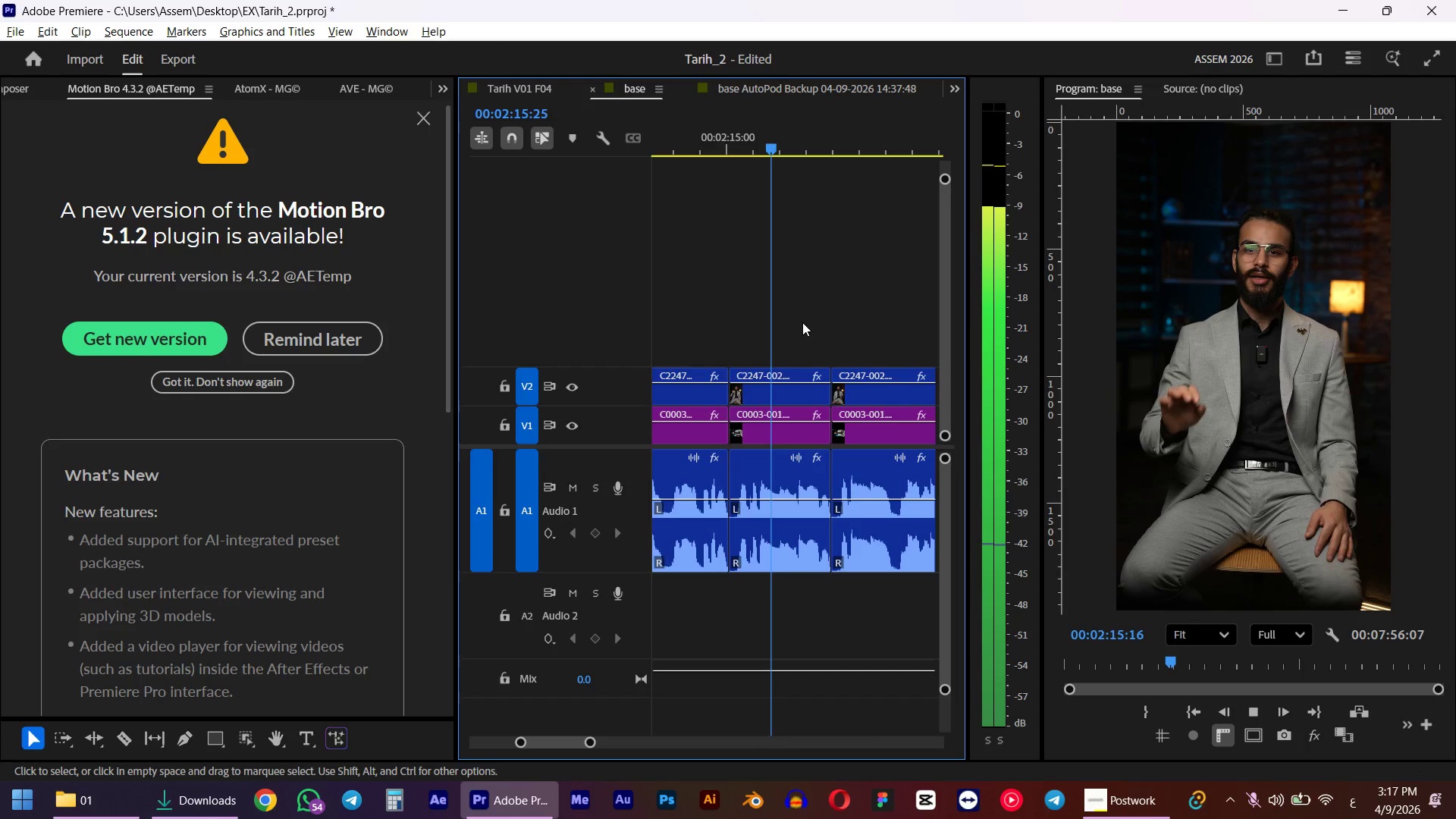 
hold_key(key=AltLeft, duration=0.72)
scroll: coordinate [810, 510], scroll_direction: down, amount: 8.0
 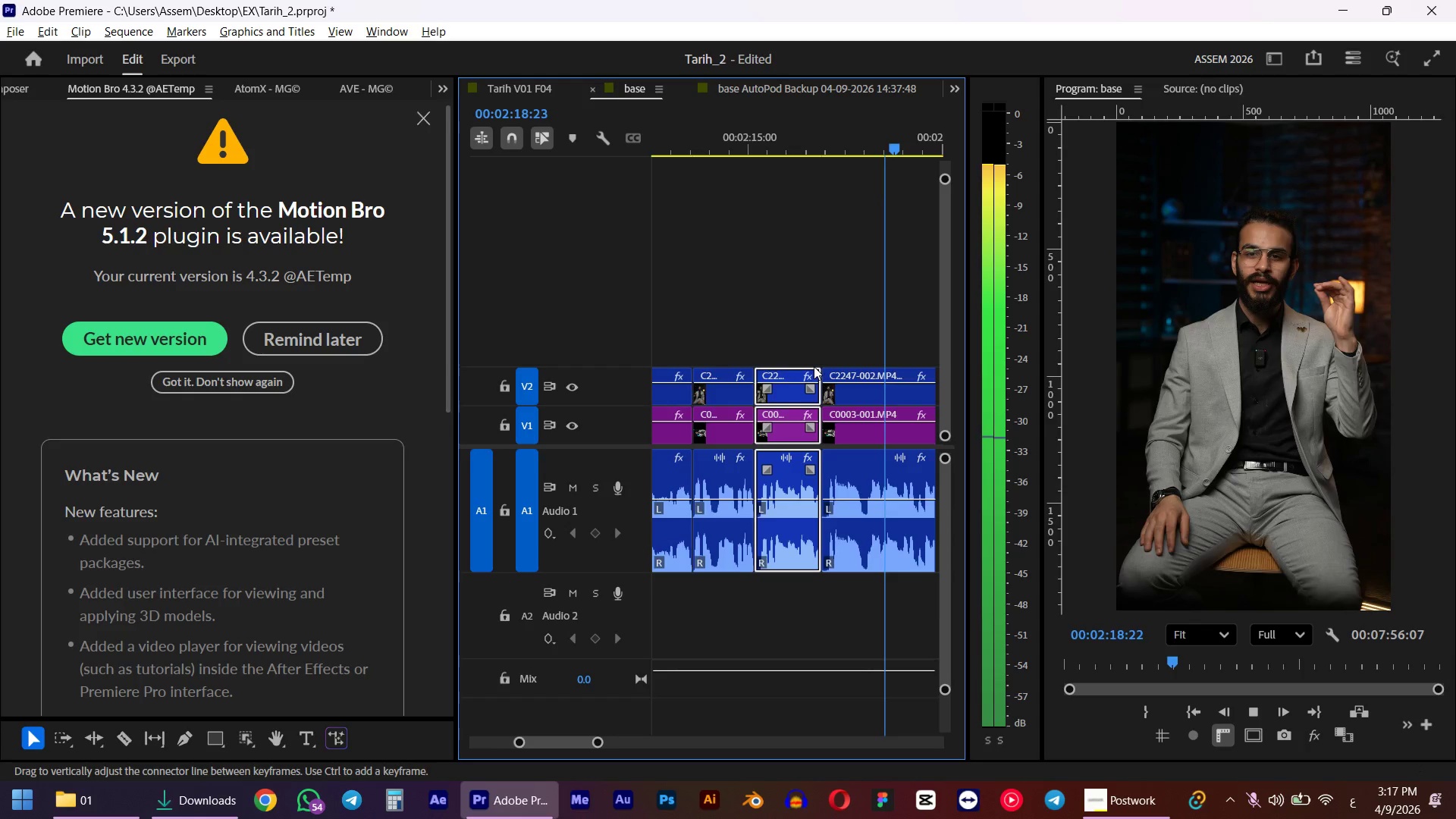 
key(Space)
 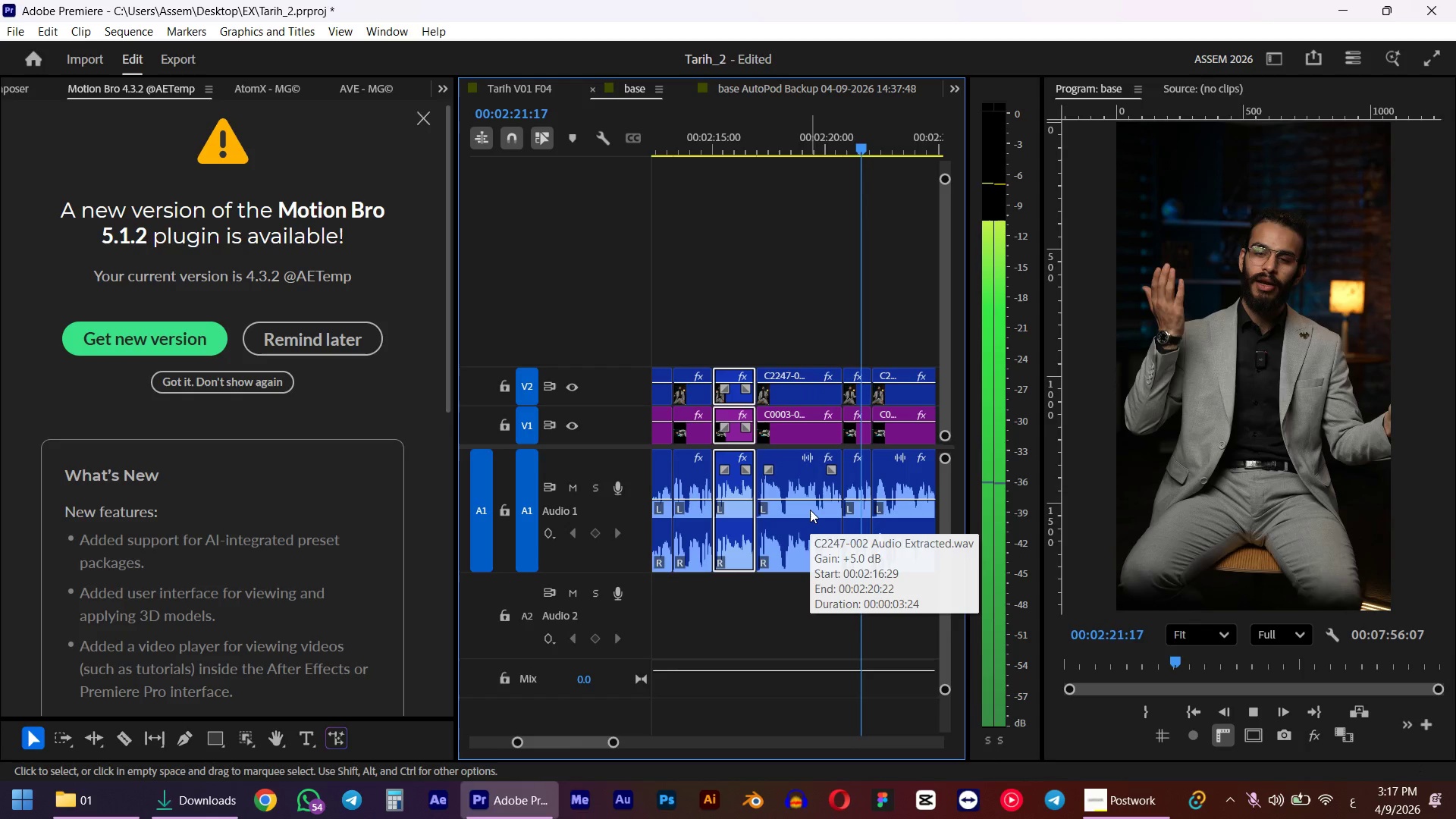 
key(D)
 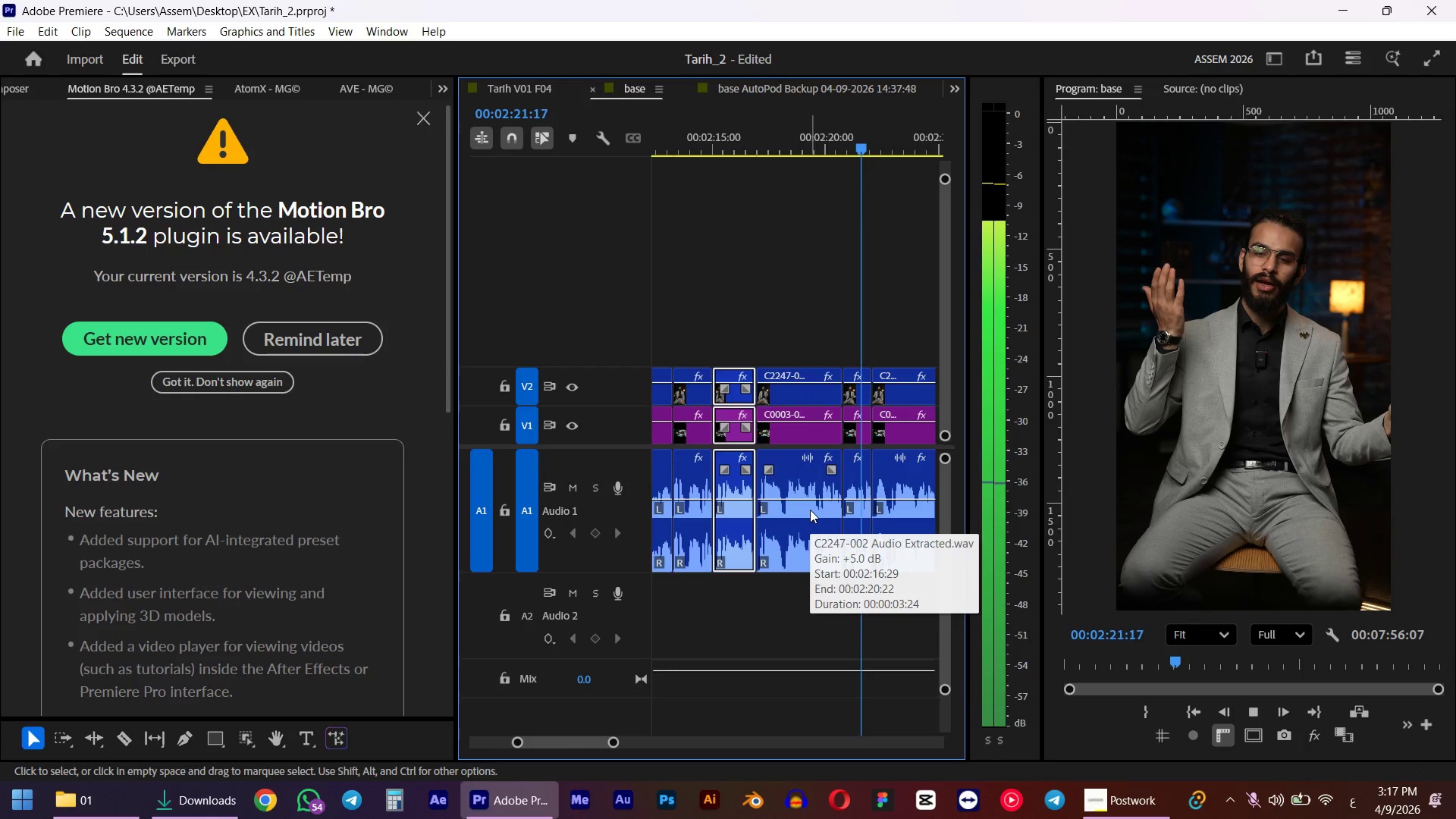 
hold_key(key=AltLeft, duration=1.0)
scroll: coordinate [748, 497], scroll_direction: up, amount: 16.0
 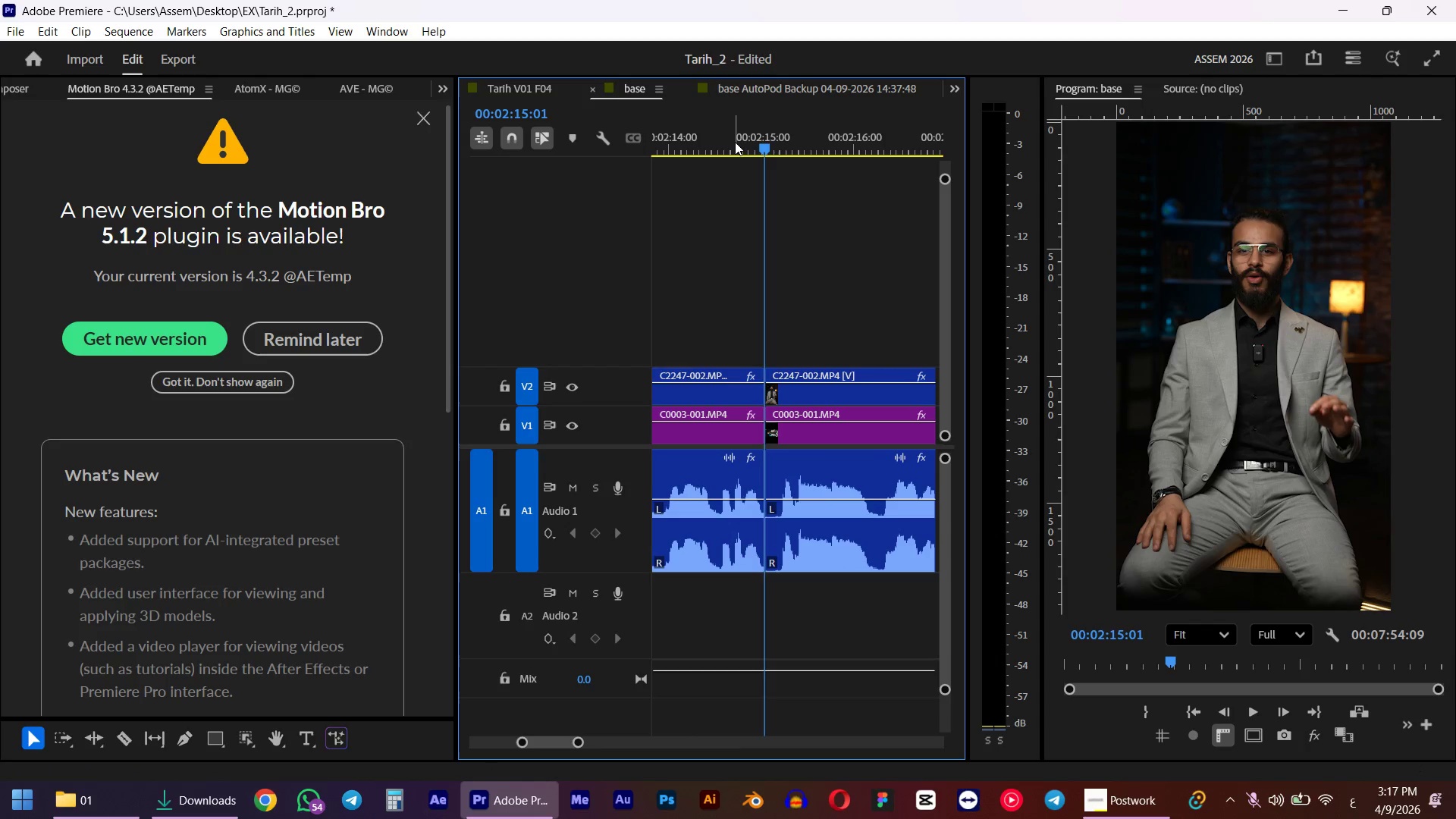 
left_click([735, 140])
 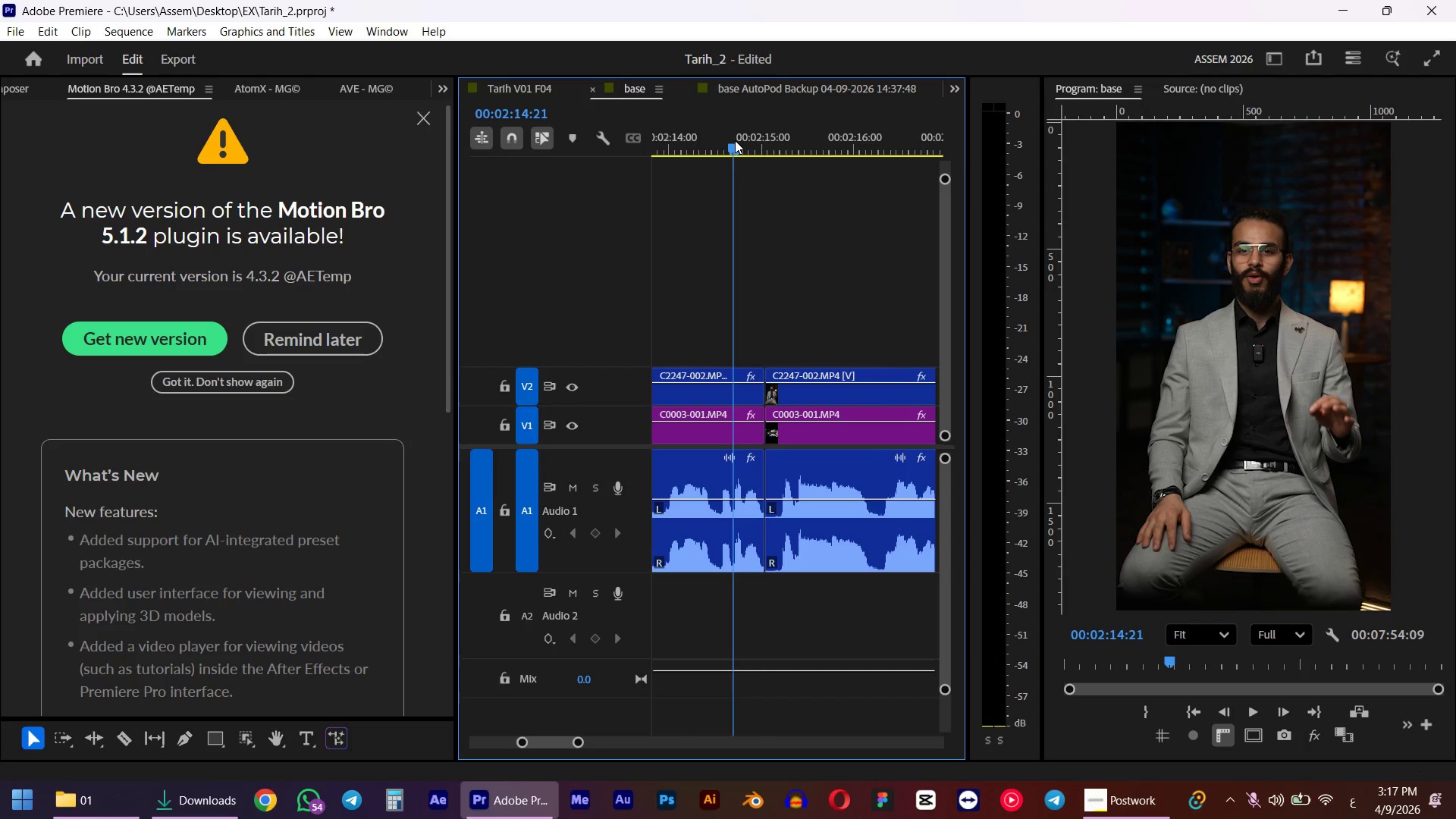 
key(Space)
 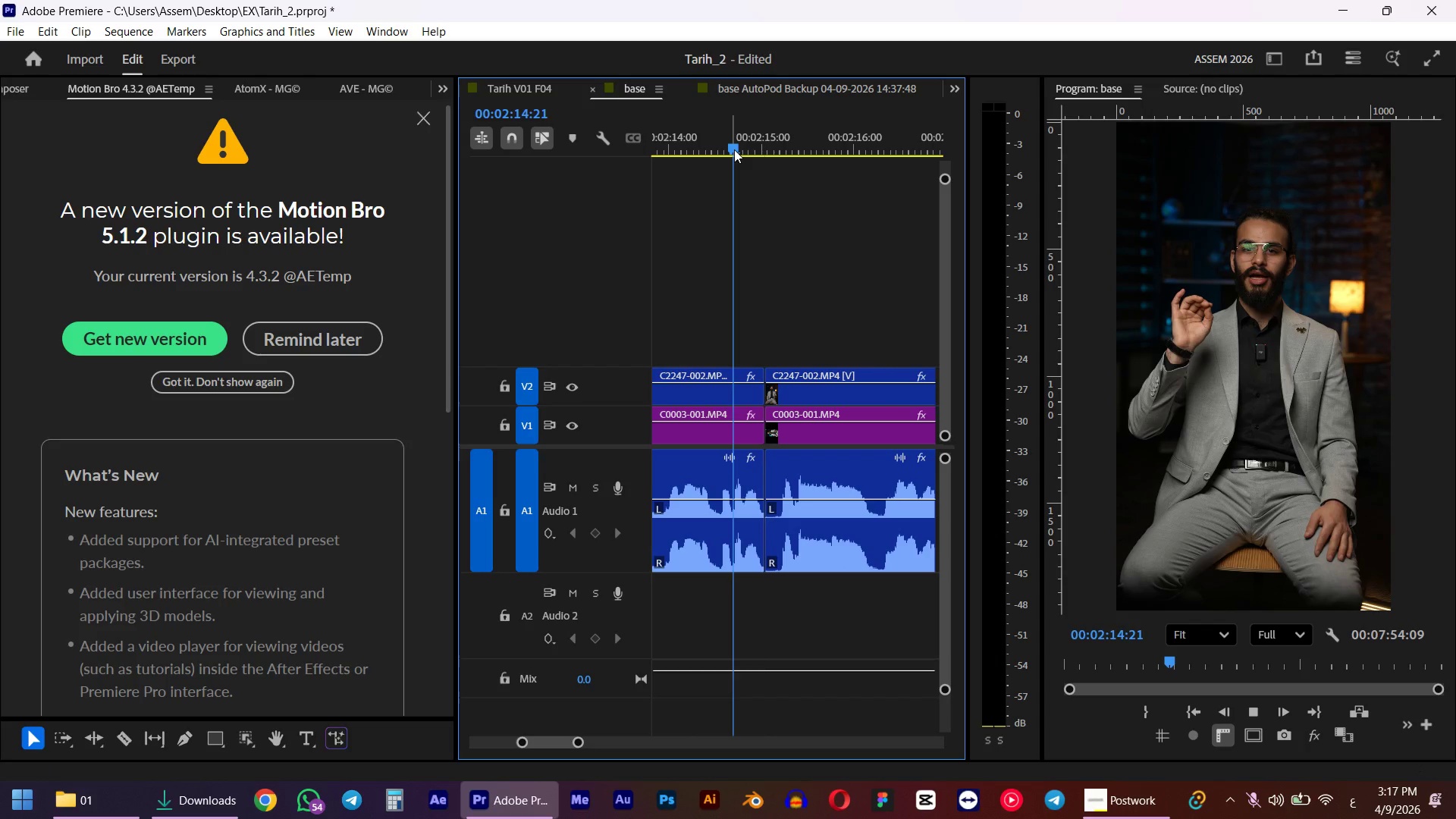 
key(Space)
 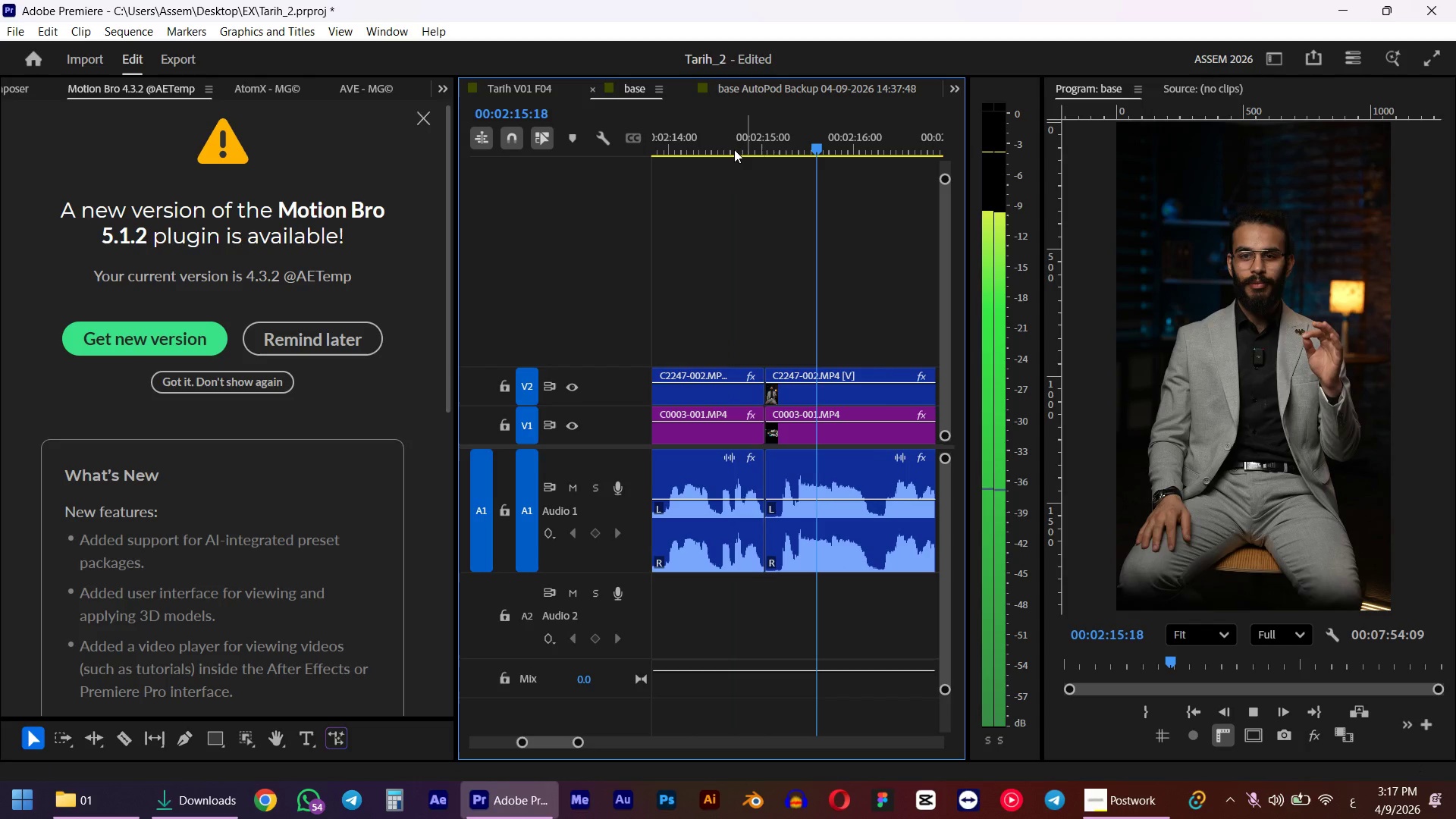 
left_click_drag(start_coordinate=[772, 116], to_coordinate=[777, 149])
 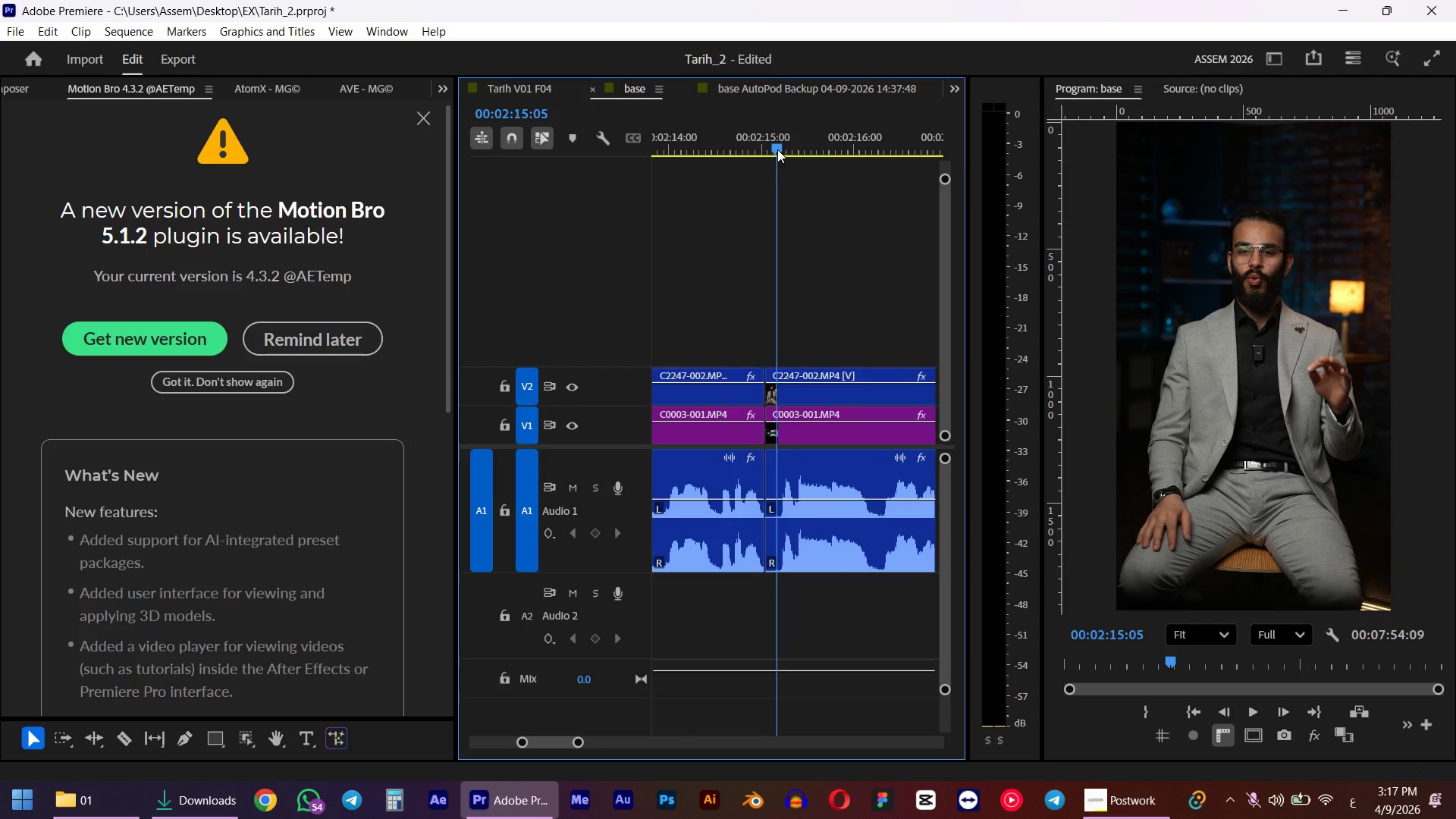 
key(Q)
 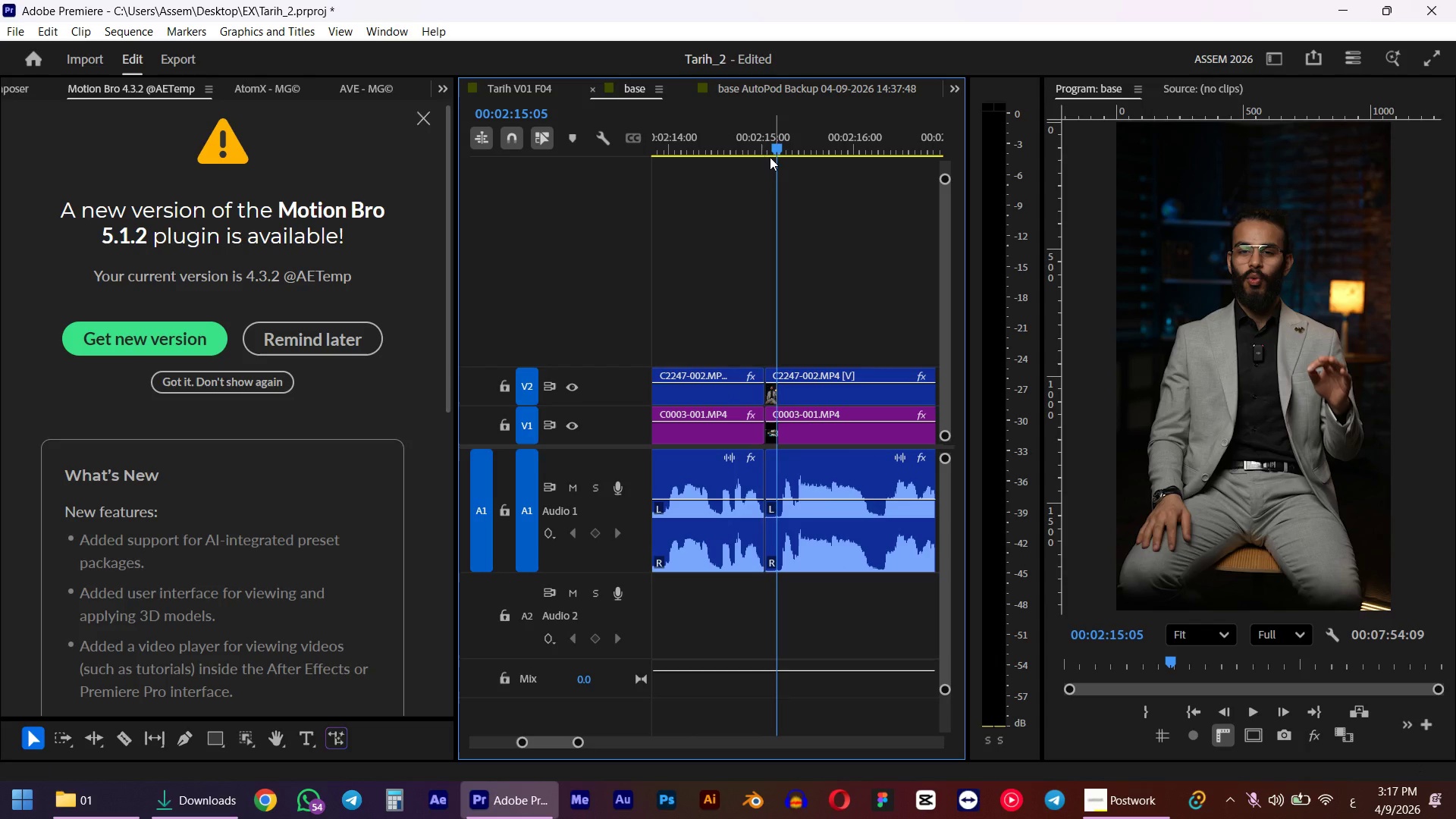 
left_click([696, 130])
 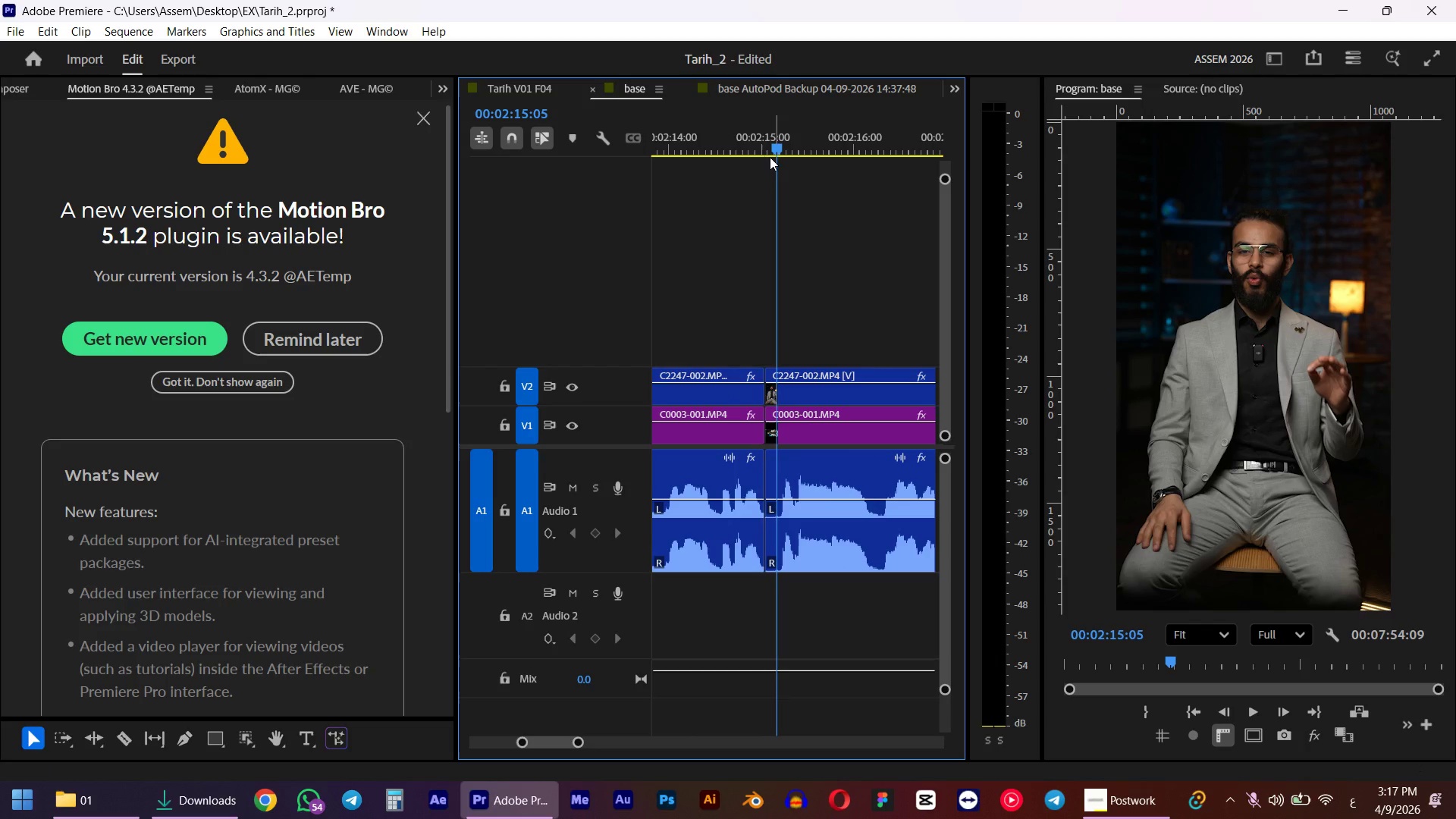 
key(Space)
 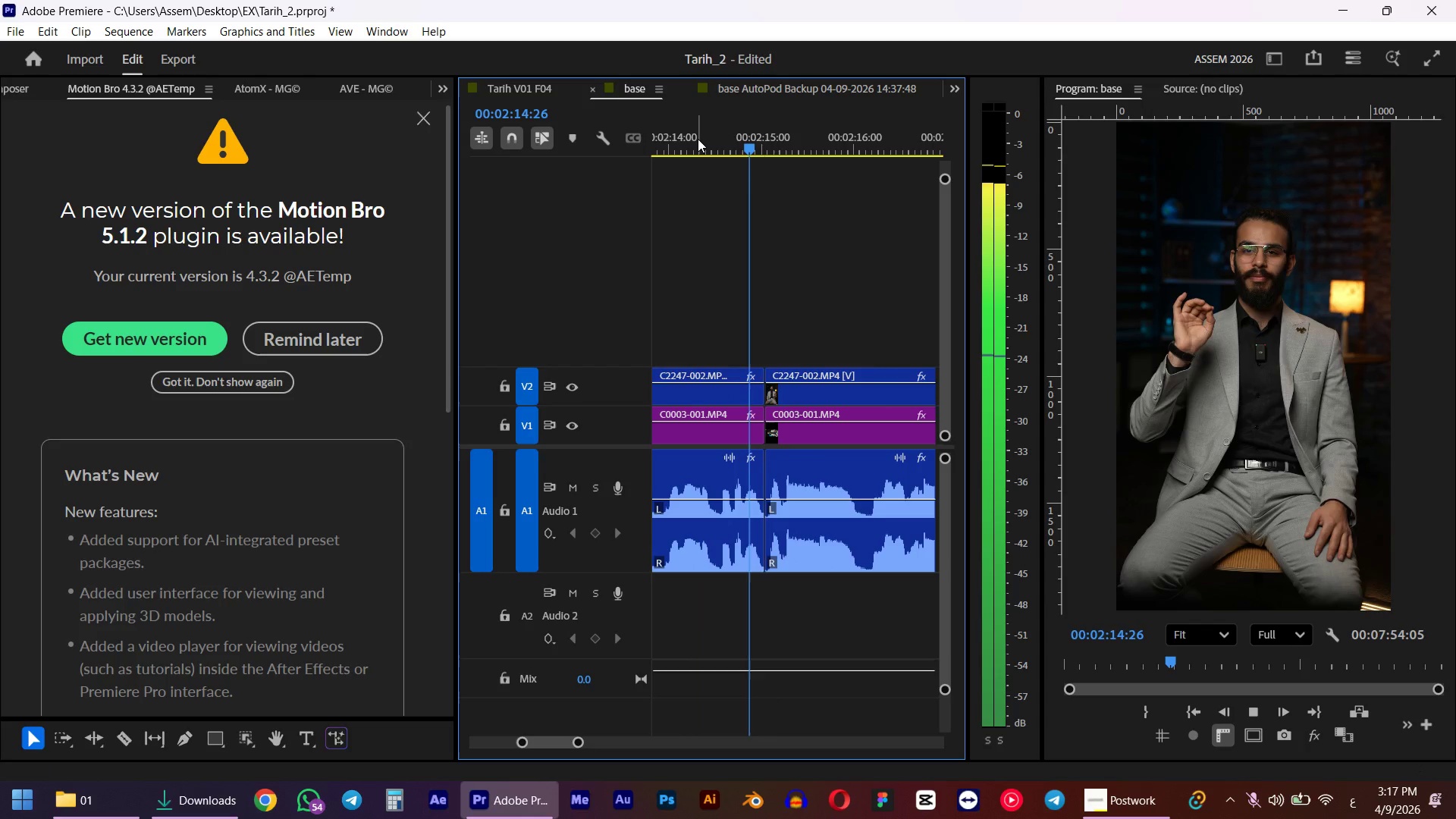 
hold_key(key=AltLeft, duration=1.34)
scroll: coordinate [780, 407], scroll_direction: down, amount: 16.0
 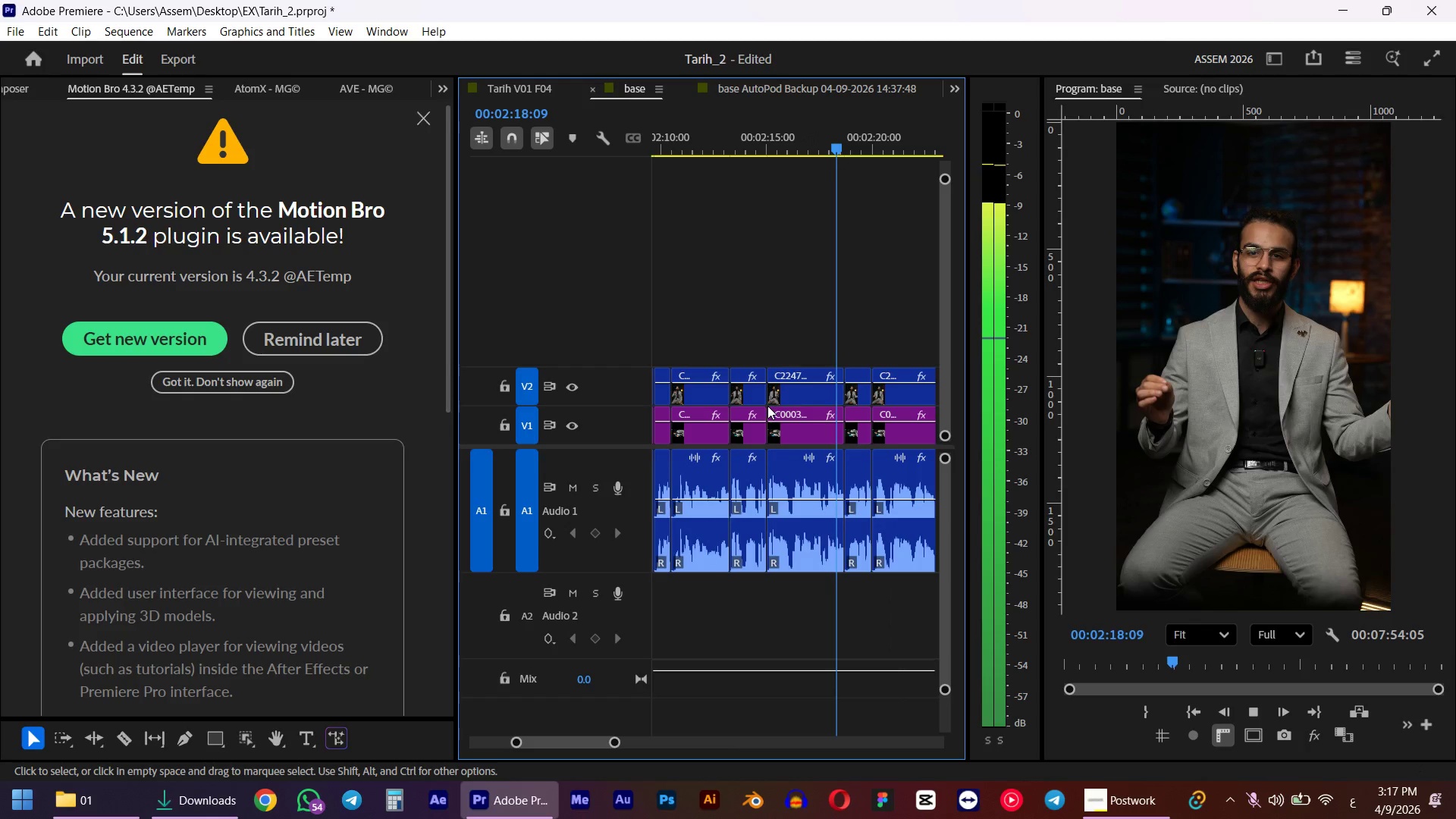 
key(Space)
 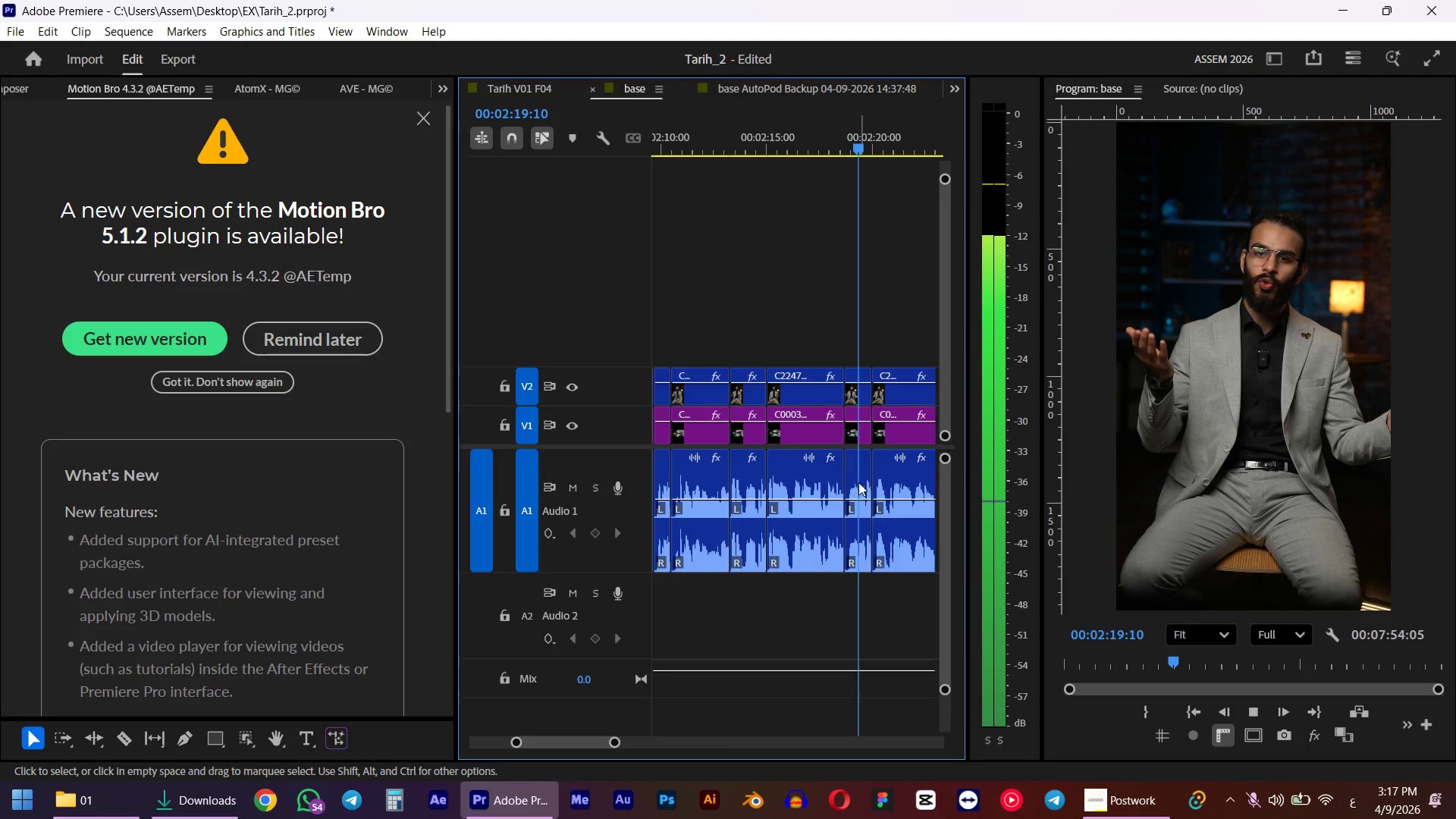 
hold_key(key=AltLeft, duration=1.08)
scroll: coordinate [834, 473], scroll_direction: up, amount: 13.0
 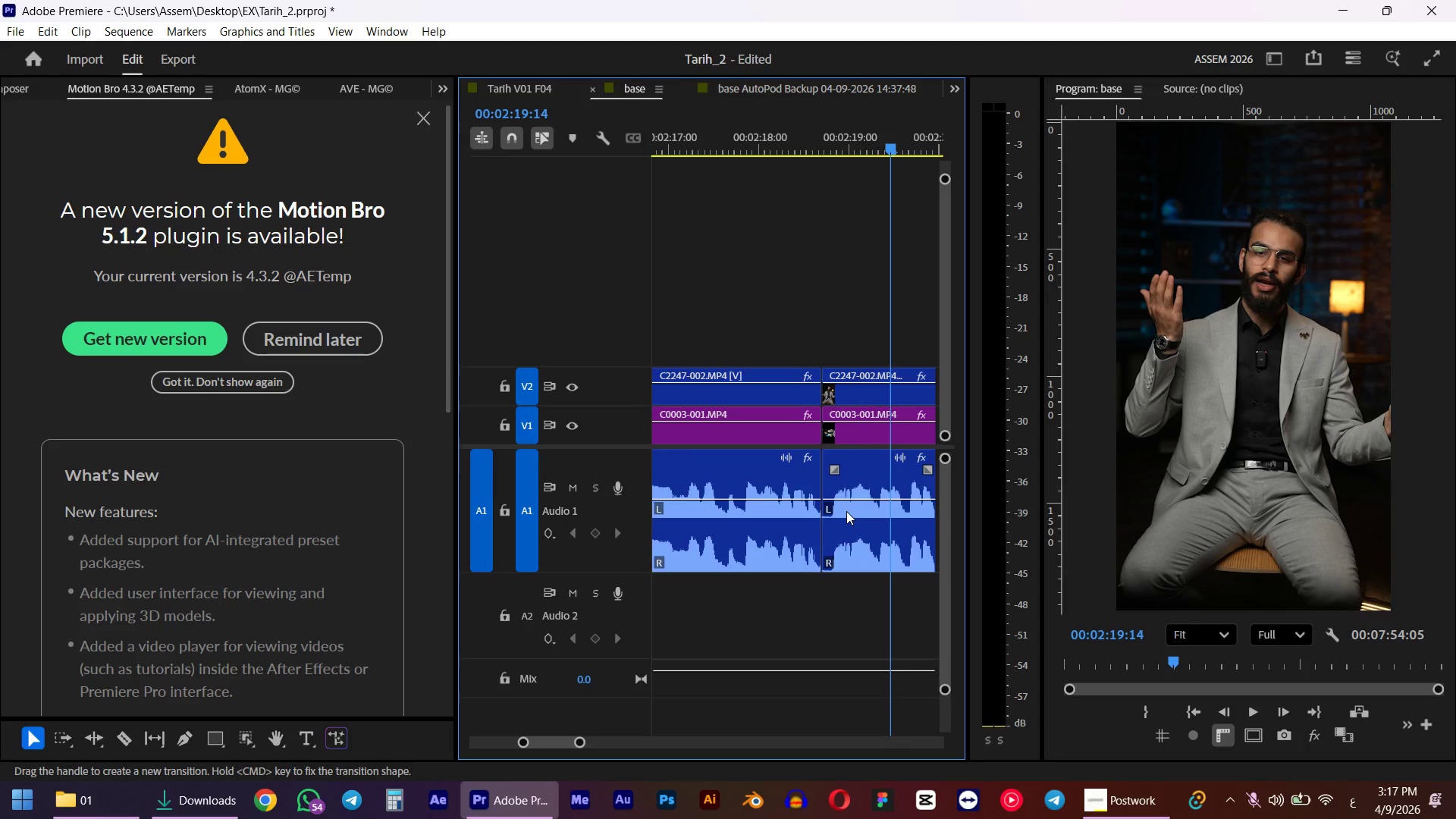 
key(A)
 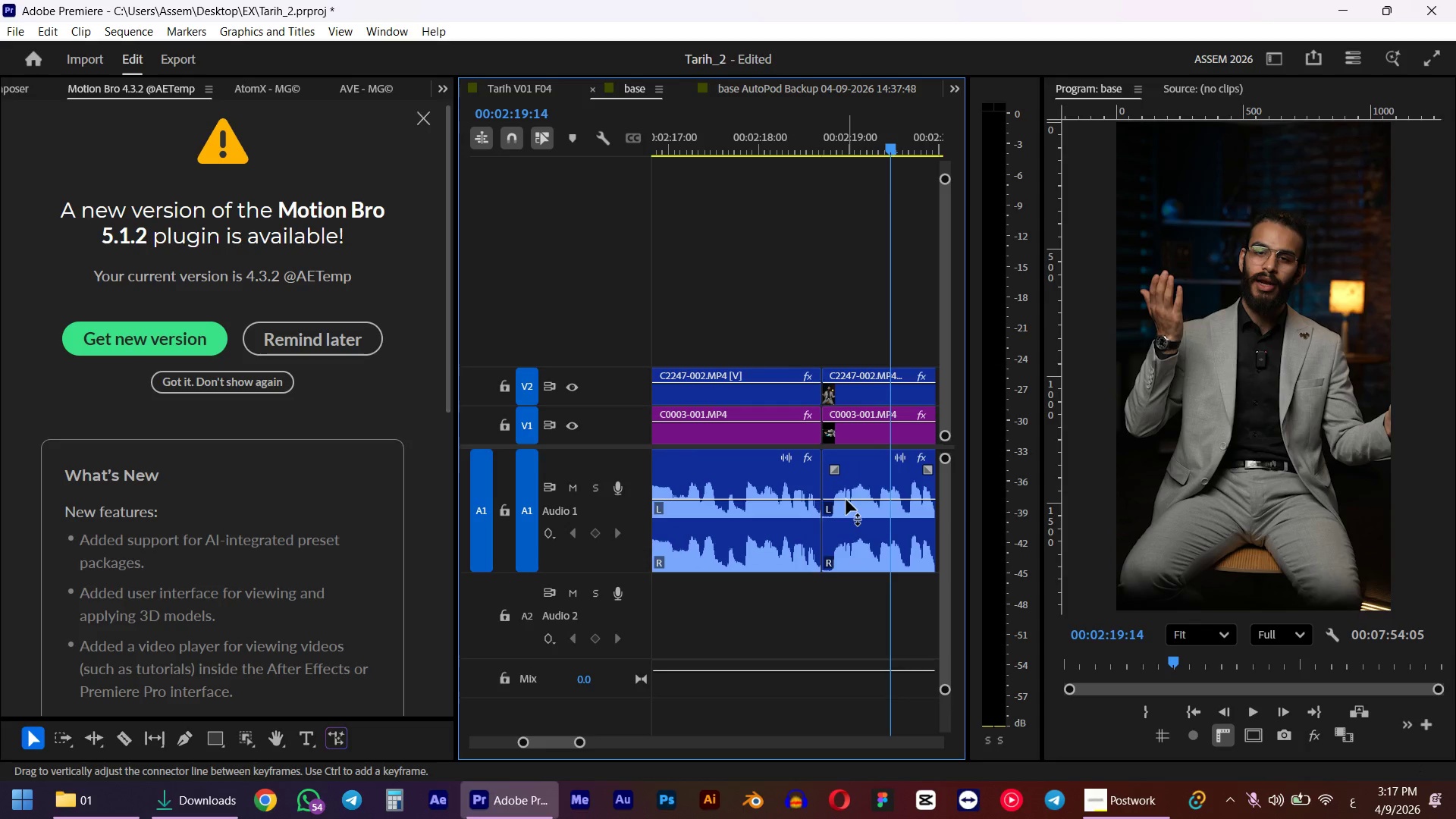 
left_click_drag(start_coordinate=[852, 478], to_coordinate=[865, 478])
 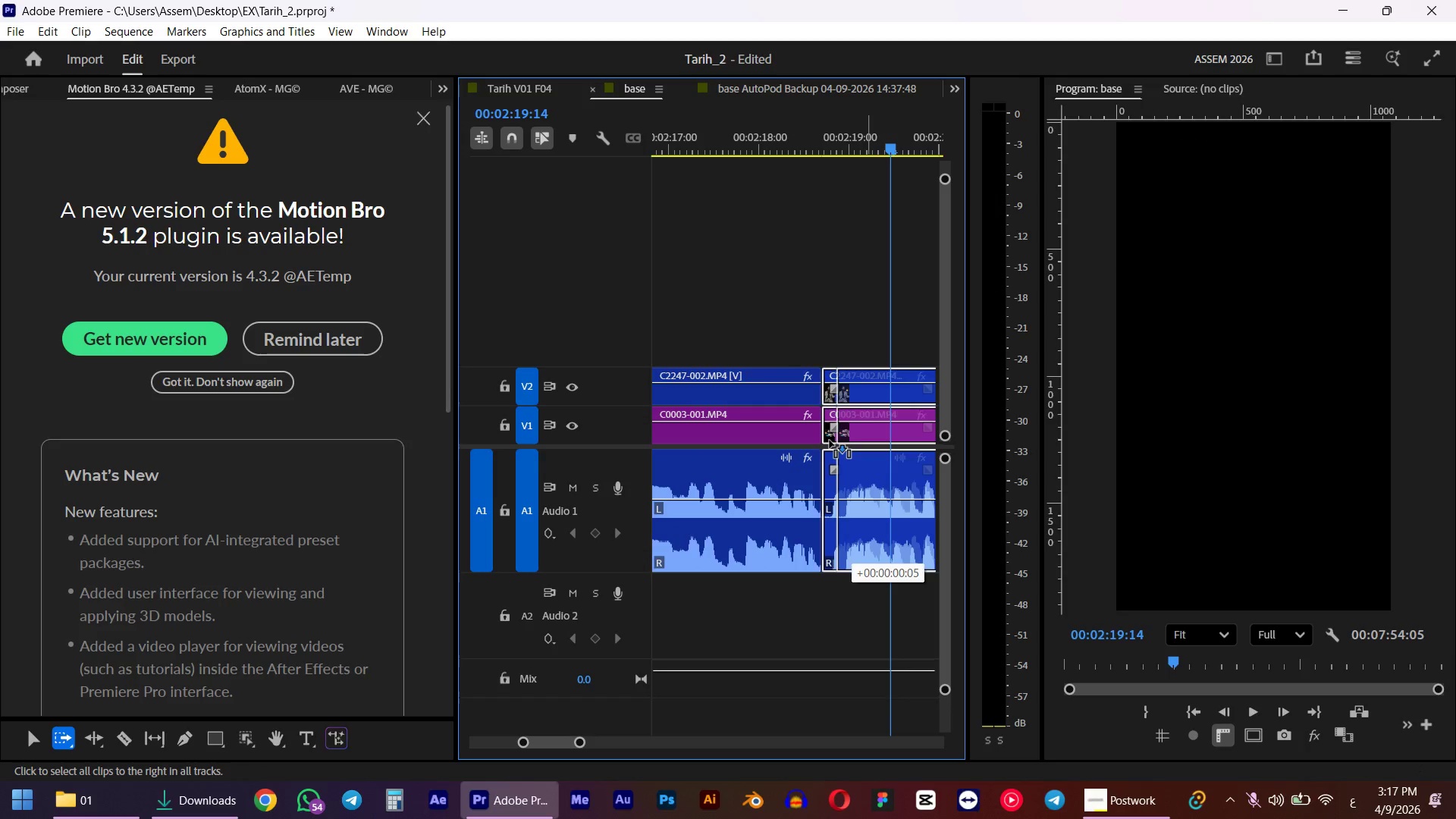 
key(V)
 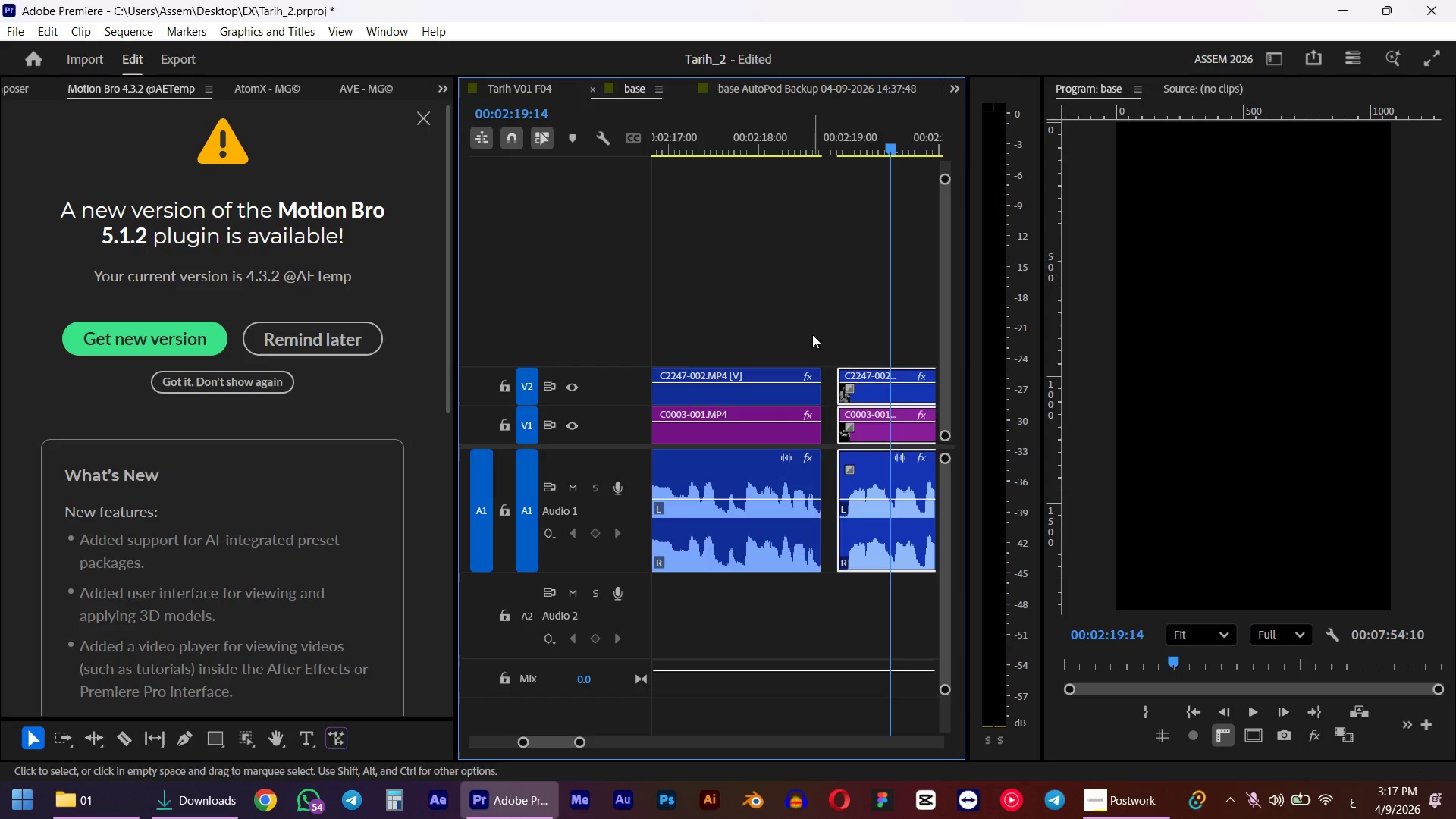 
left_click_drag(start_coordinate=[812, 334], to_coordinate=[782, 482])
 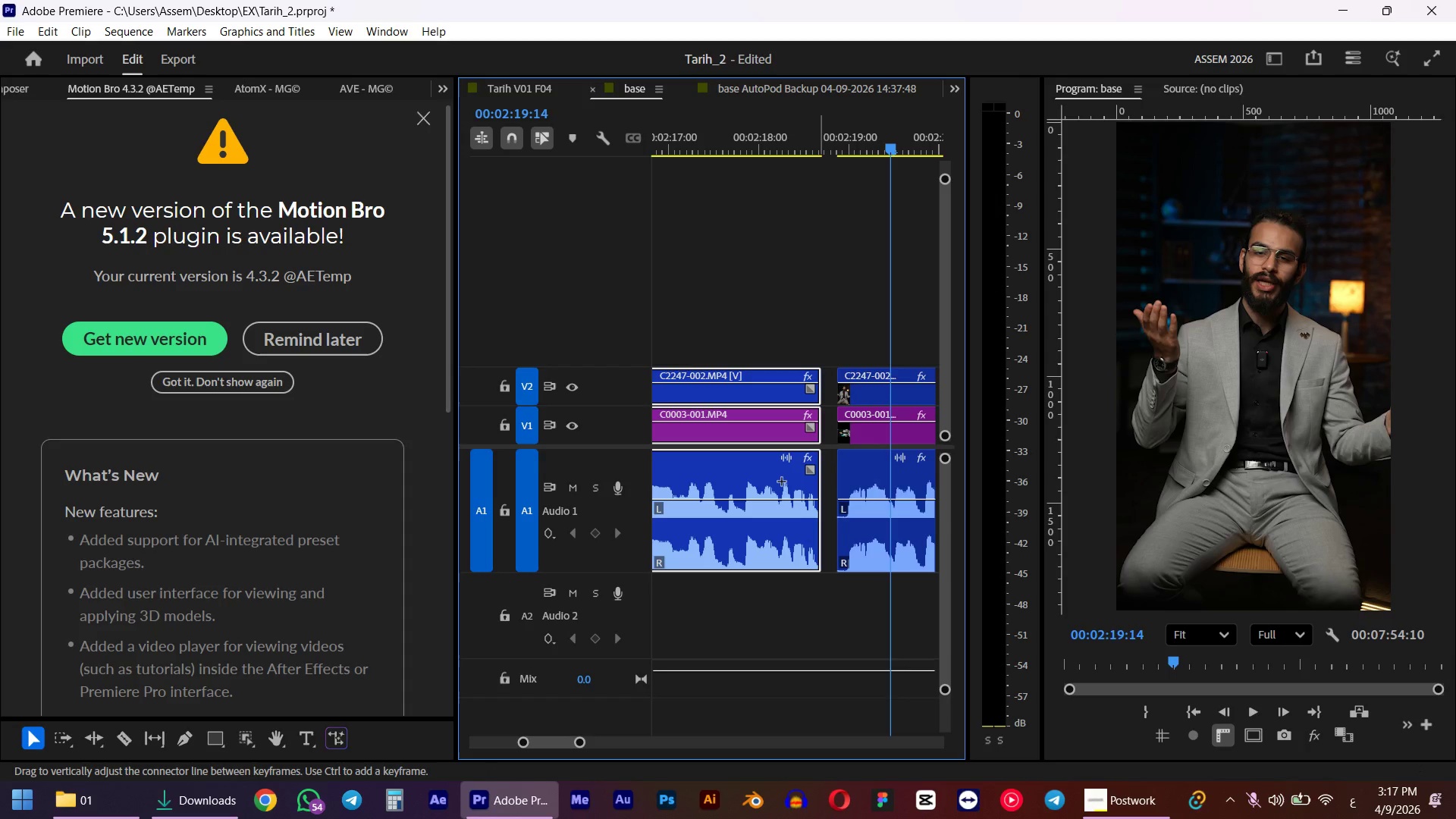 
left_click_drag(start_coordinate=[822, 428], to_coordinate=[839, 428])
 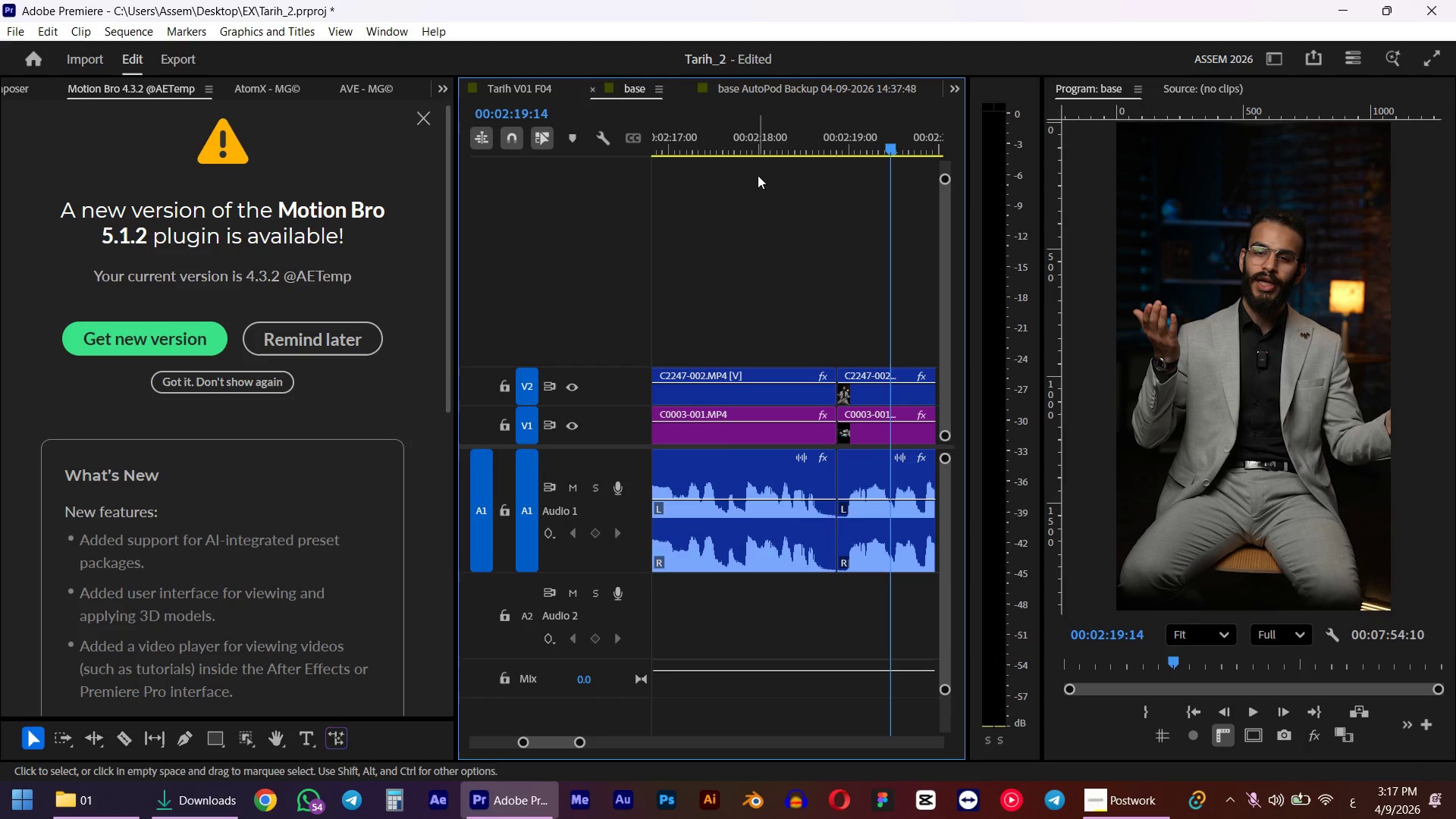 
double_click([754, 135])
 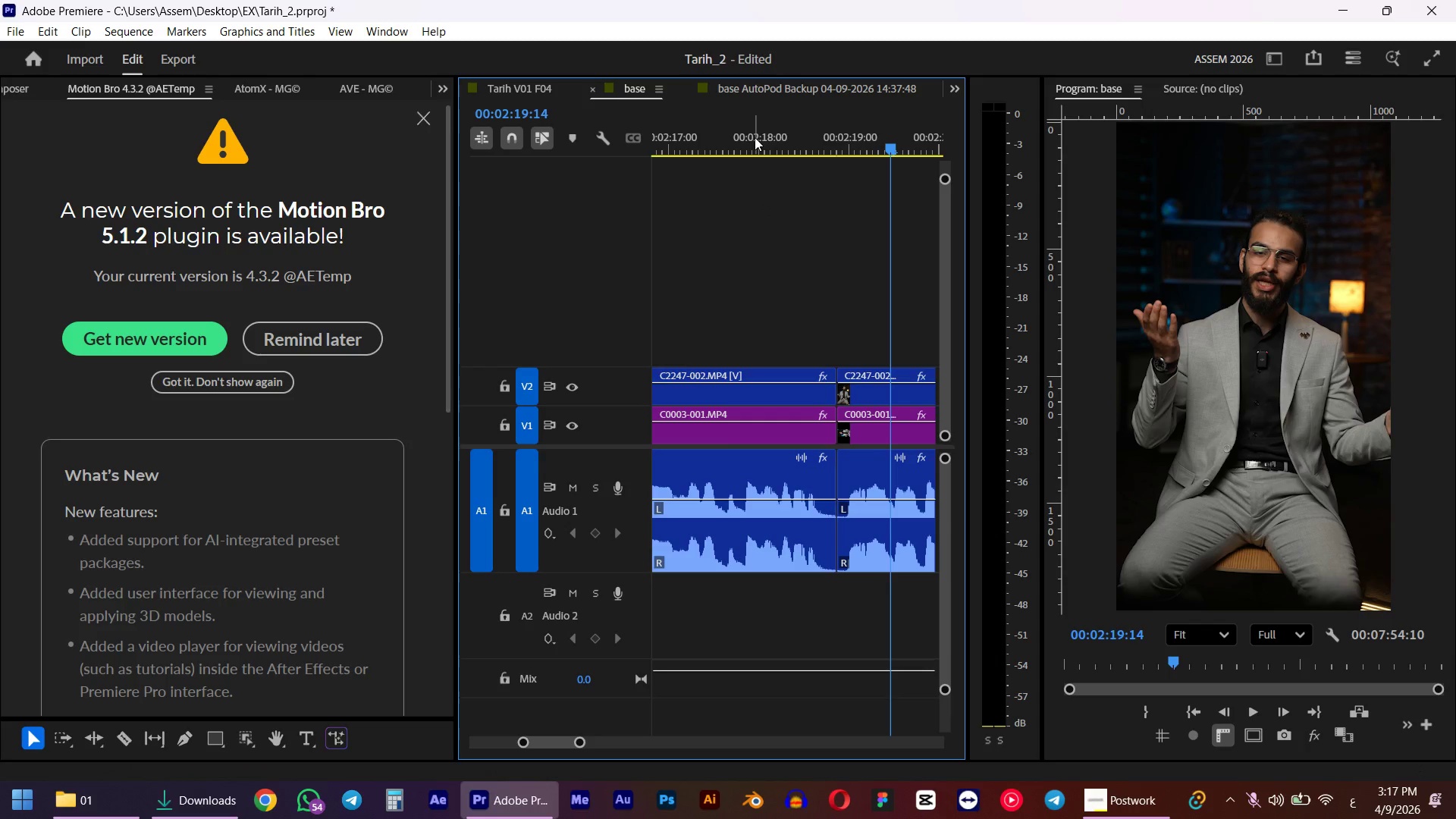 
key(Space)
 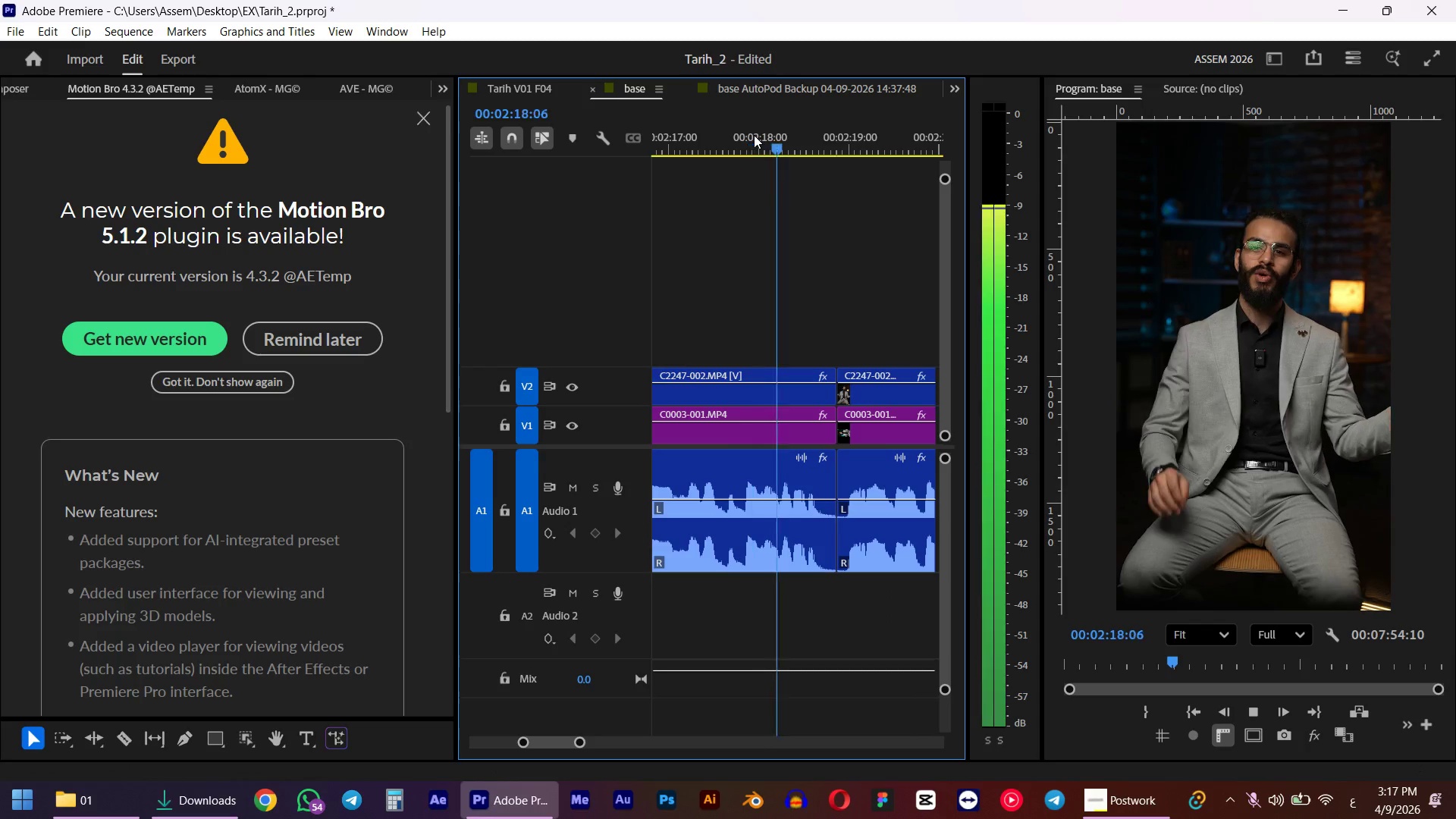 
key(Space)
 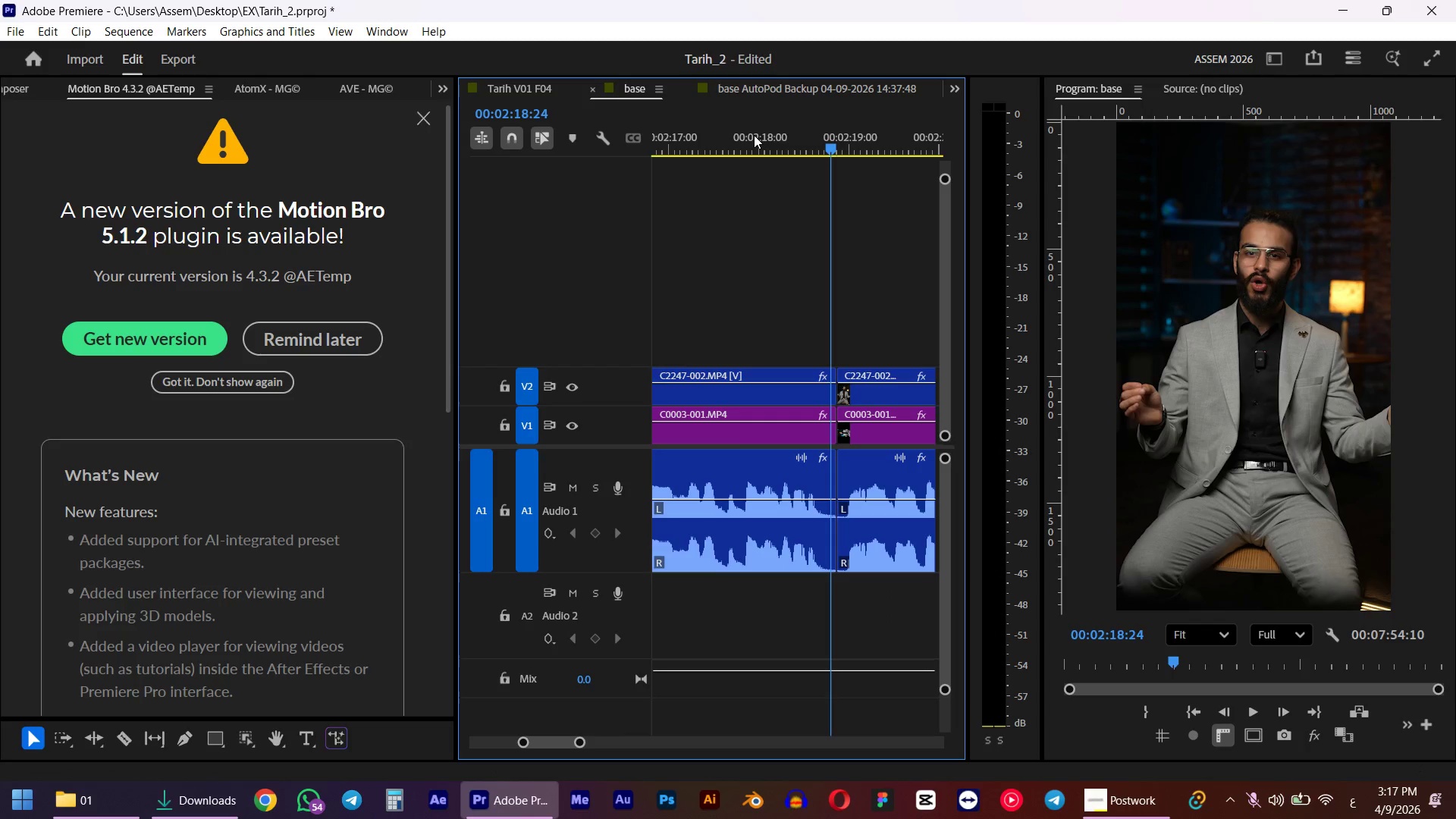 
key(E)
 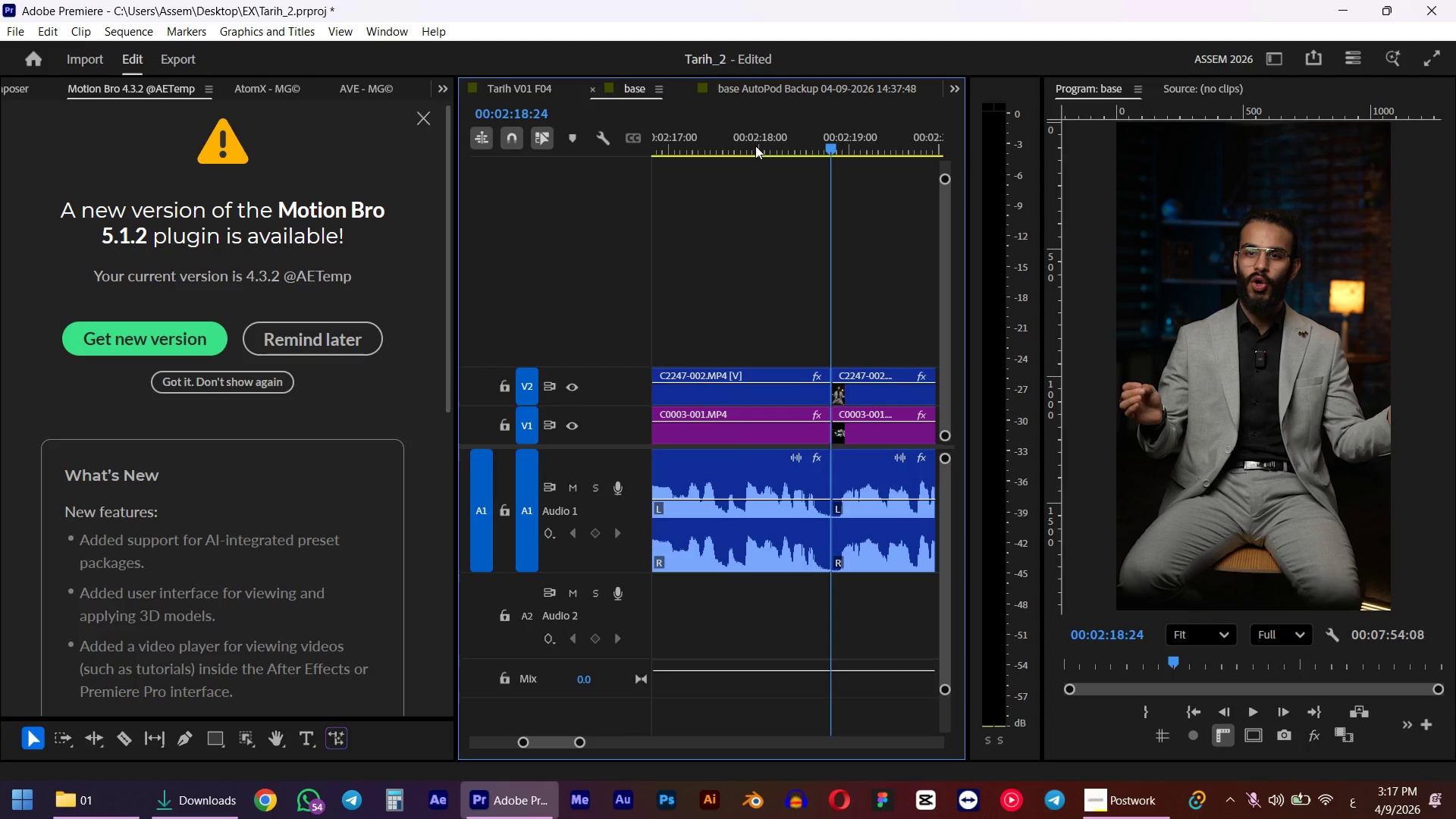 
key(Space)
 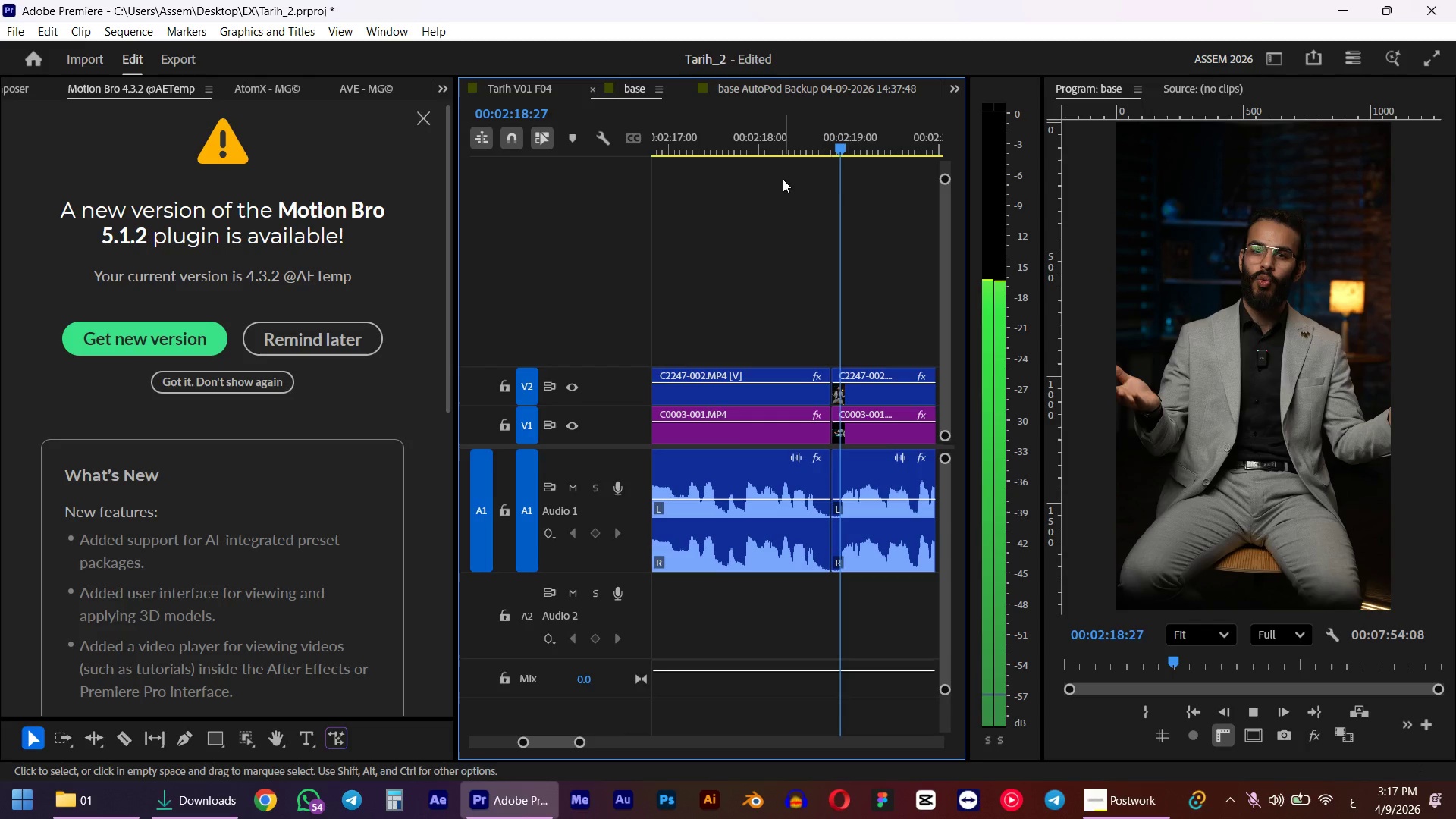 
key(Space)
 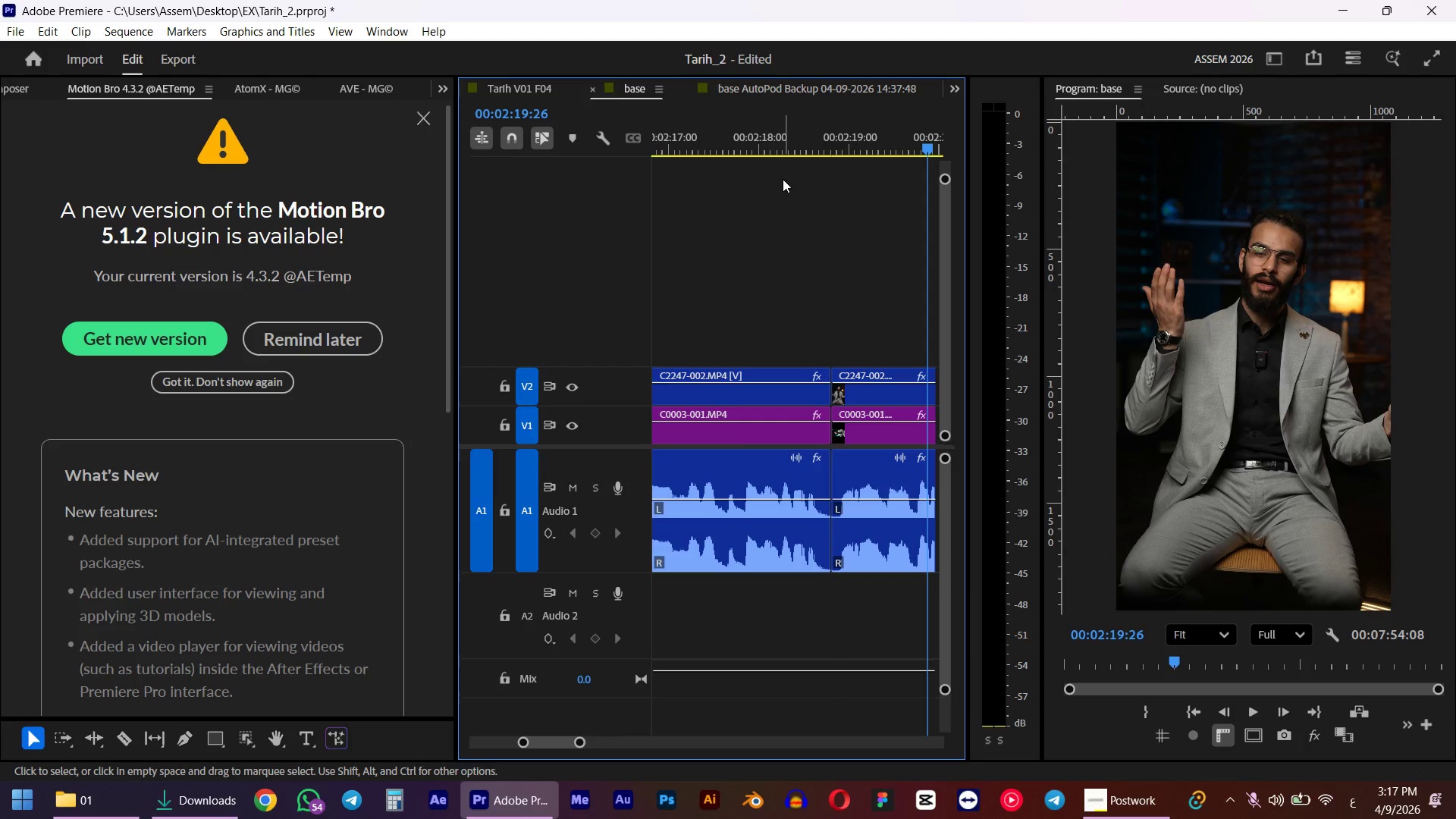 
left_click([742, 133])
 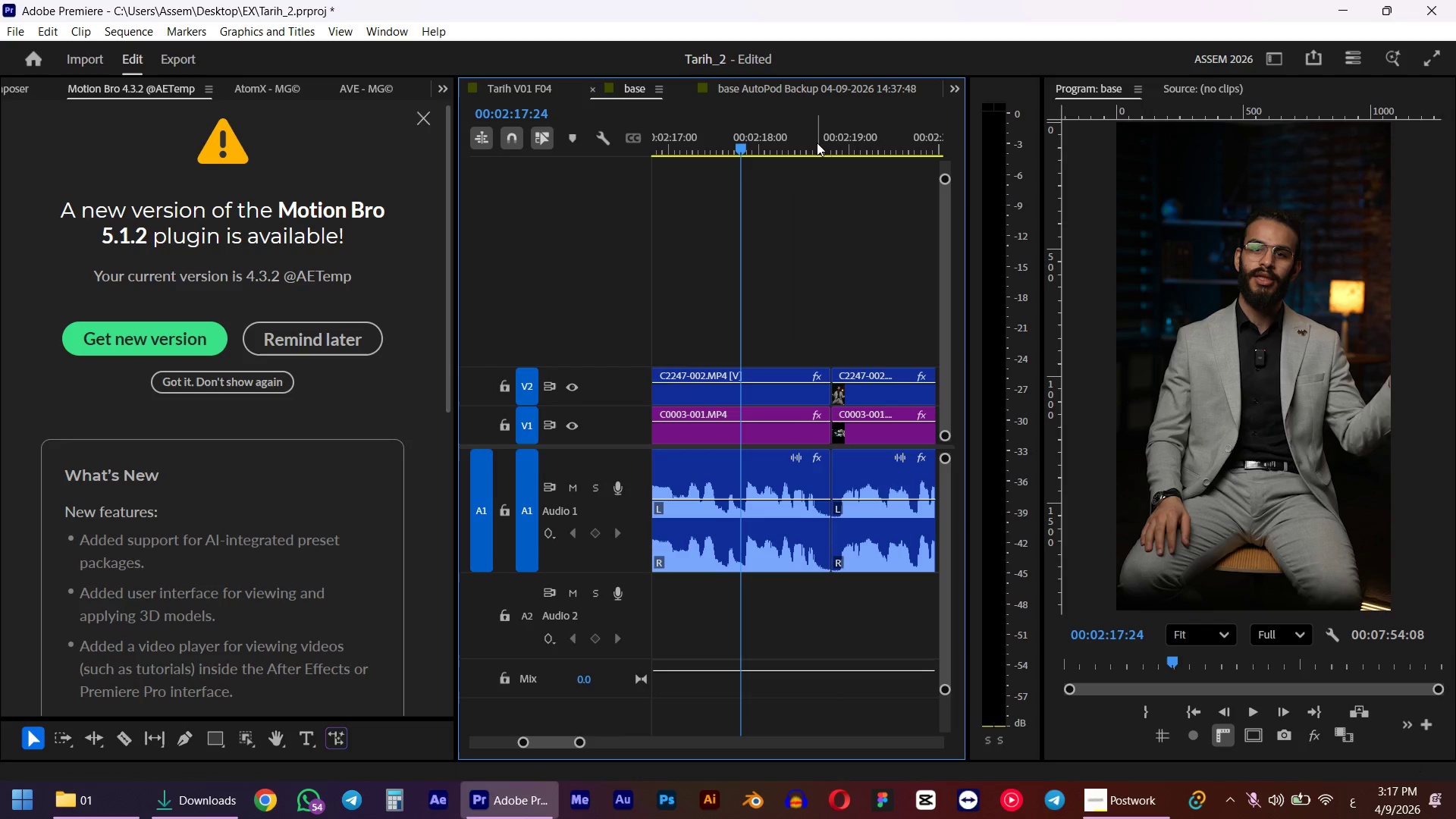 
key(Space)
 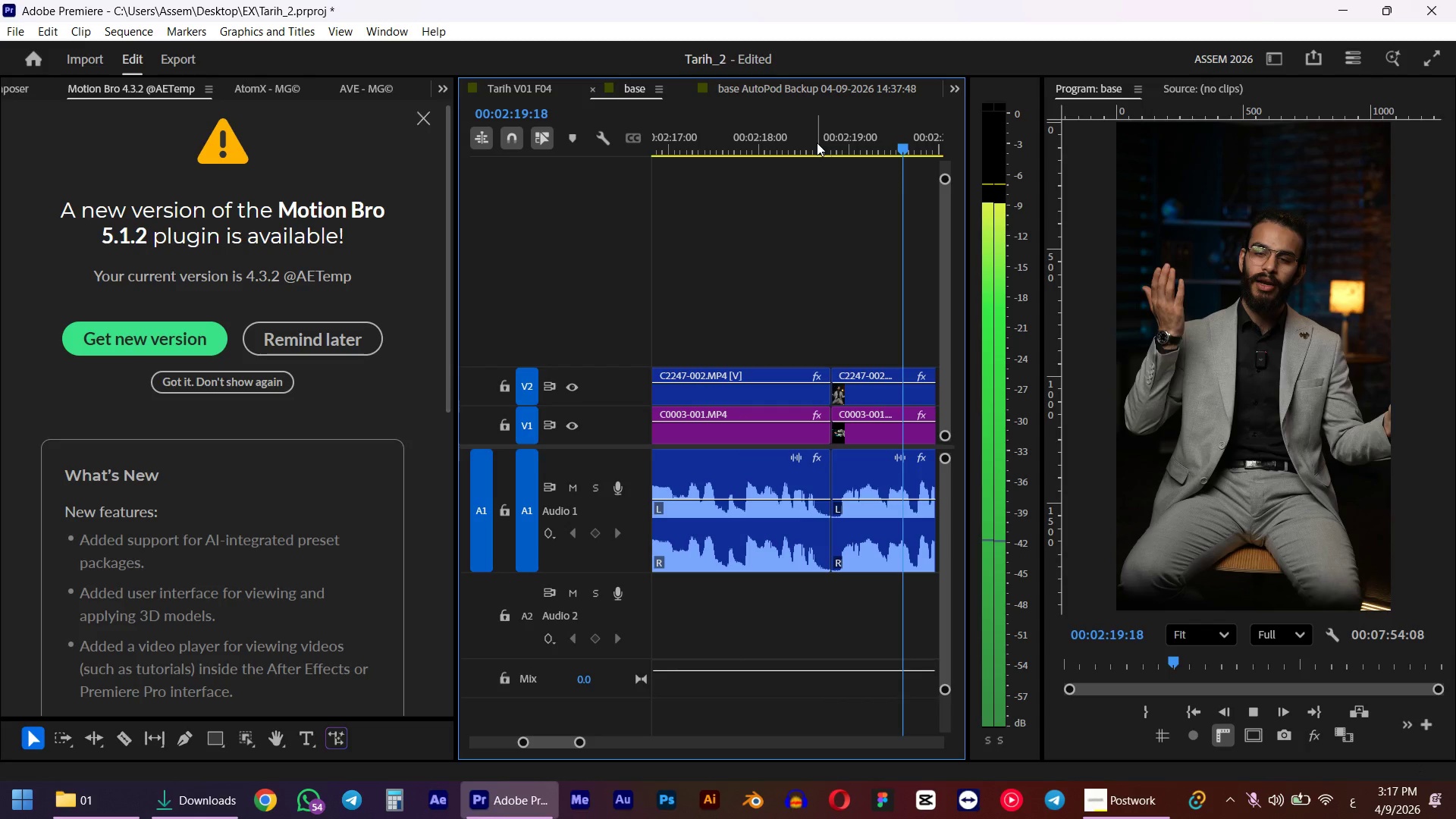 
key(Space)
 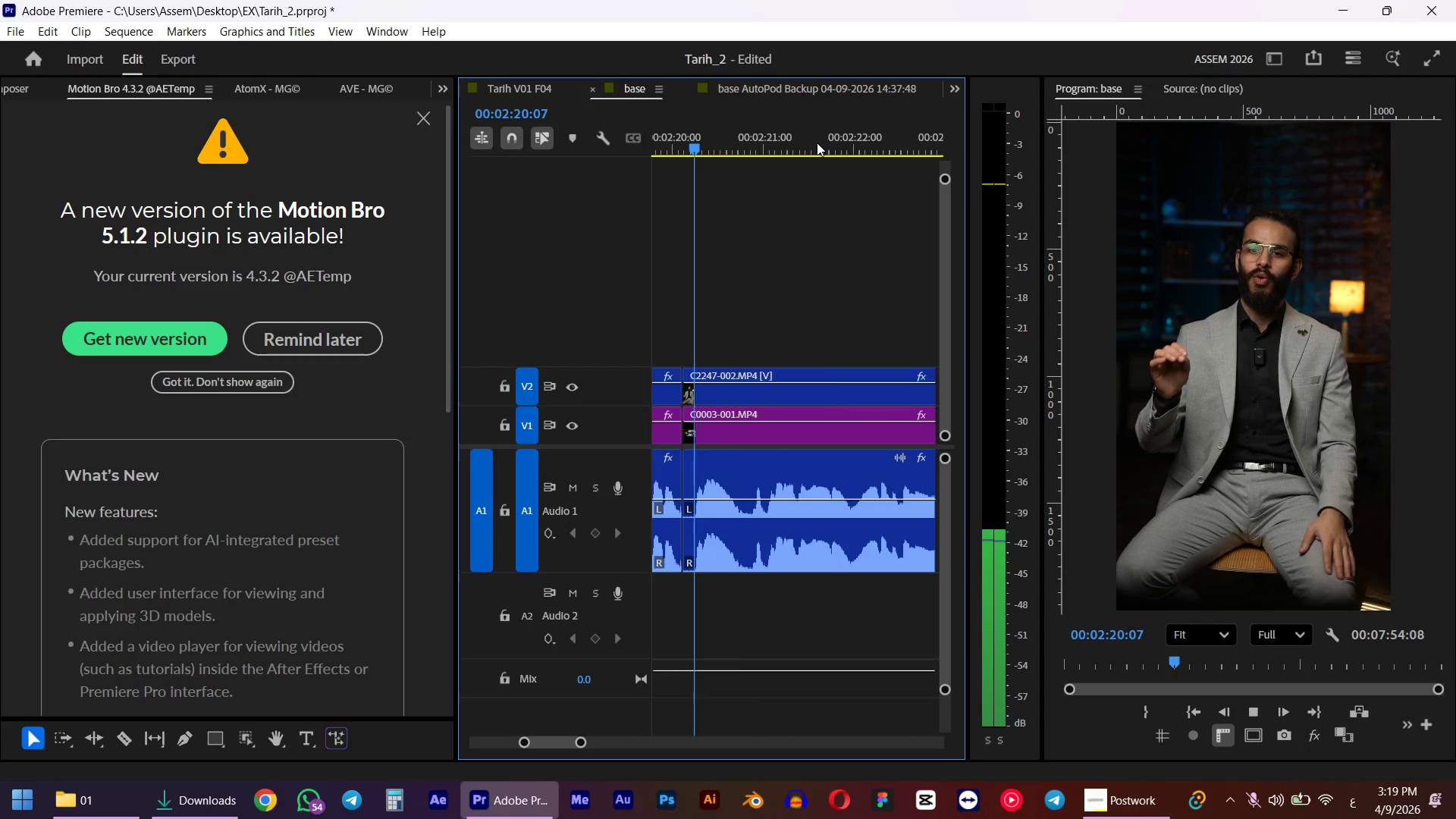 
left_click_drag(start_coordinate=[858, 326], to_coordinate=[821, 505])
 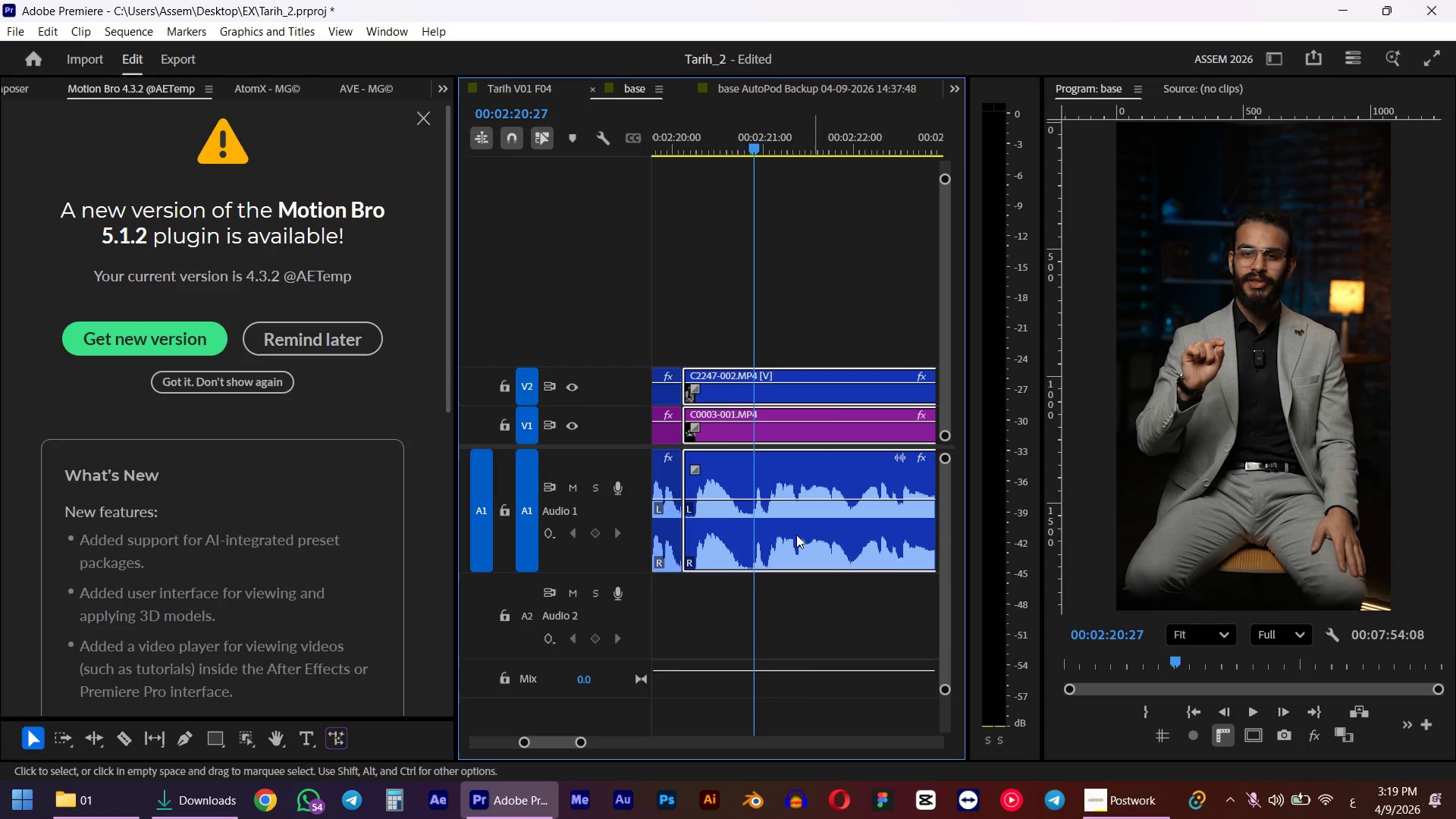 
type(av)
 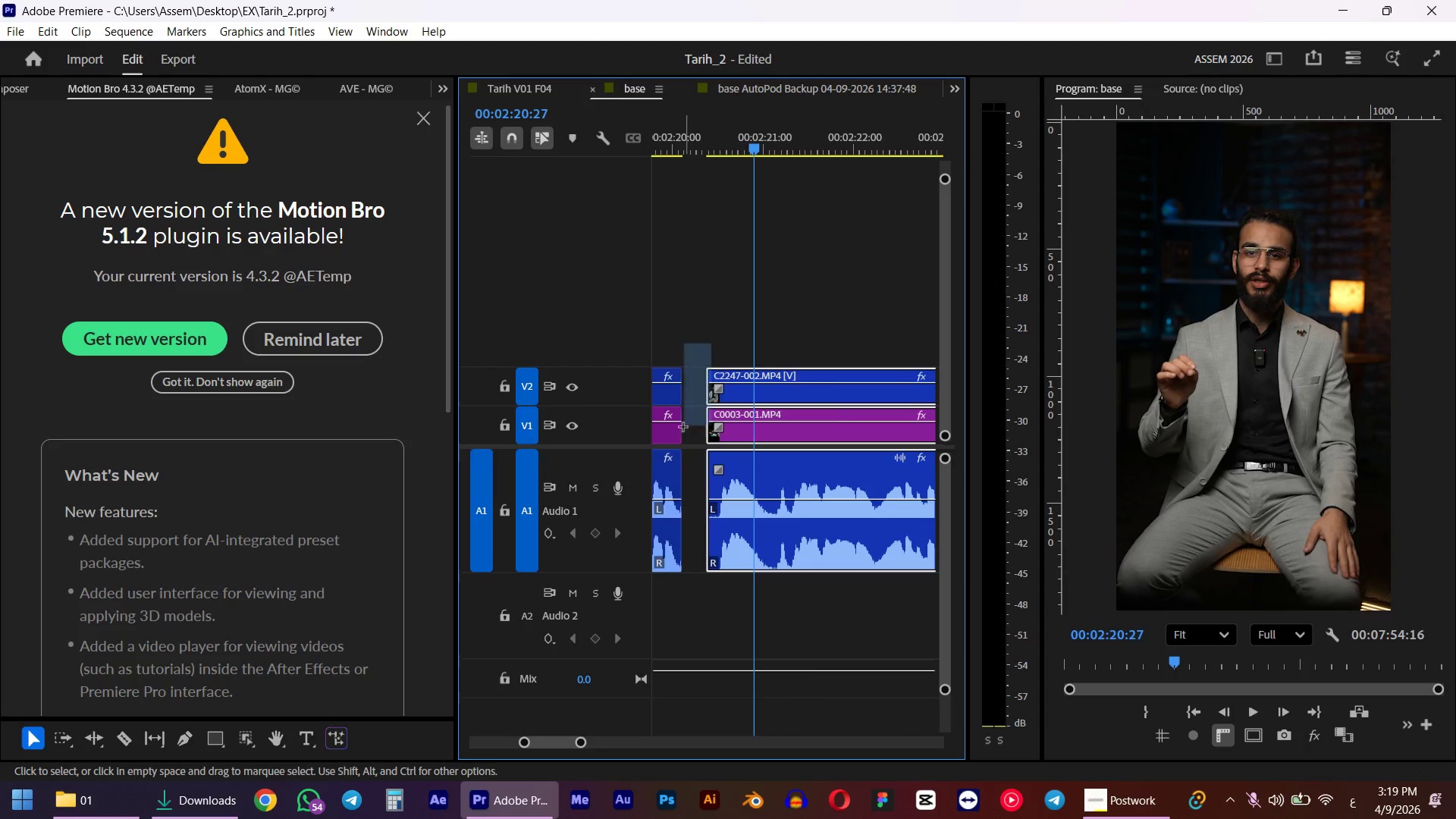 
left_click_drag(start_coordinate=[748, 554], to_coordinate=[770, 554])
 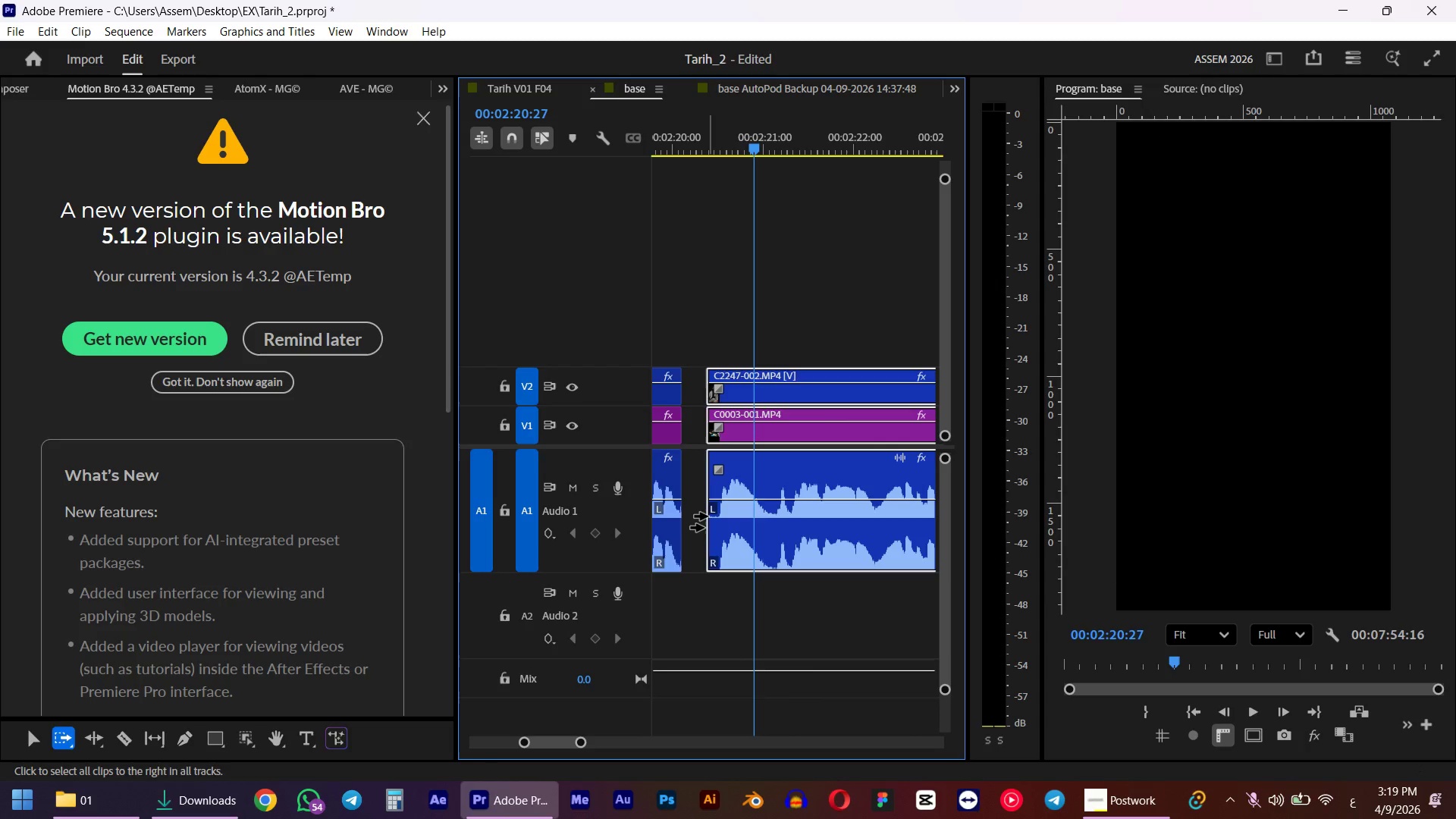 
left_click_drag(start_coordinate=[711, 343], to_coordinate=[670, 447])
 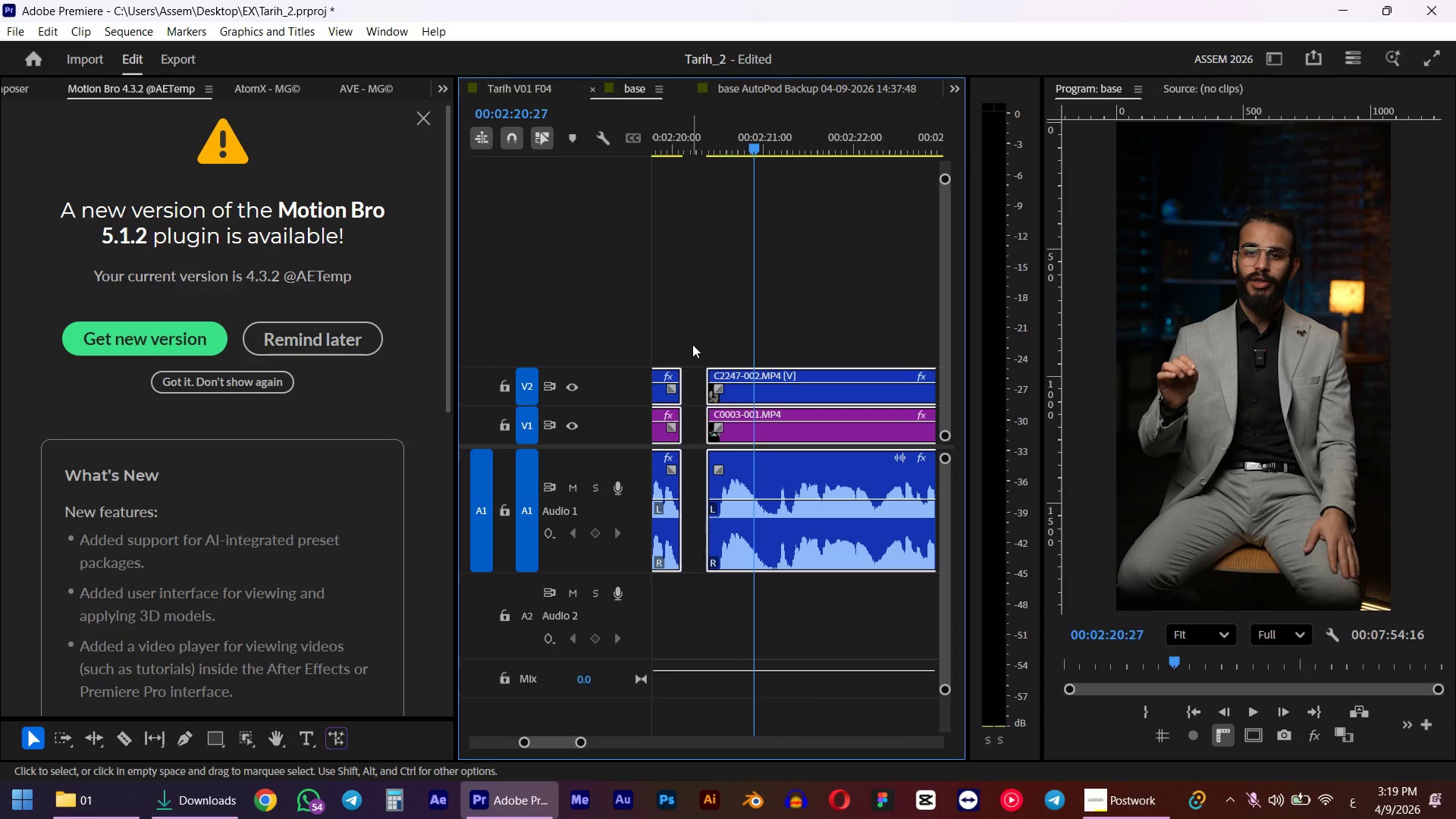 
left_click_drag(start_coordinate=[698, 335], to_coordinate=[673, 456])
 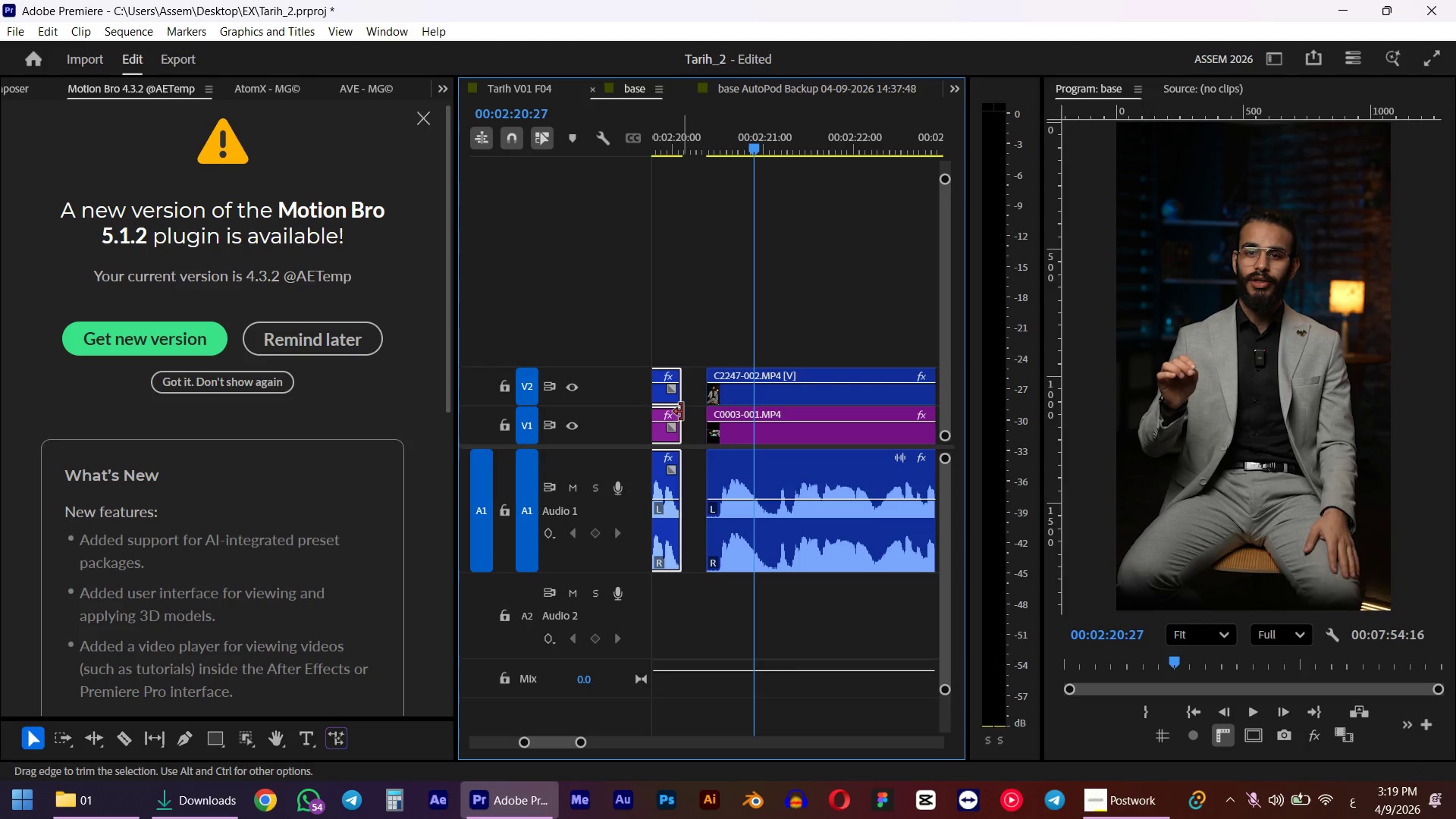 
left_click_drag(start_coordinate=[682, 412], to_coordinate=[698, 411])
 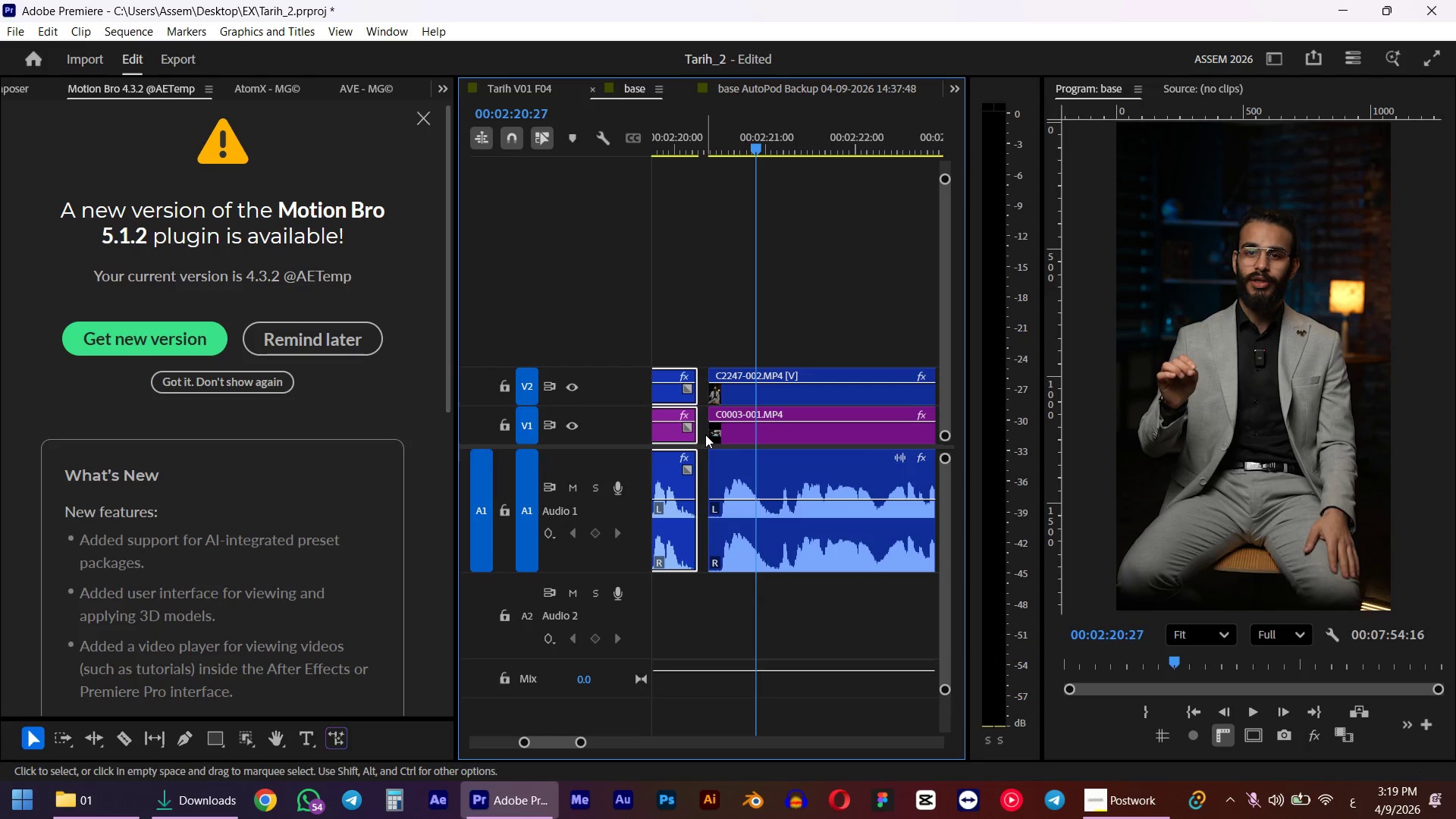 
left_click([705, 435])
 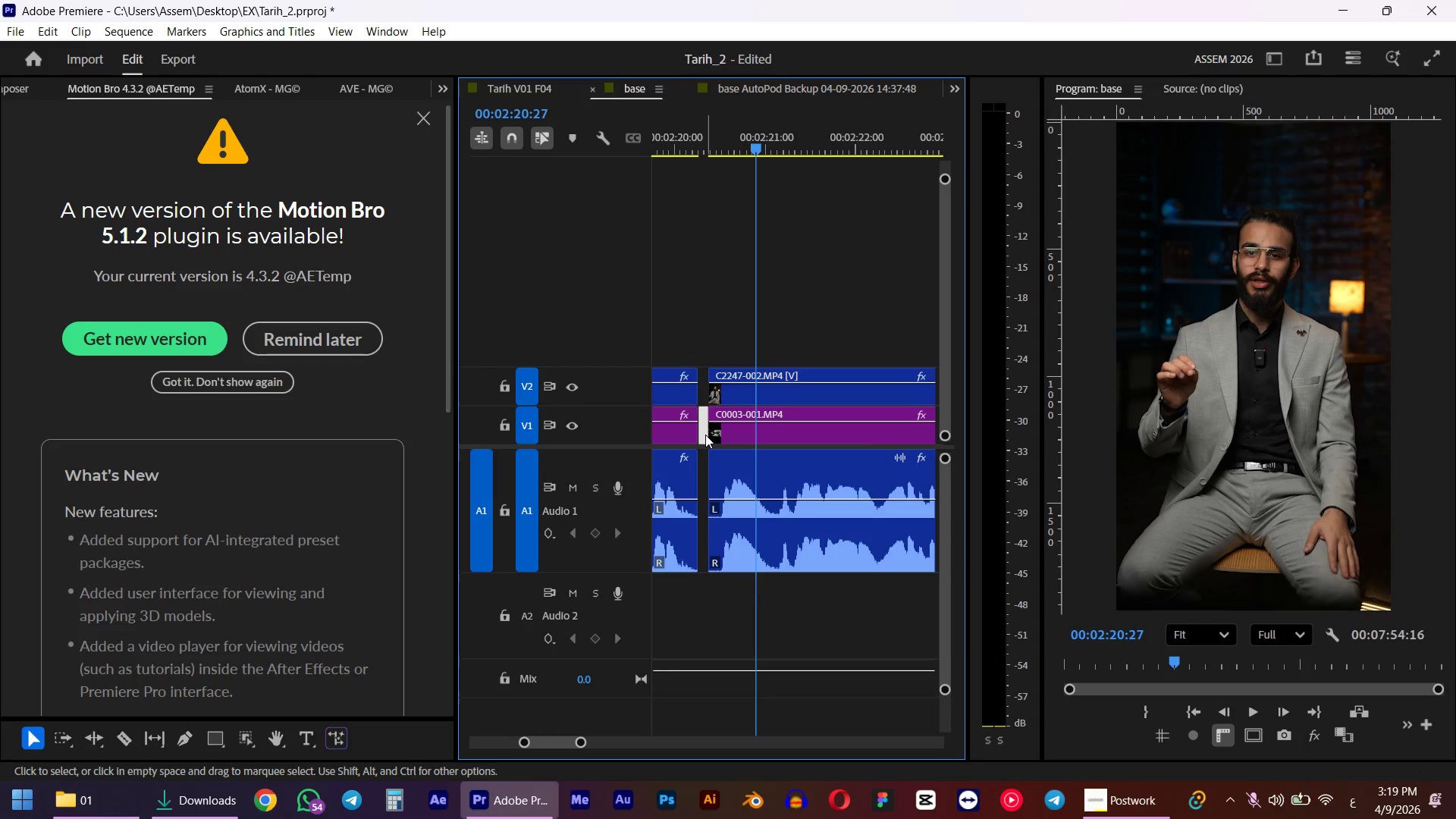 
key(D)
 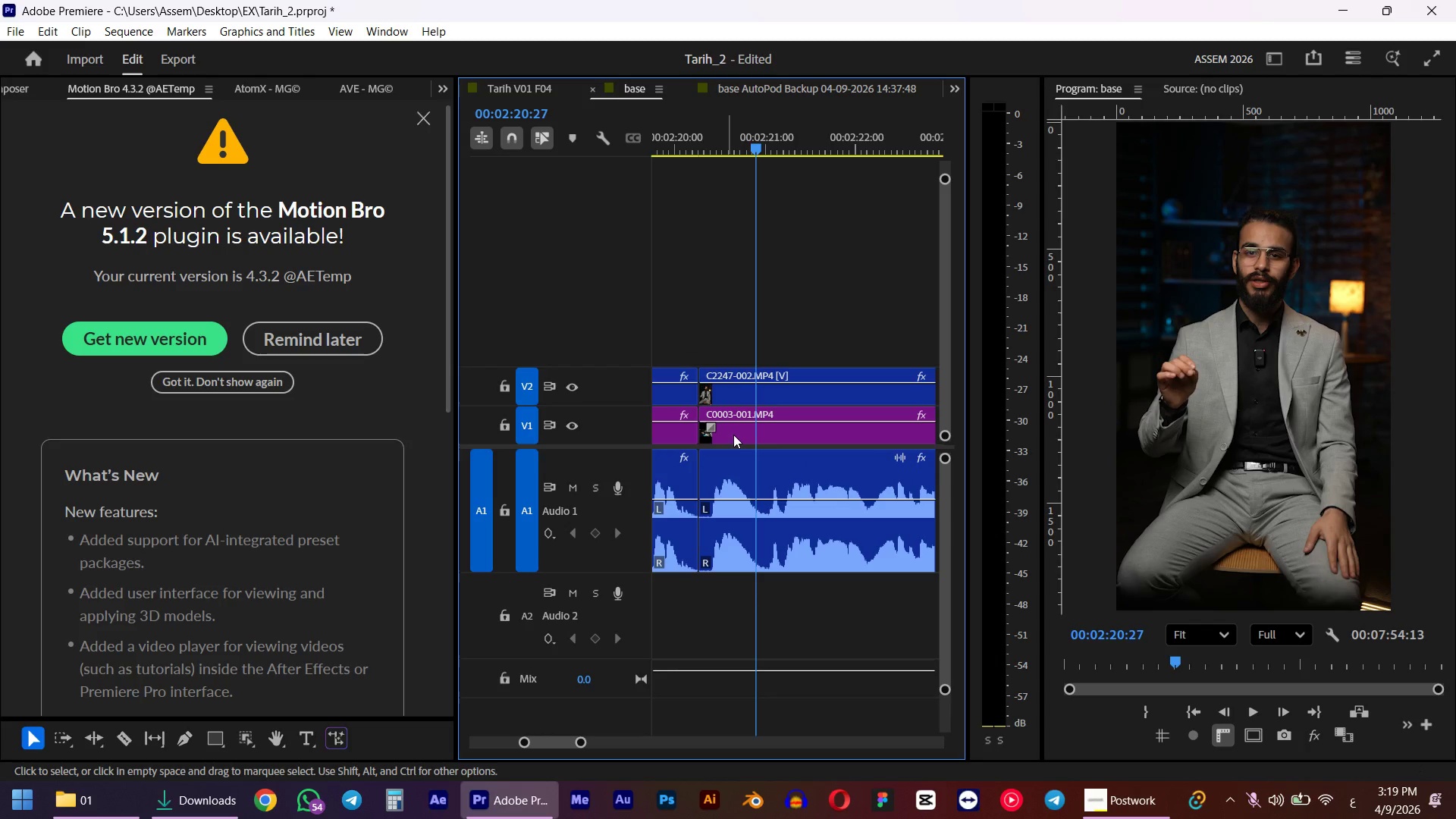 
scroll: coordinate [767, 433], scroll_direction: up, amount: 5.0
 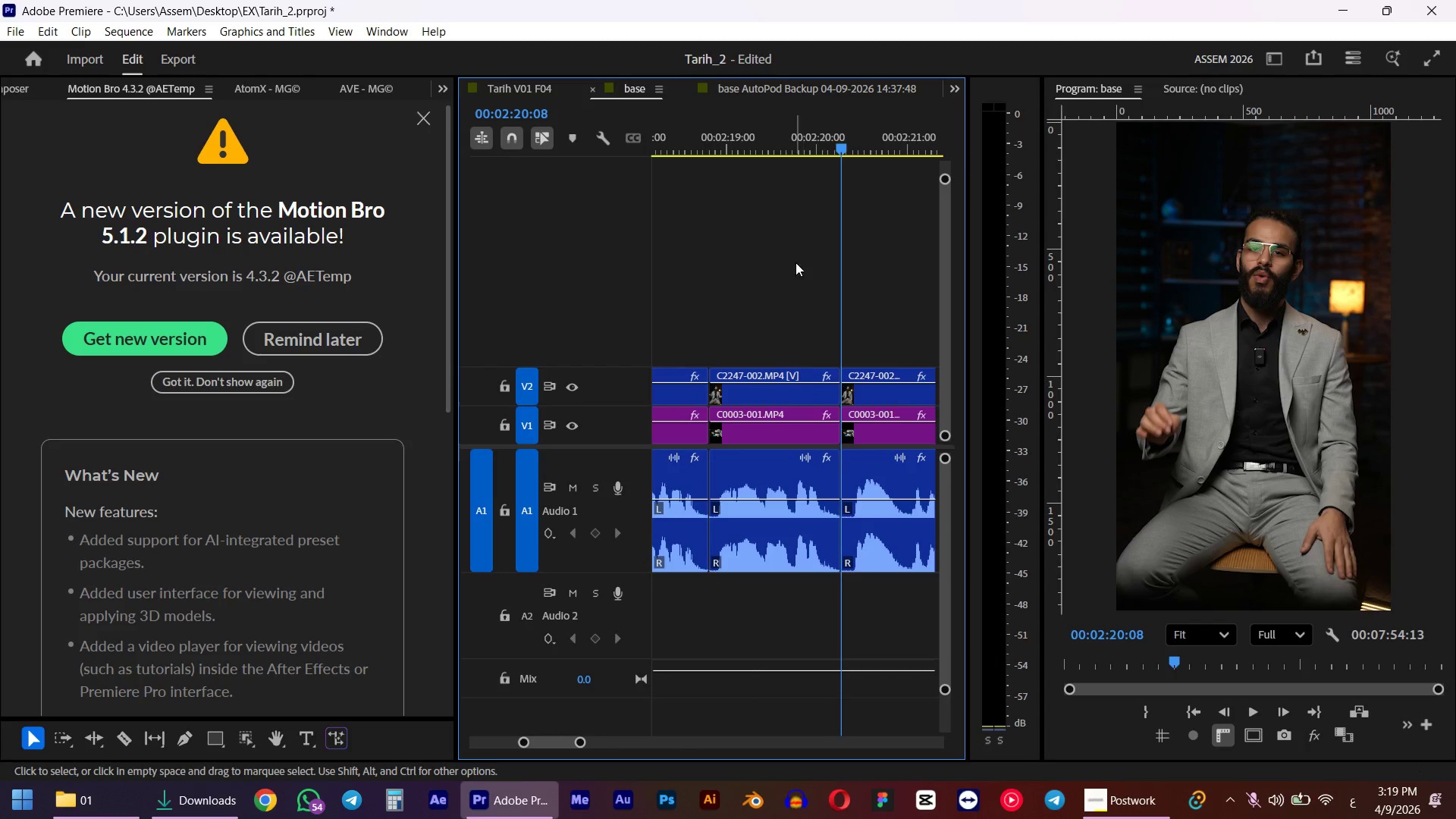 
left_click([799, 136])
 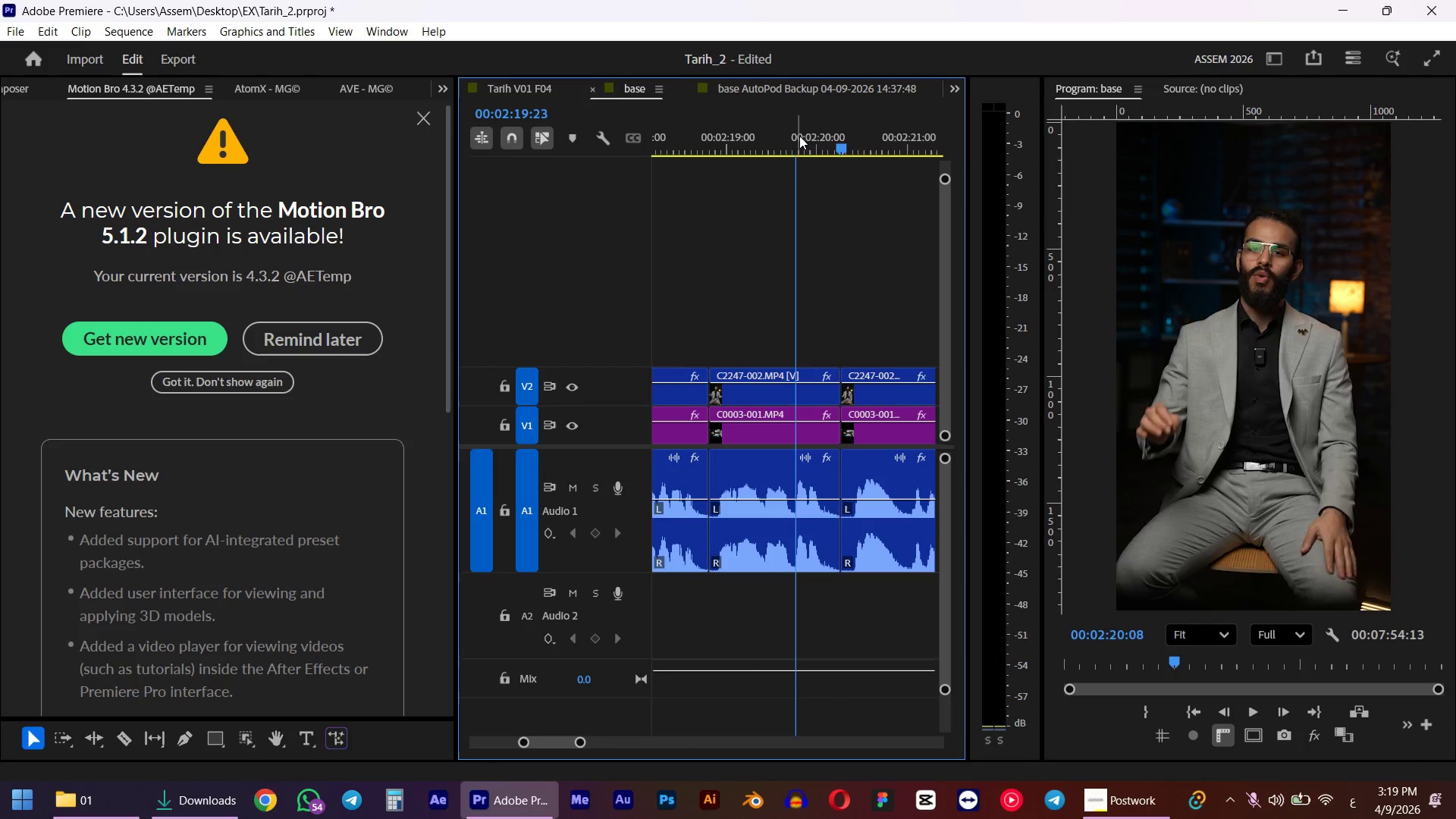 
key(Space)
 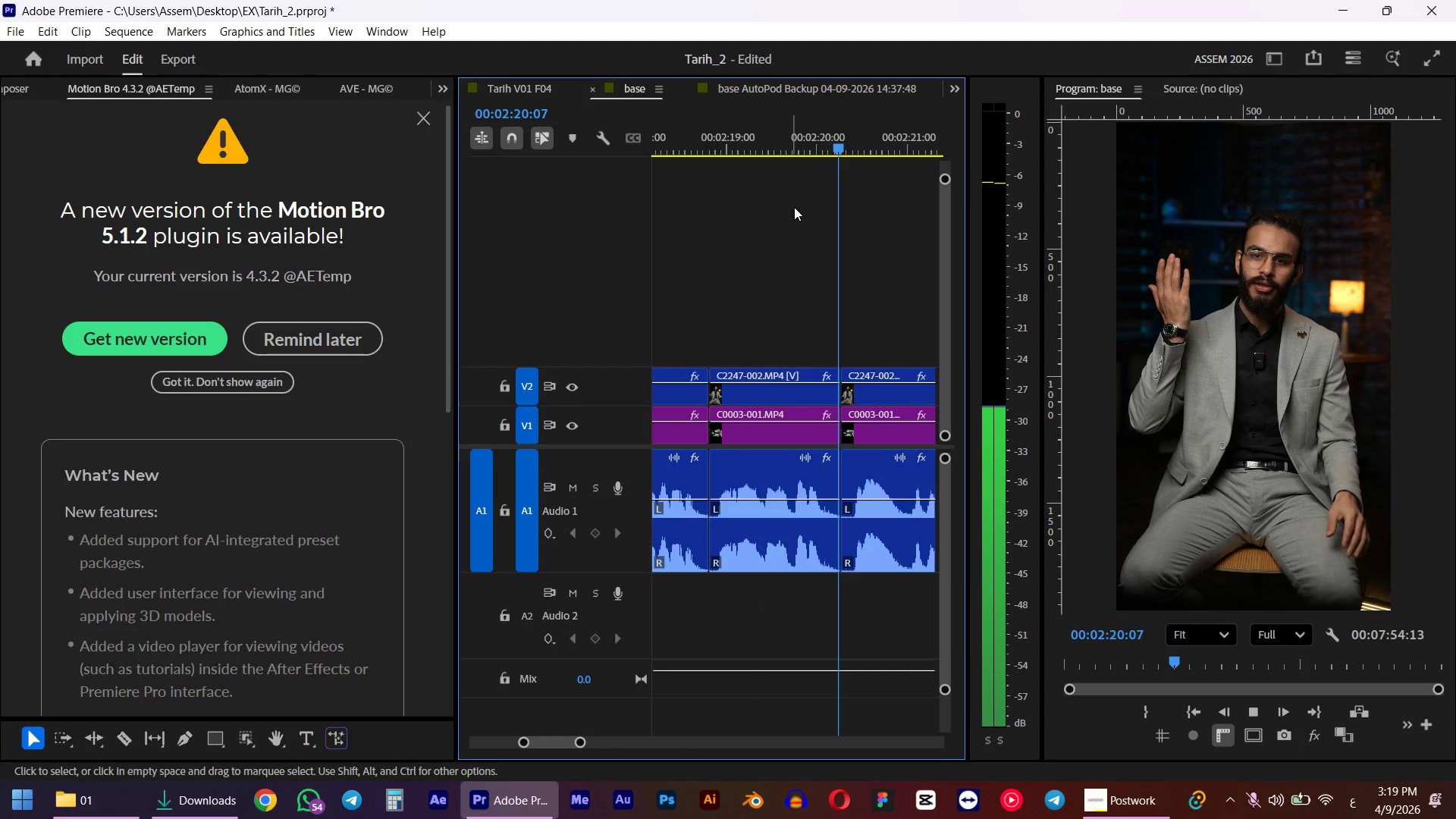 
key(Space)
 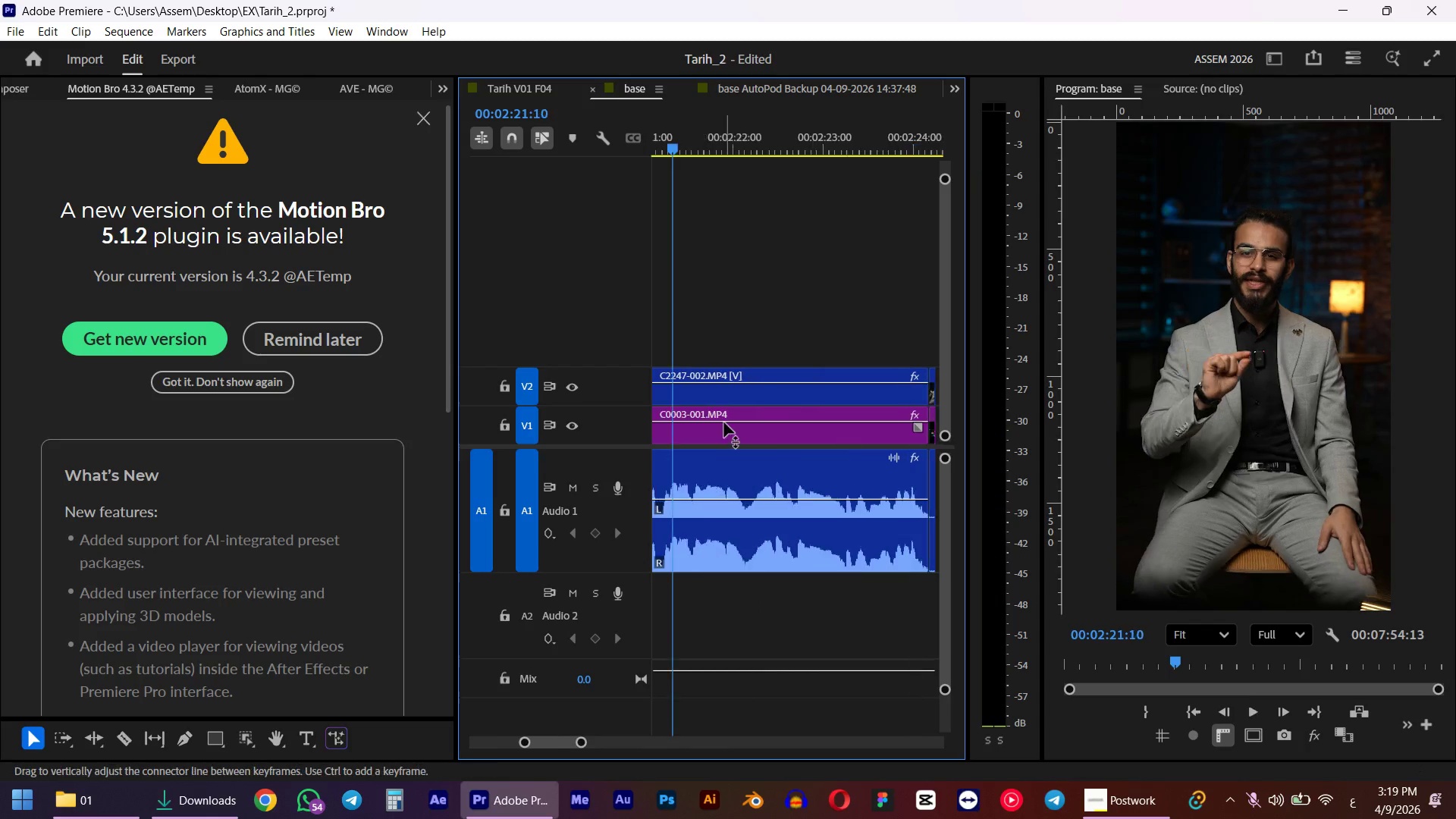 
hold_key(key=AltLeft, duration=0.62)
scroll: coordinate [686, 435], scroll_direction: up, amount: 15.0
 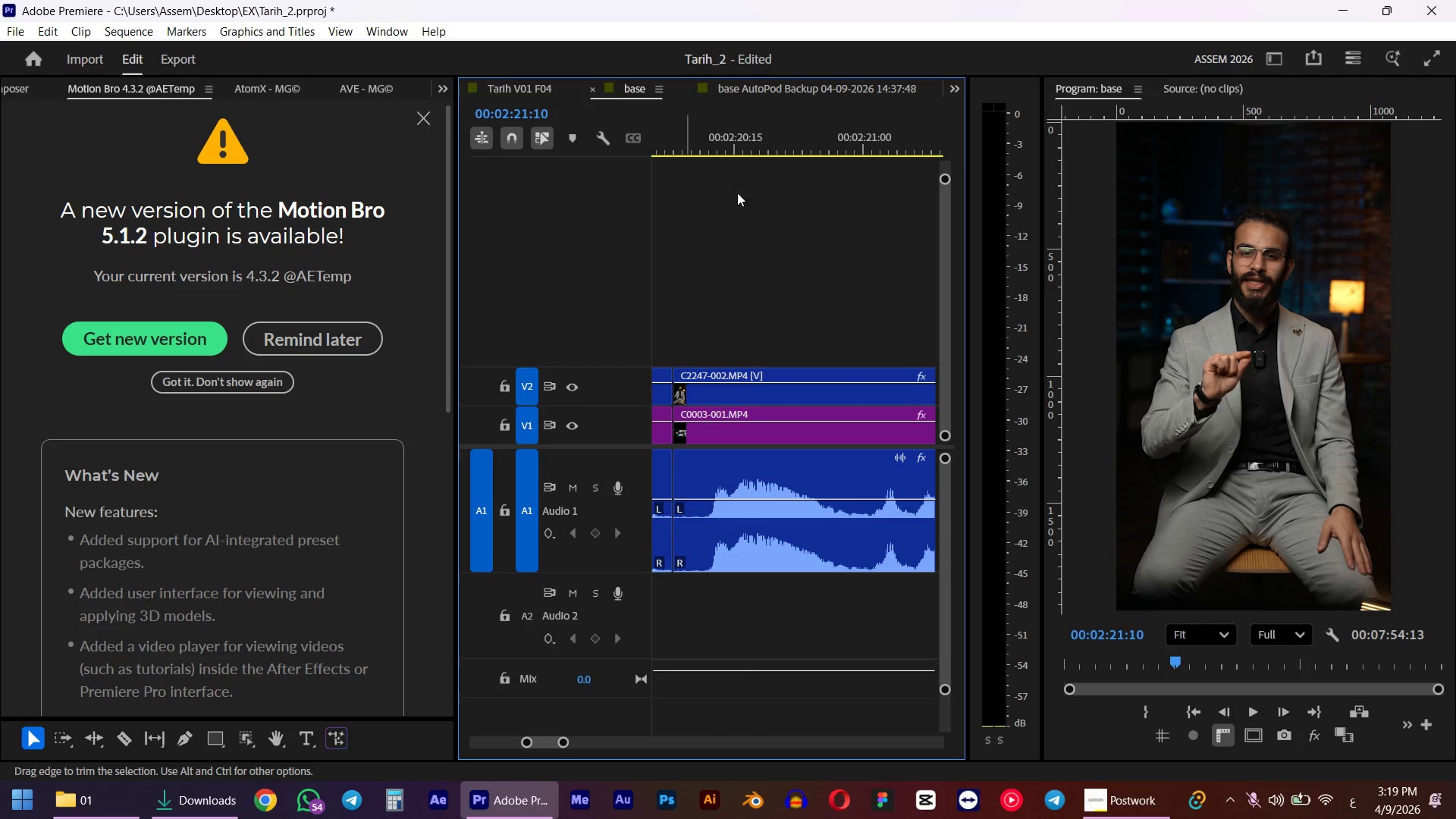 
left_click_drag(start_coordinate=[728, 130], to_coordinate=[701, 143])
 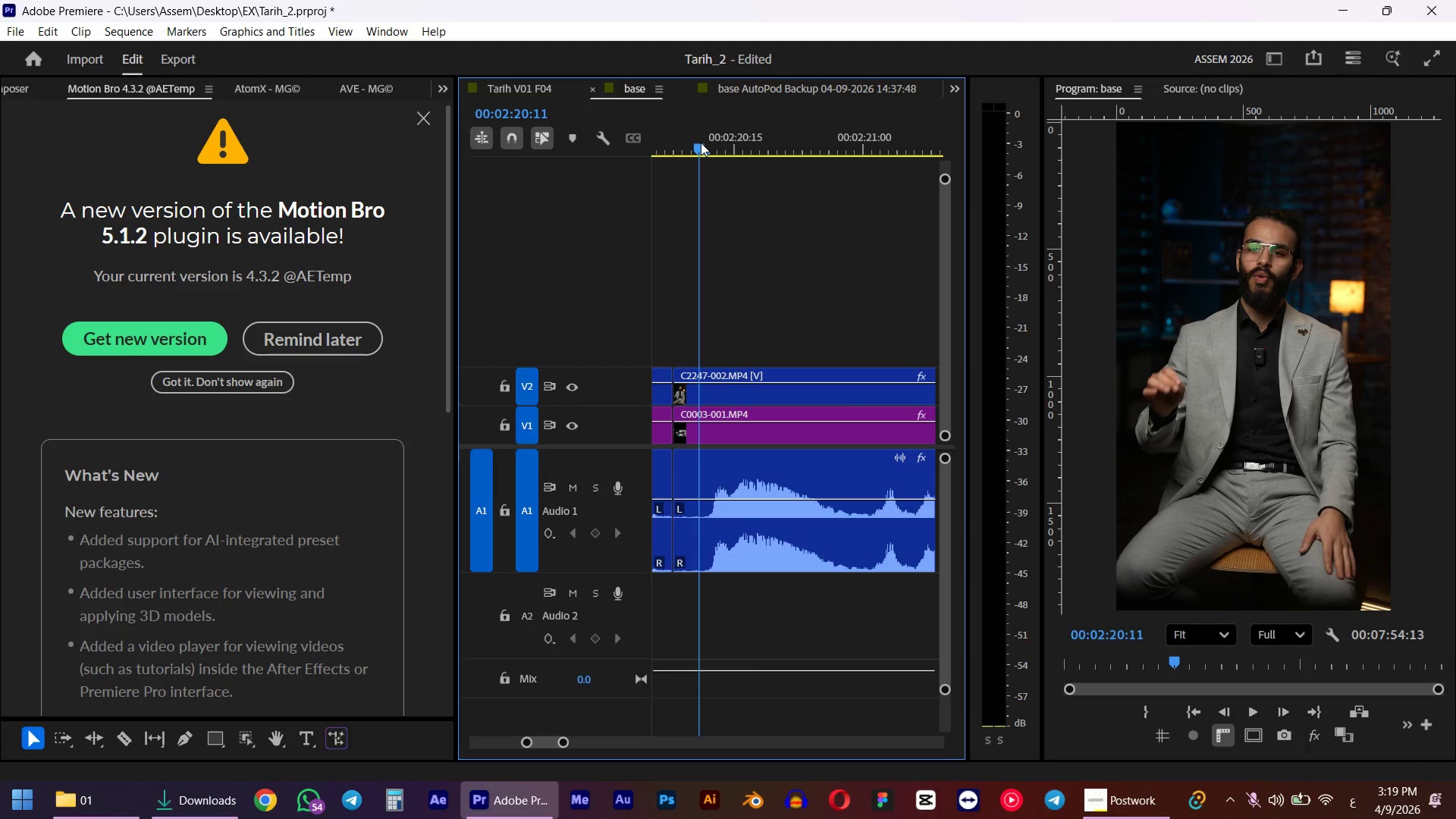 
key(Q)
 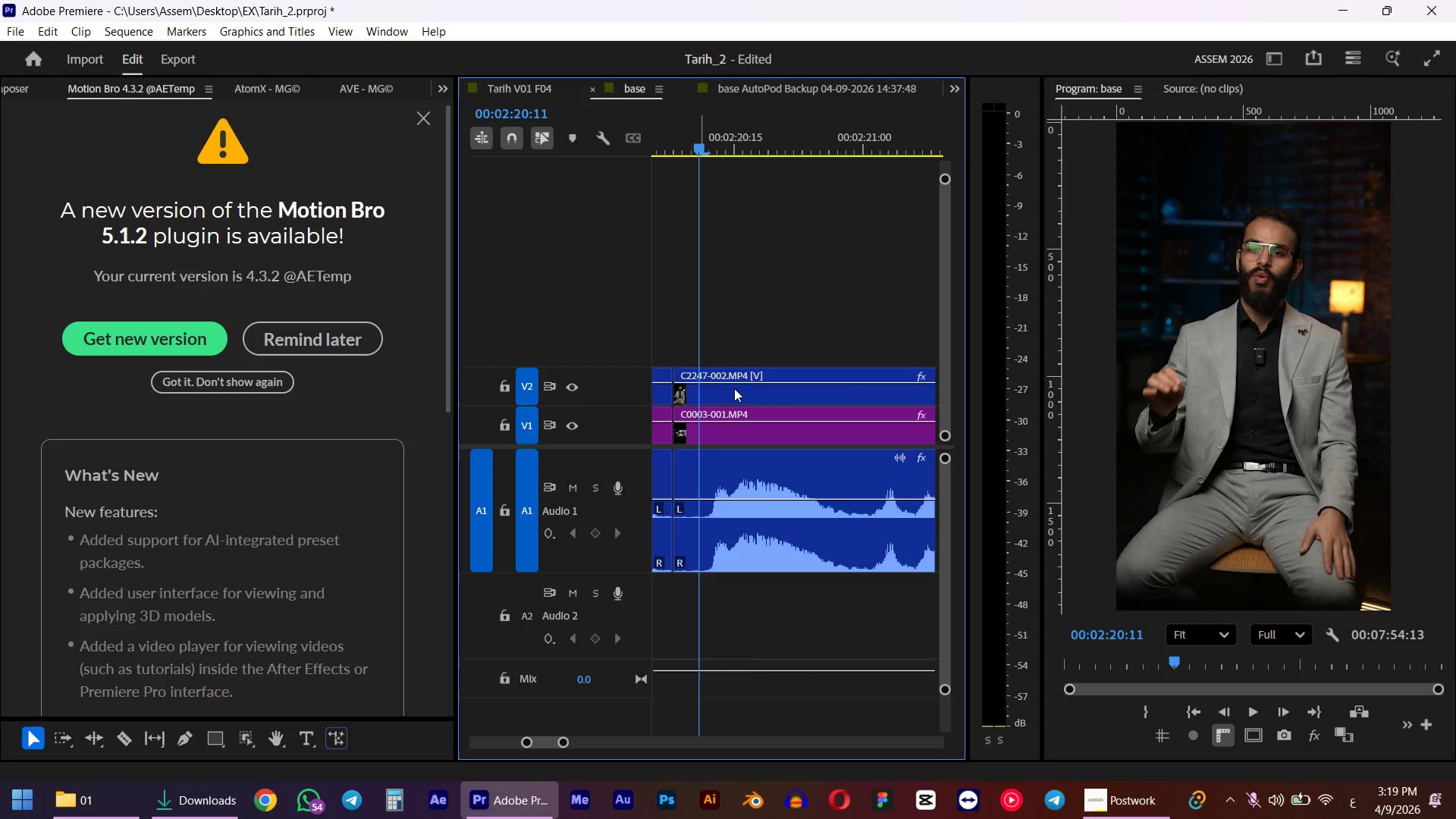 
key(Space)
 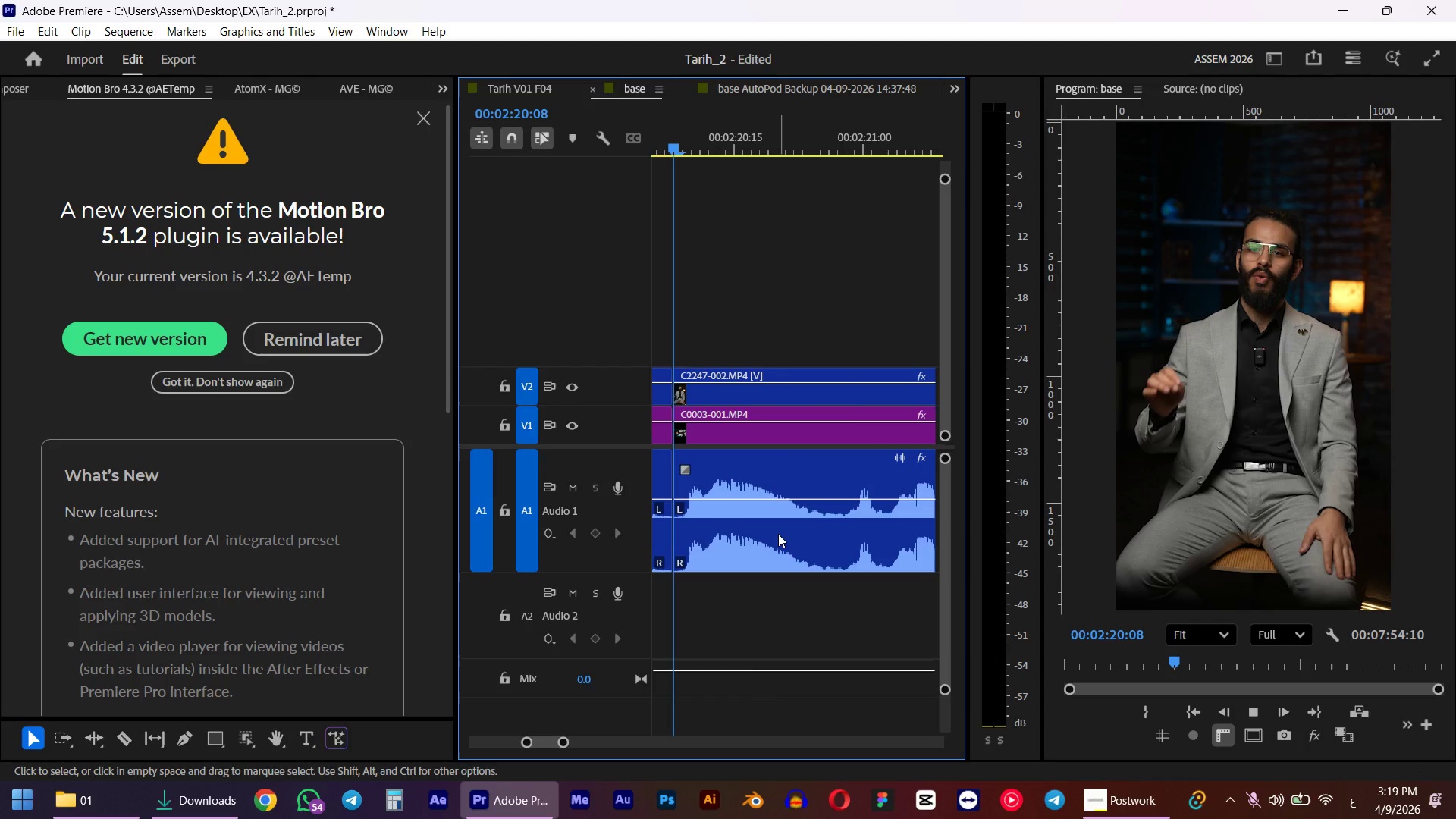 
hold_key(key=AltLeft, duration=1.59)
scroll: coordinate [780, 554], scroll_direction: down, amount: 30.0
 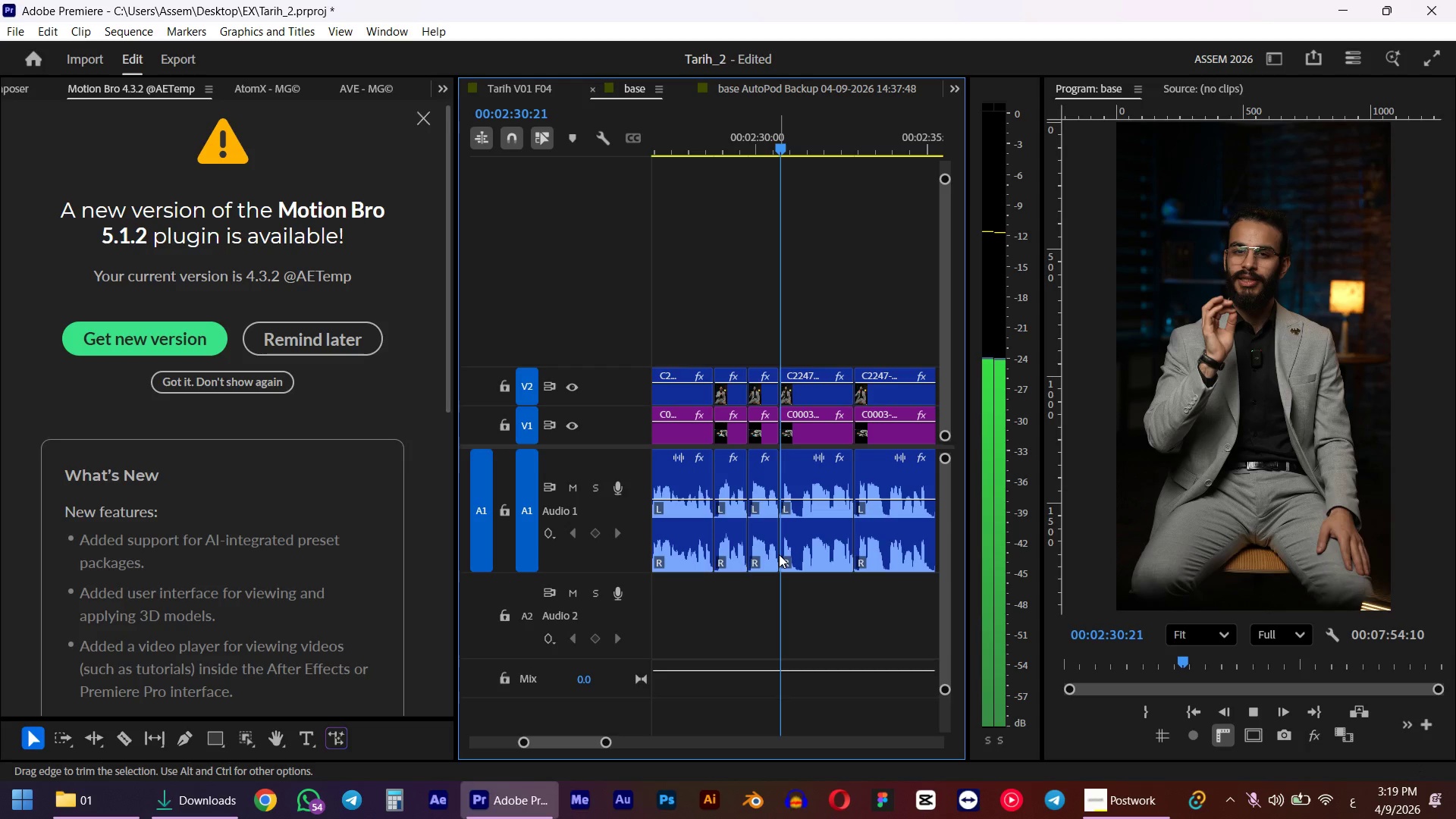 
scroll: coordinate [778, 554], scroll_direction: down, amount: 3.0
 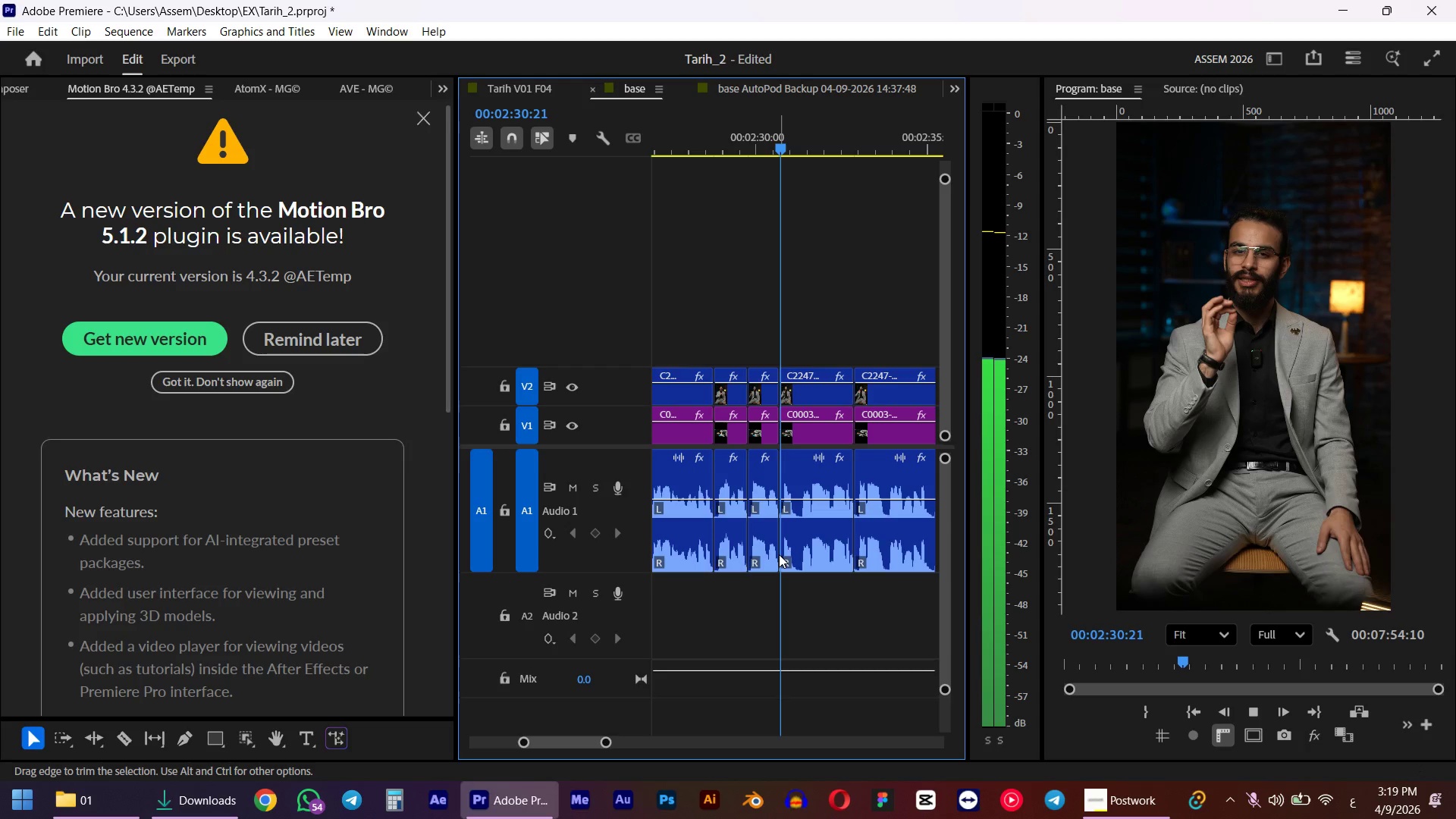 
hold_key(key=AltLeft, duration=0.31)
 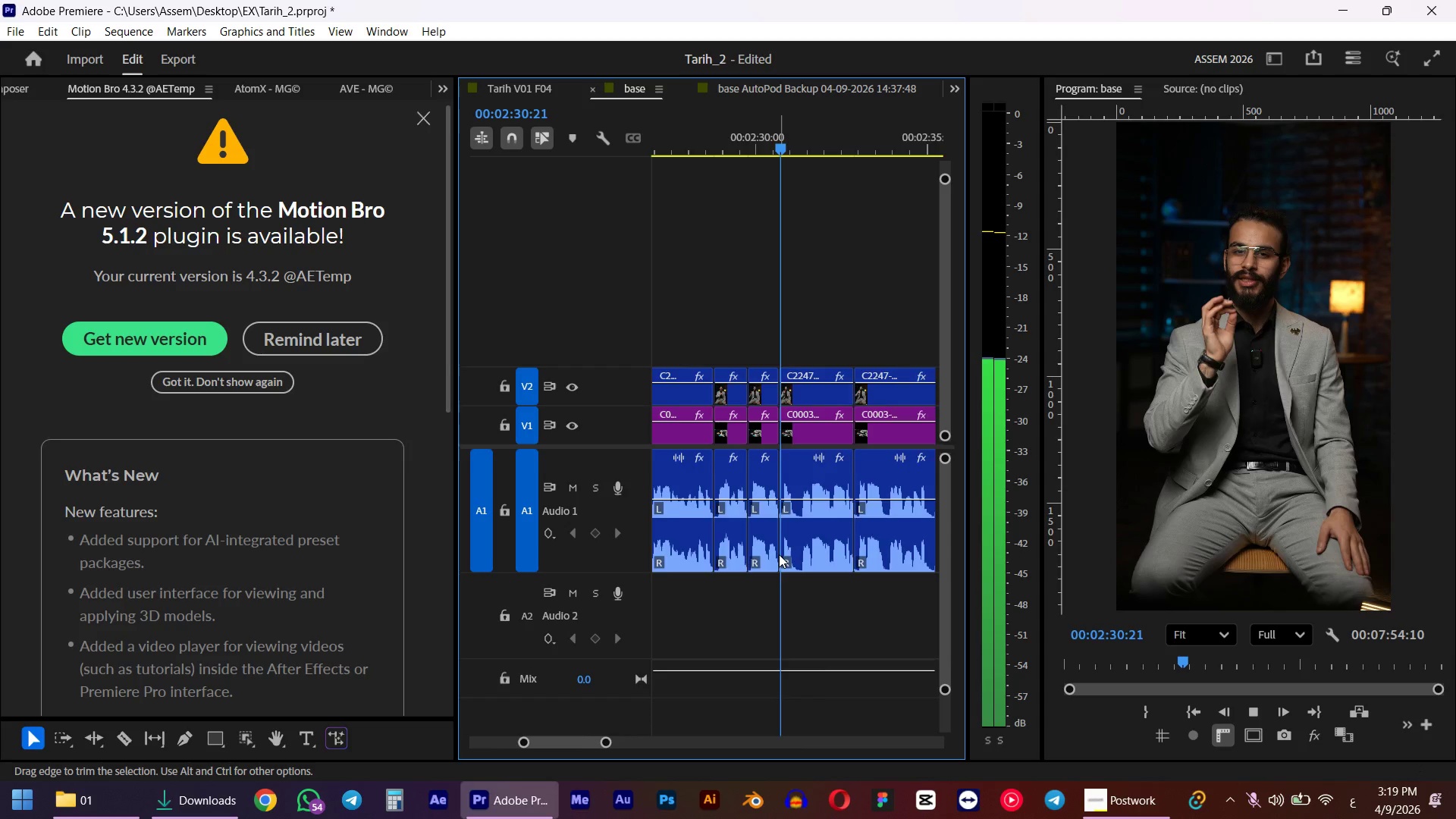 
hold_key(key=AltLeft, duration=0.77)
scroll: coordinate [816, 560], scroll_direction: up, amount: 5.0
 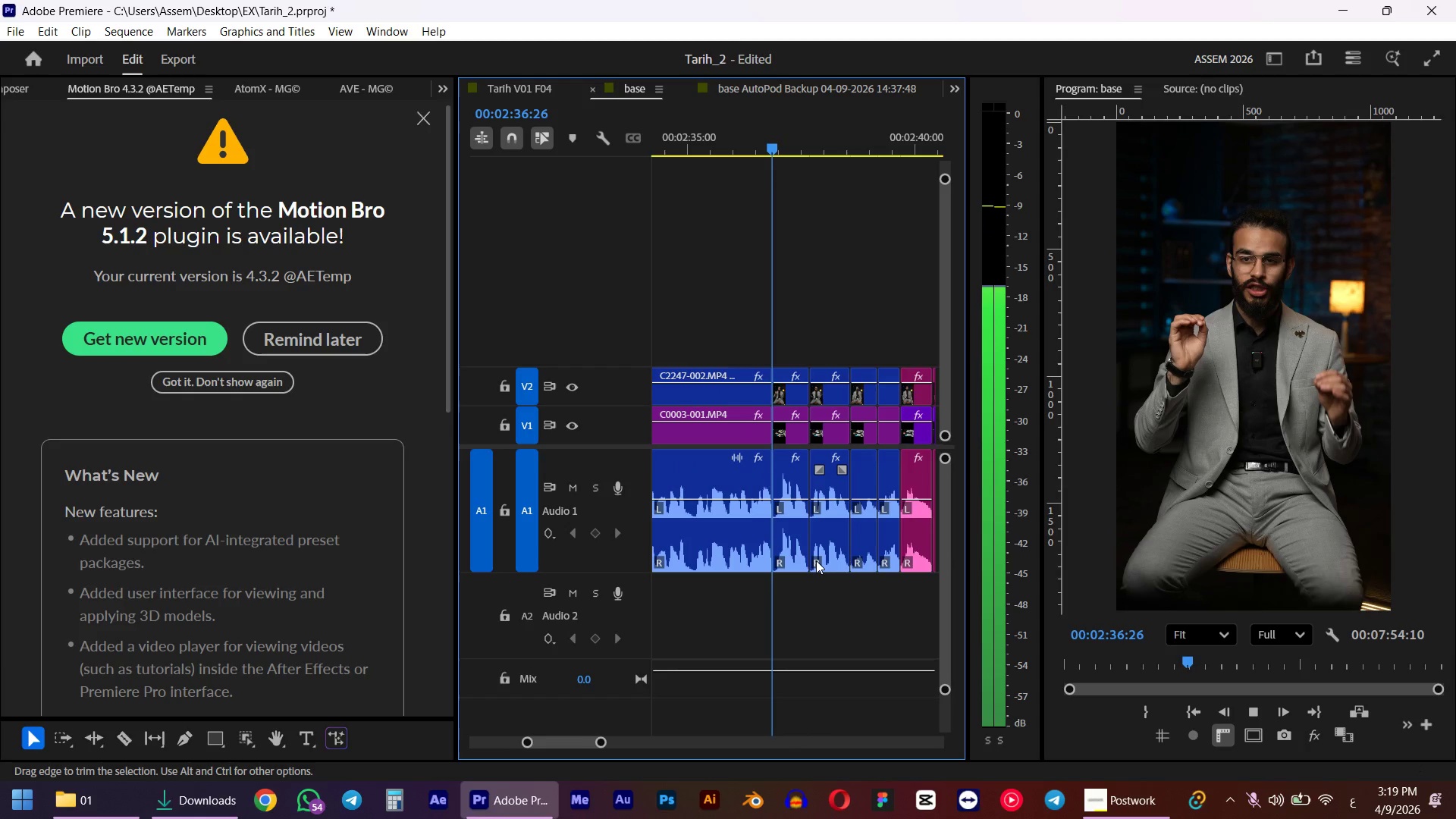 
key(Space)
 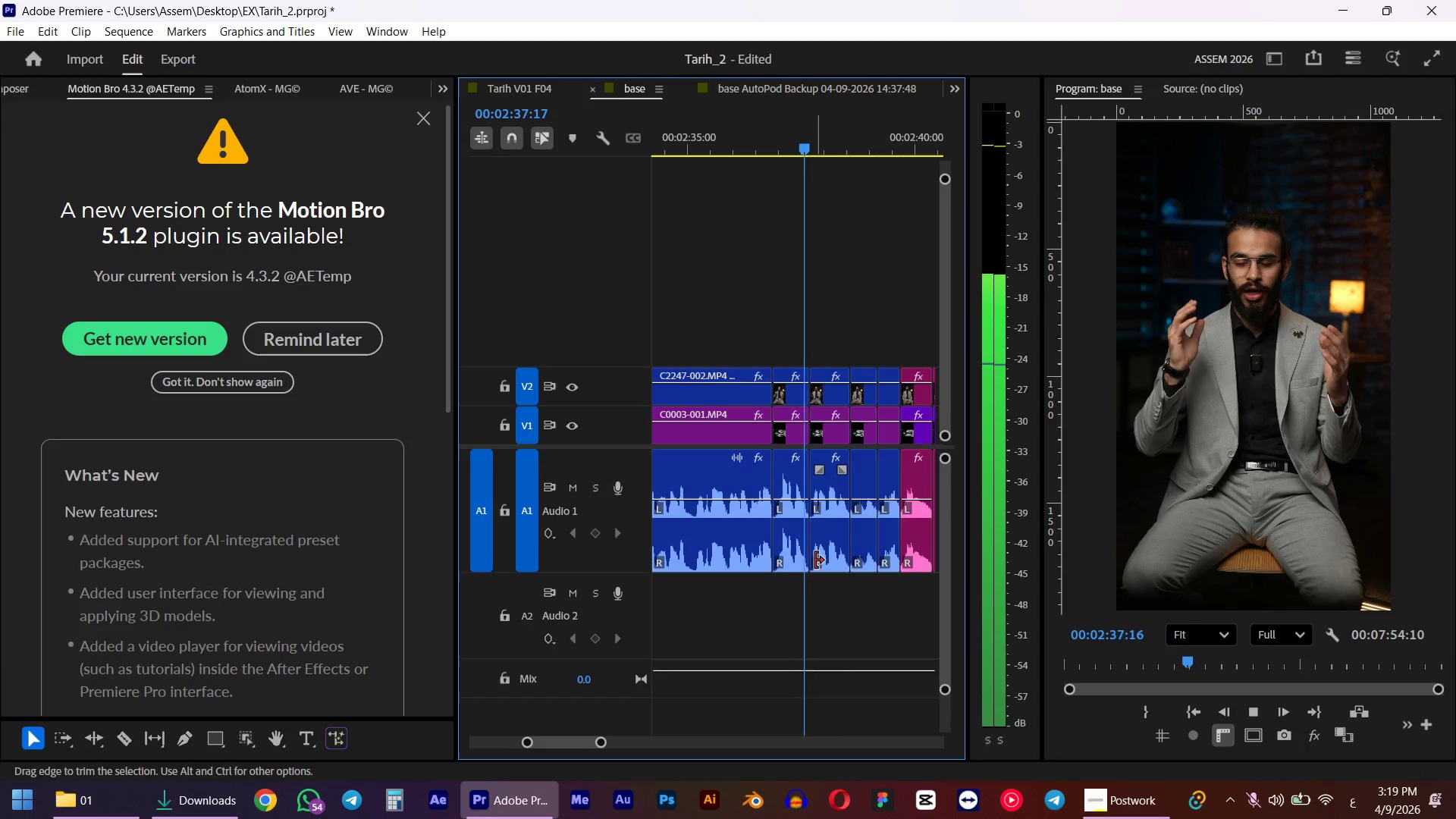 
key(Alt+AltLeft)
 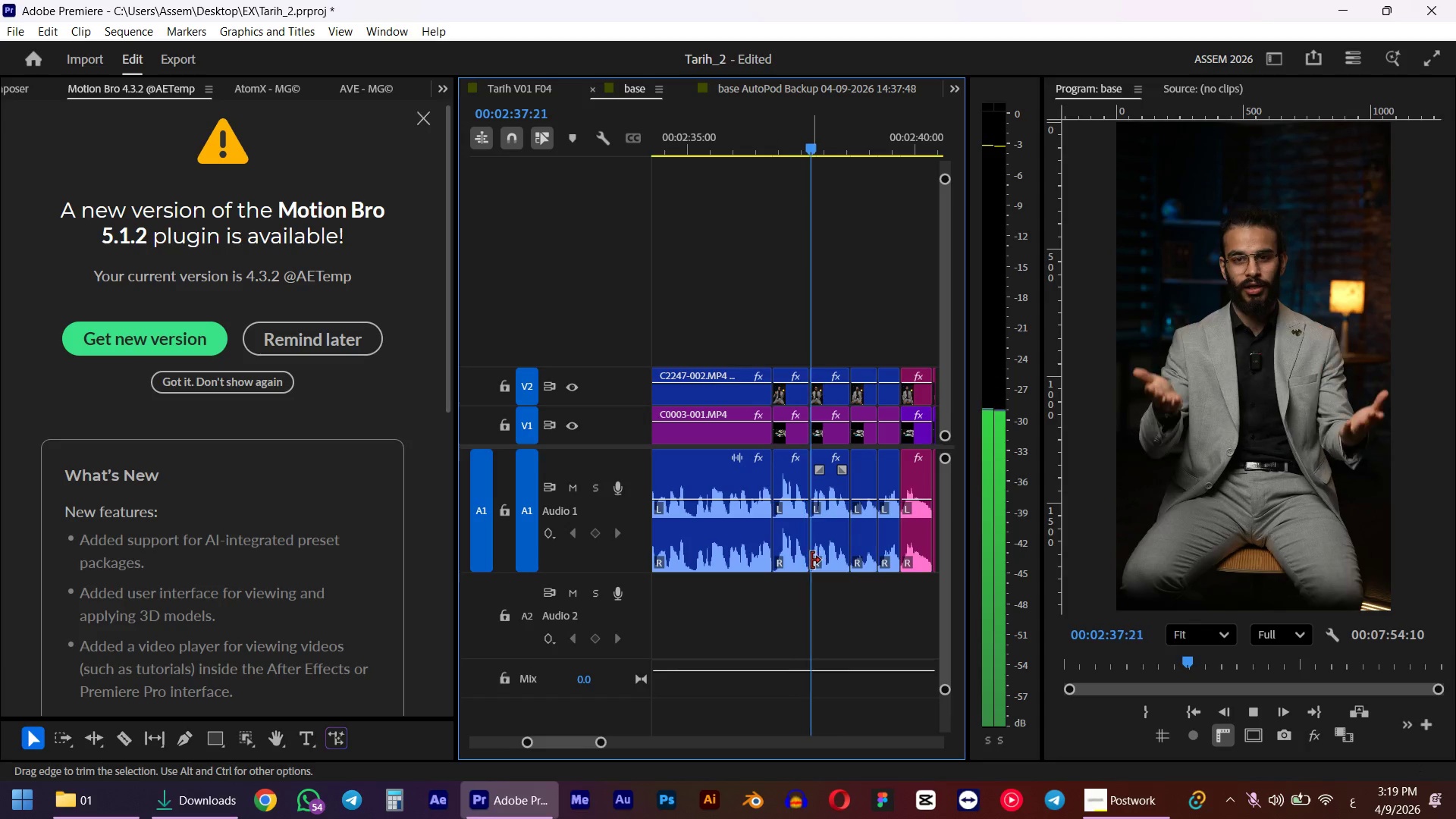 
key(A)
 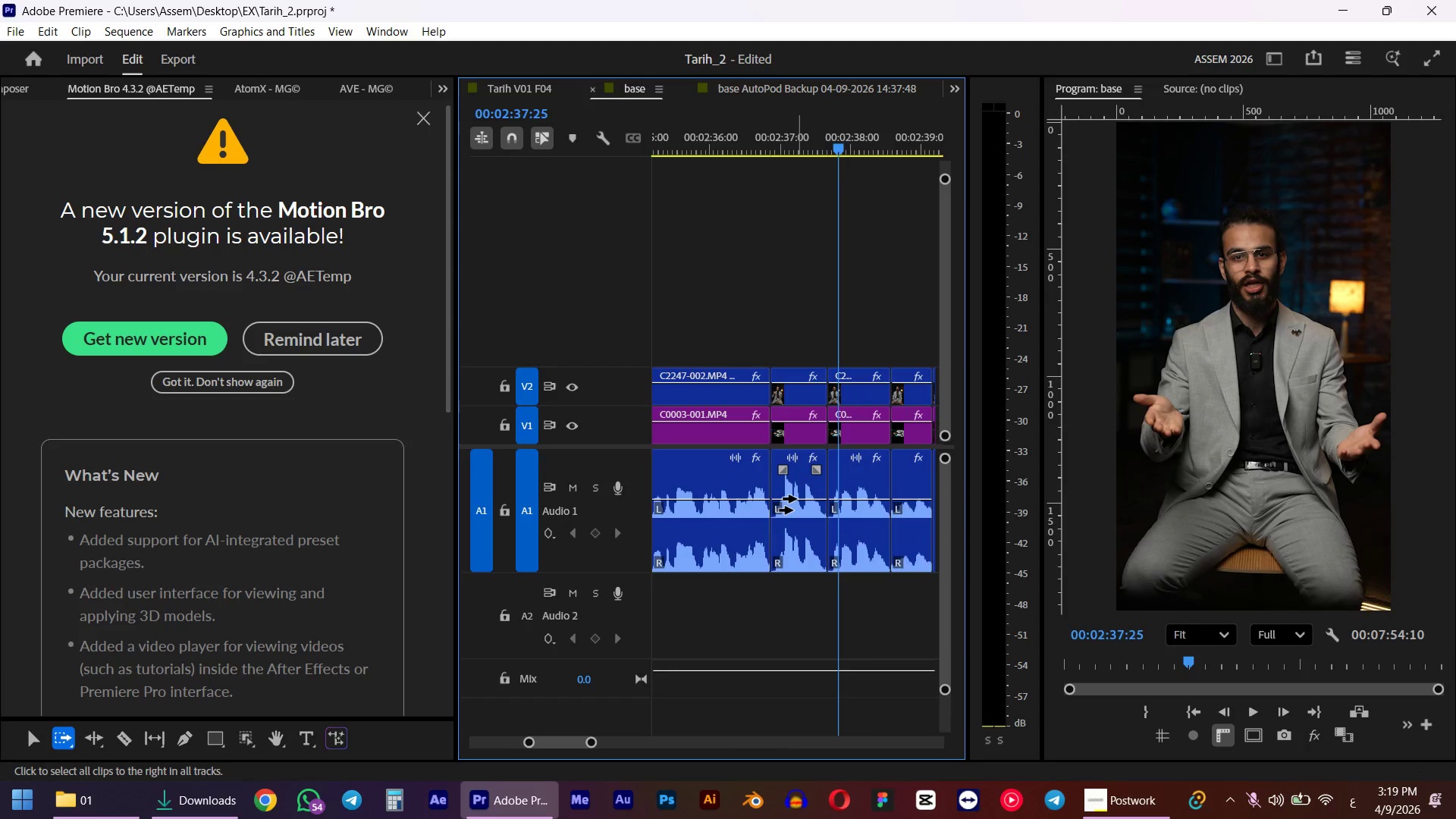 
scroll: coordinate [777, 551], scroll_direction: up, amount: 4.0
 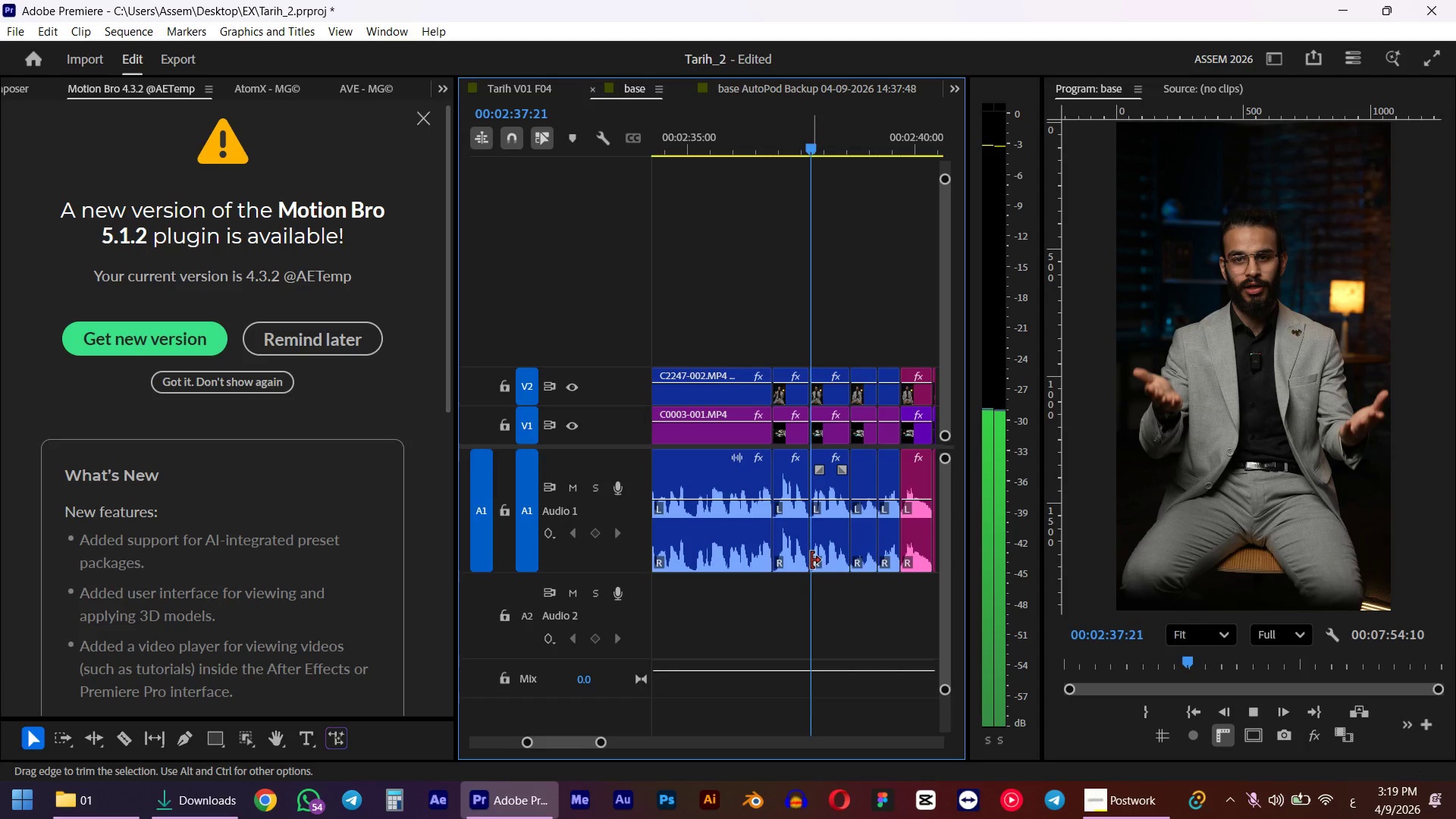 
left_click_drag(start_coordinate=[796, 499], to_coordinate=[808, 497])
 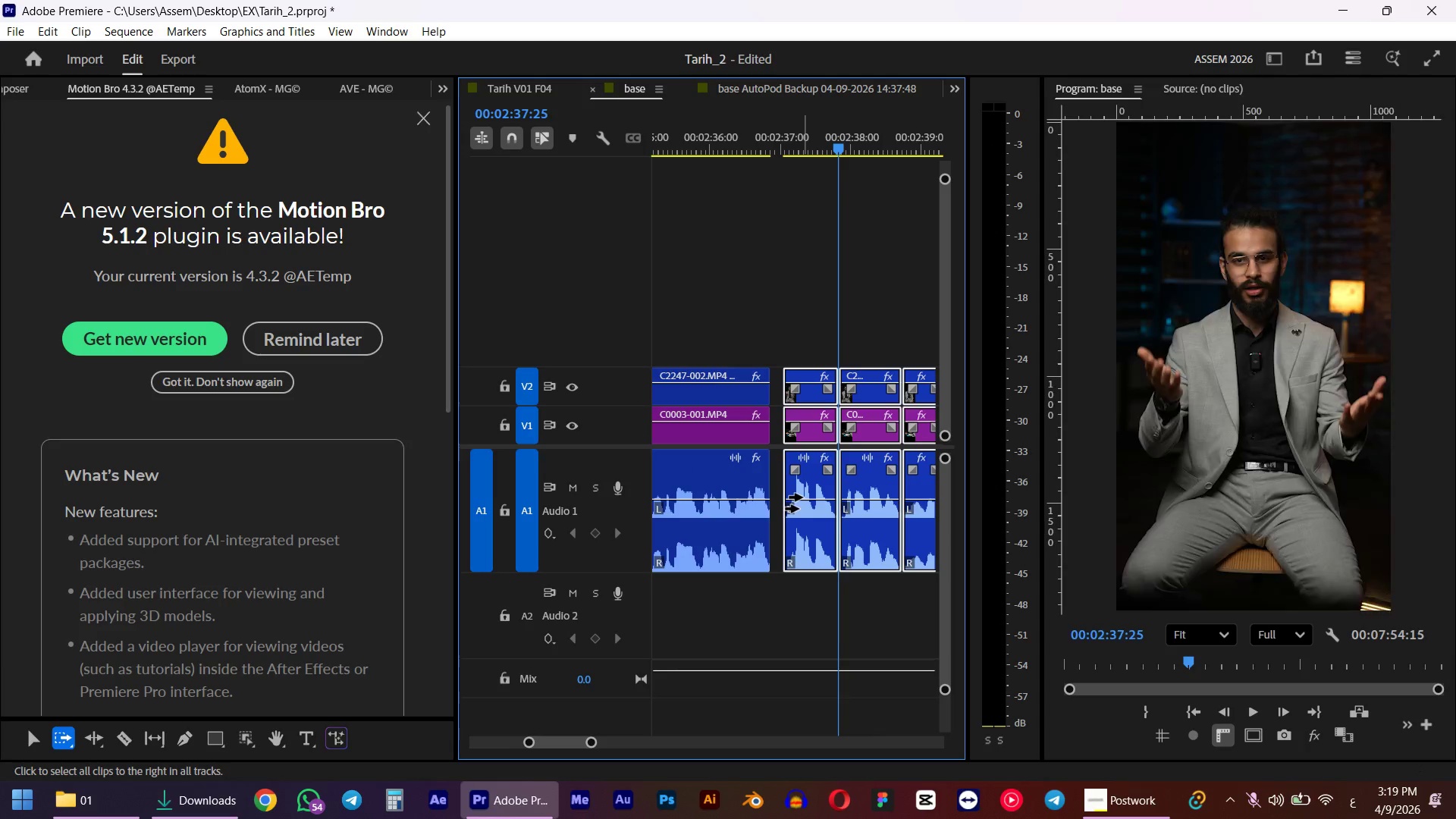 
key(V)
 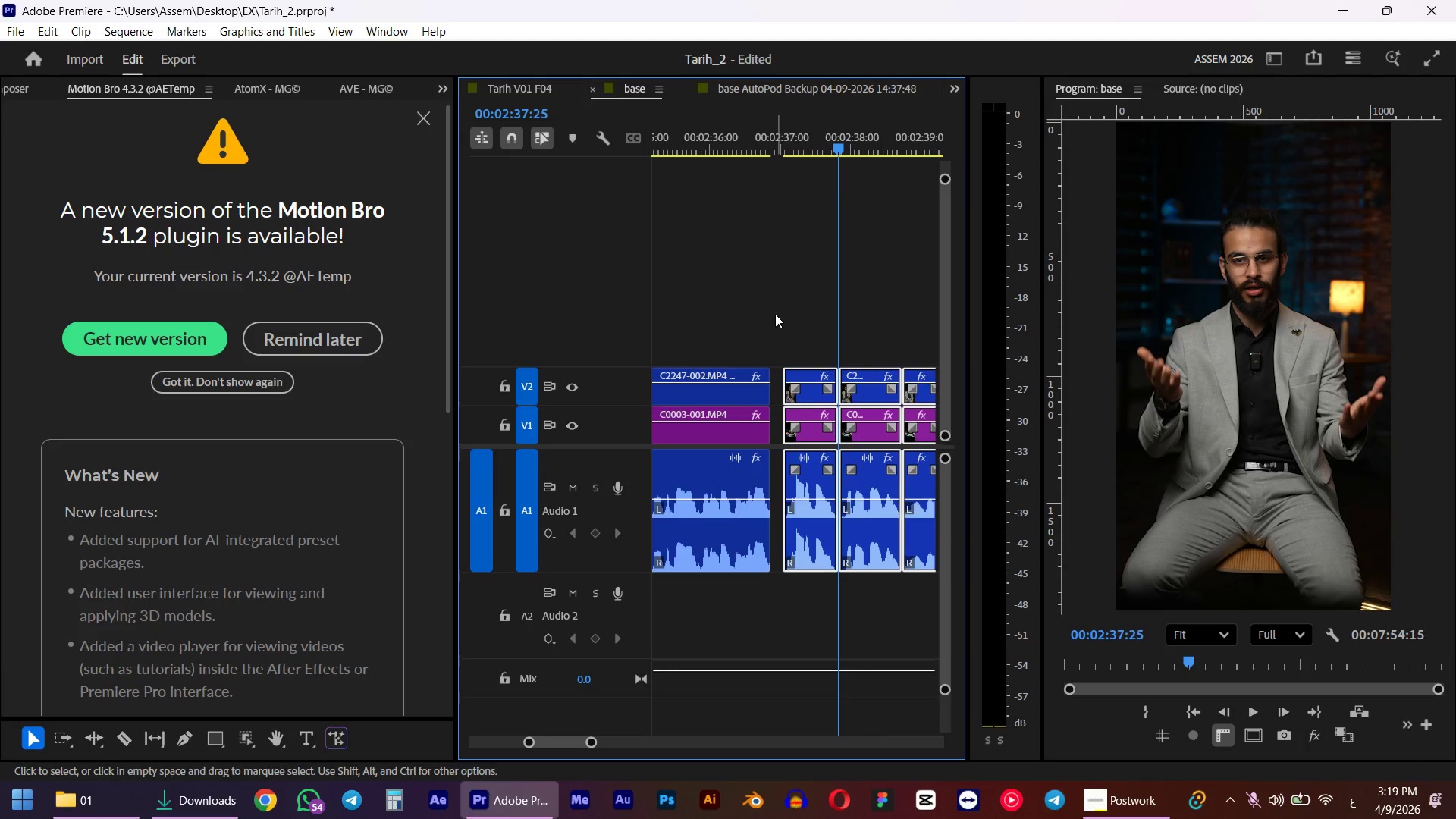 
left_click_drag(start_coordinate=[775, 314], to_coordinate=[736, 434])
 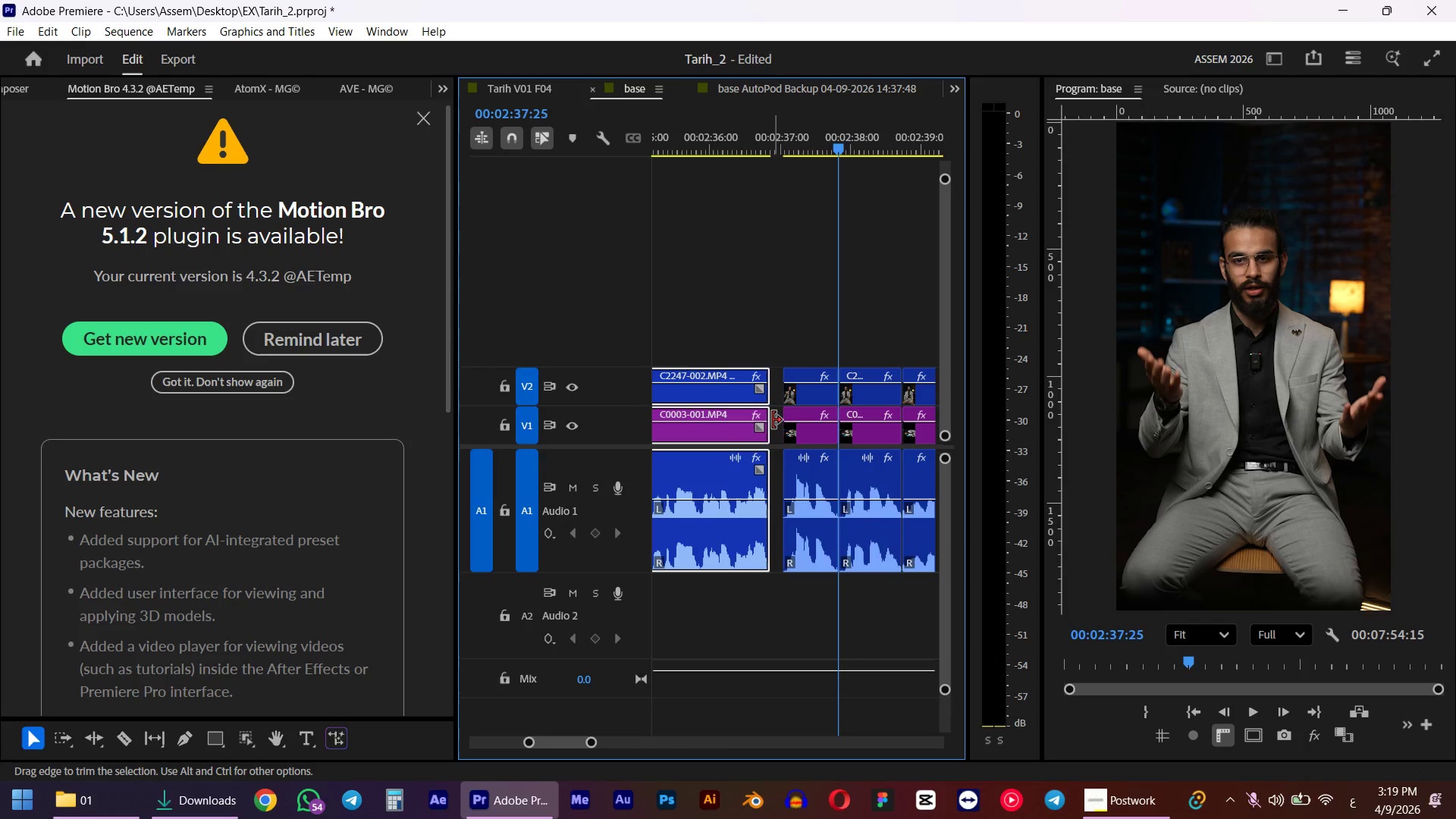 
left_click_drag(start_coordinate=[773, 420], to_coordinate=[786, 419])
 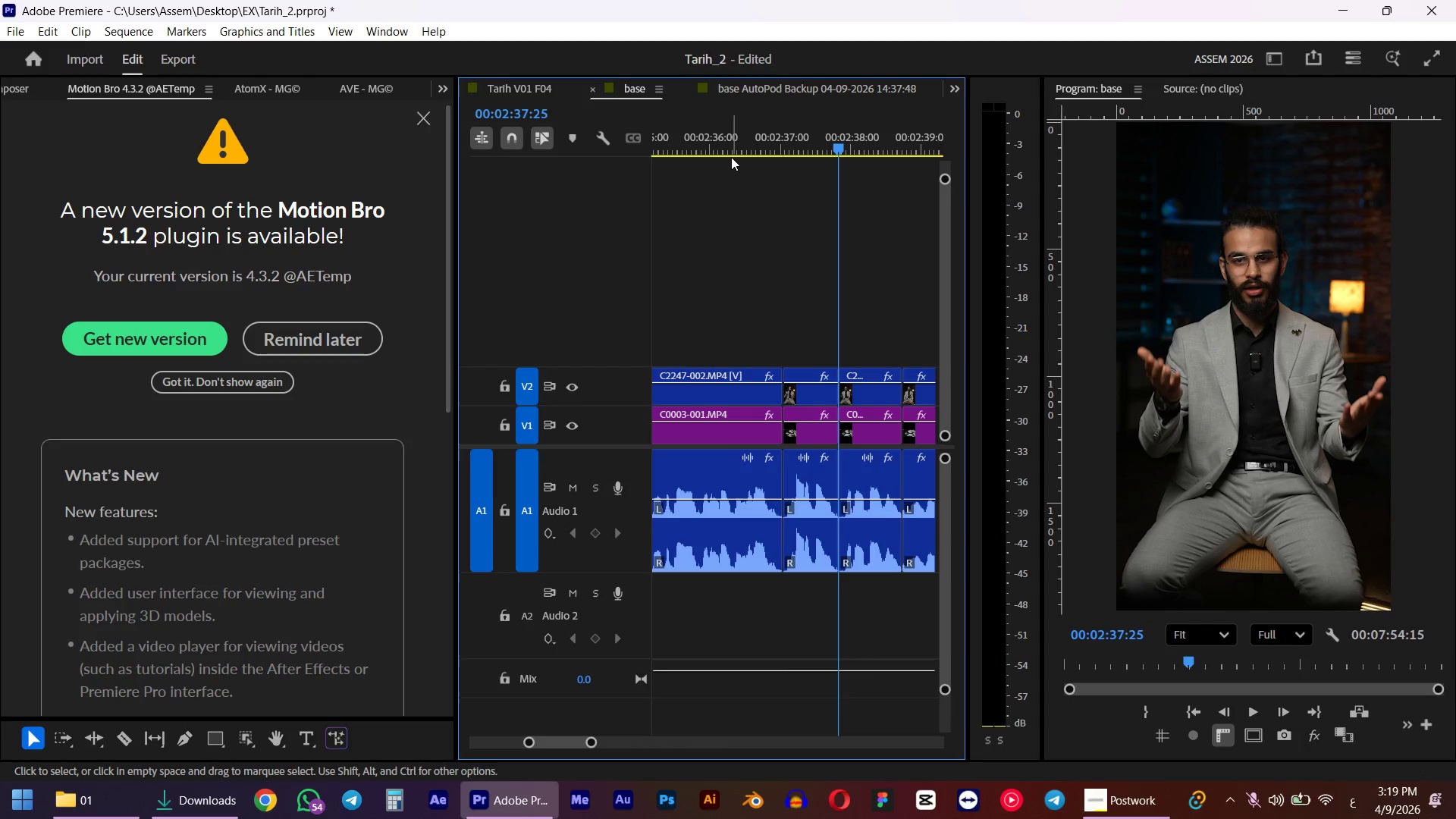 
left_click([738, 135])
 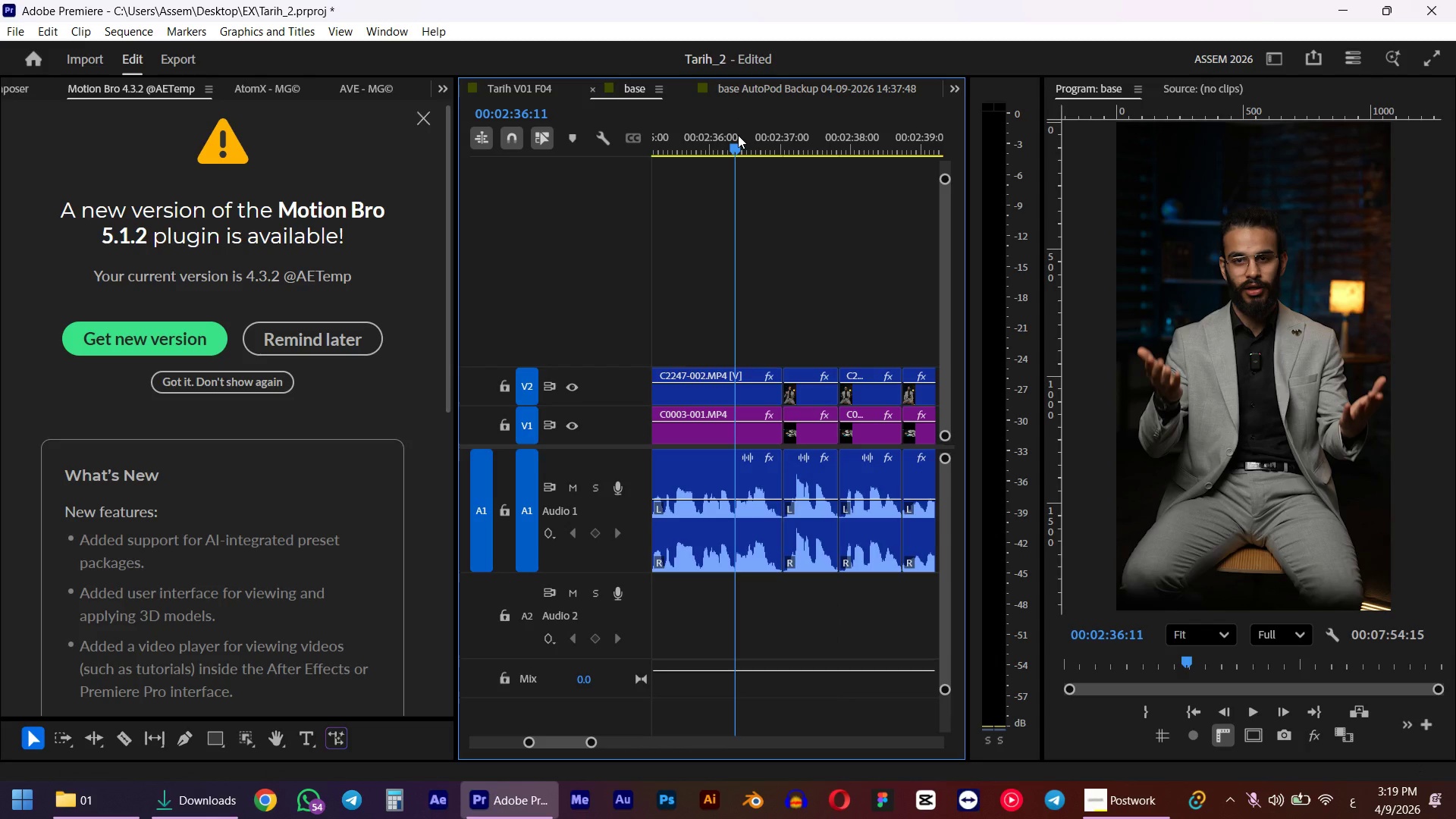 
key(Space)
 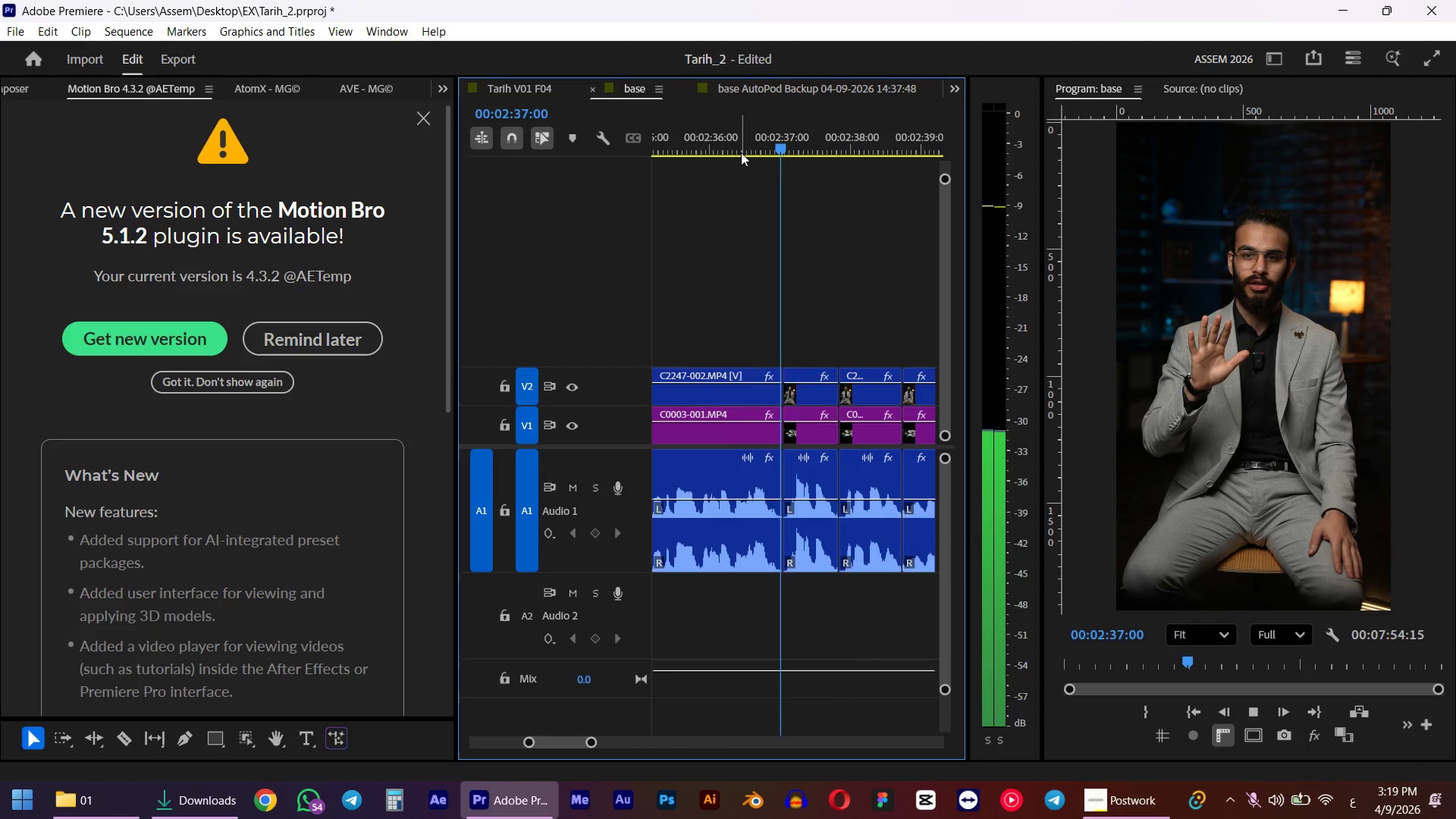 
scroll: coordinate [834, 429], scroll_direction: down, amount: 3.0
 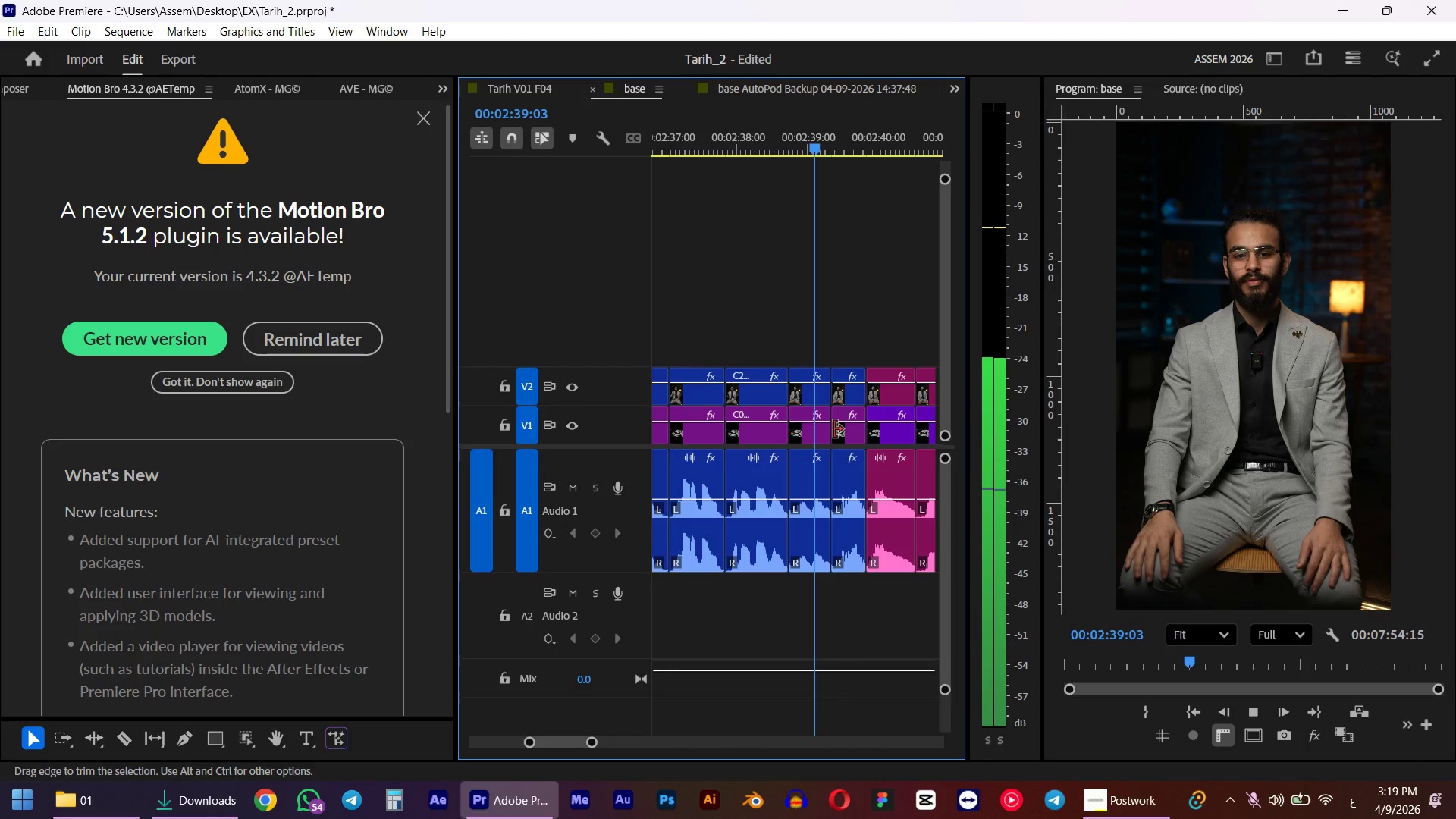 
key(Space)
 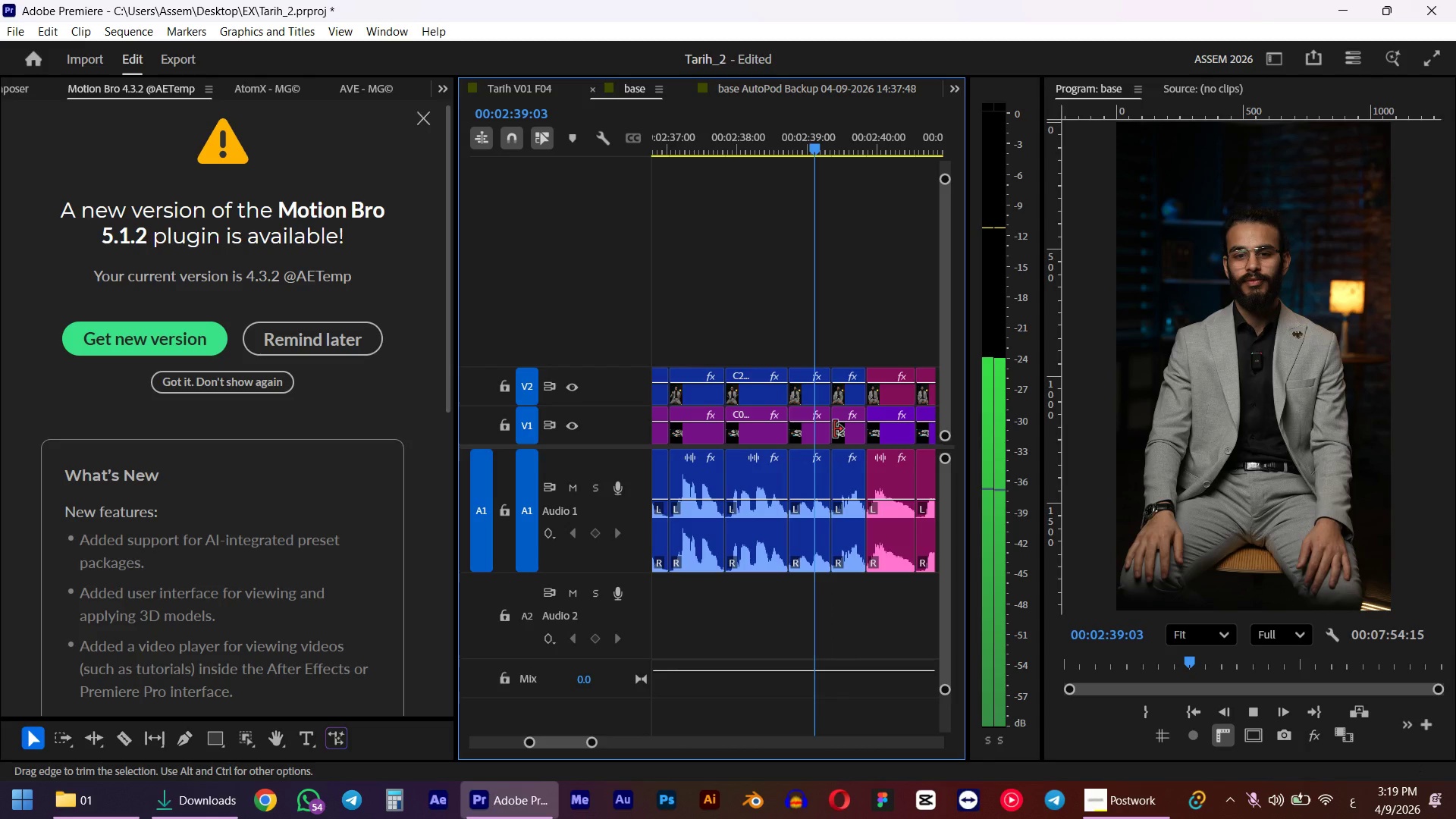 
left_click_drag(start_coordinate=[842, 340], to_coordinate=[790, 467])
 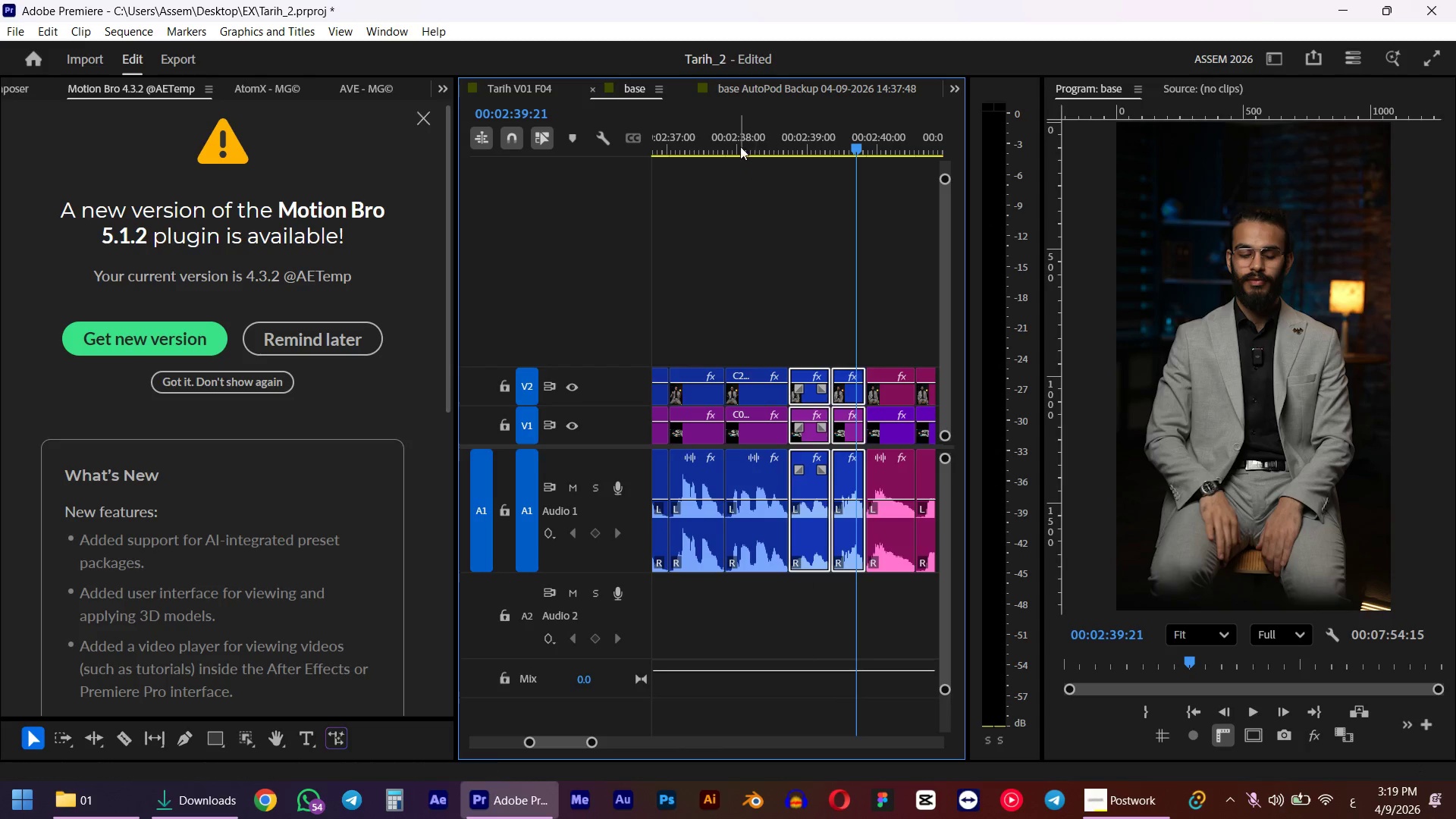 
left_click([736, 136])
 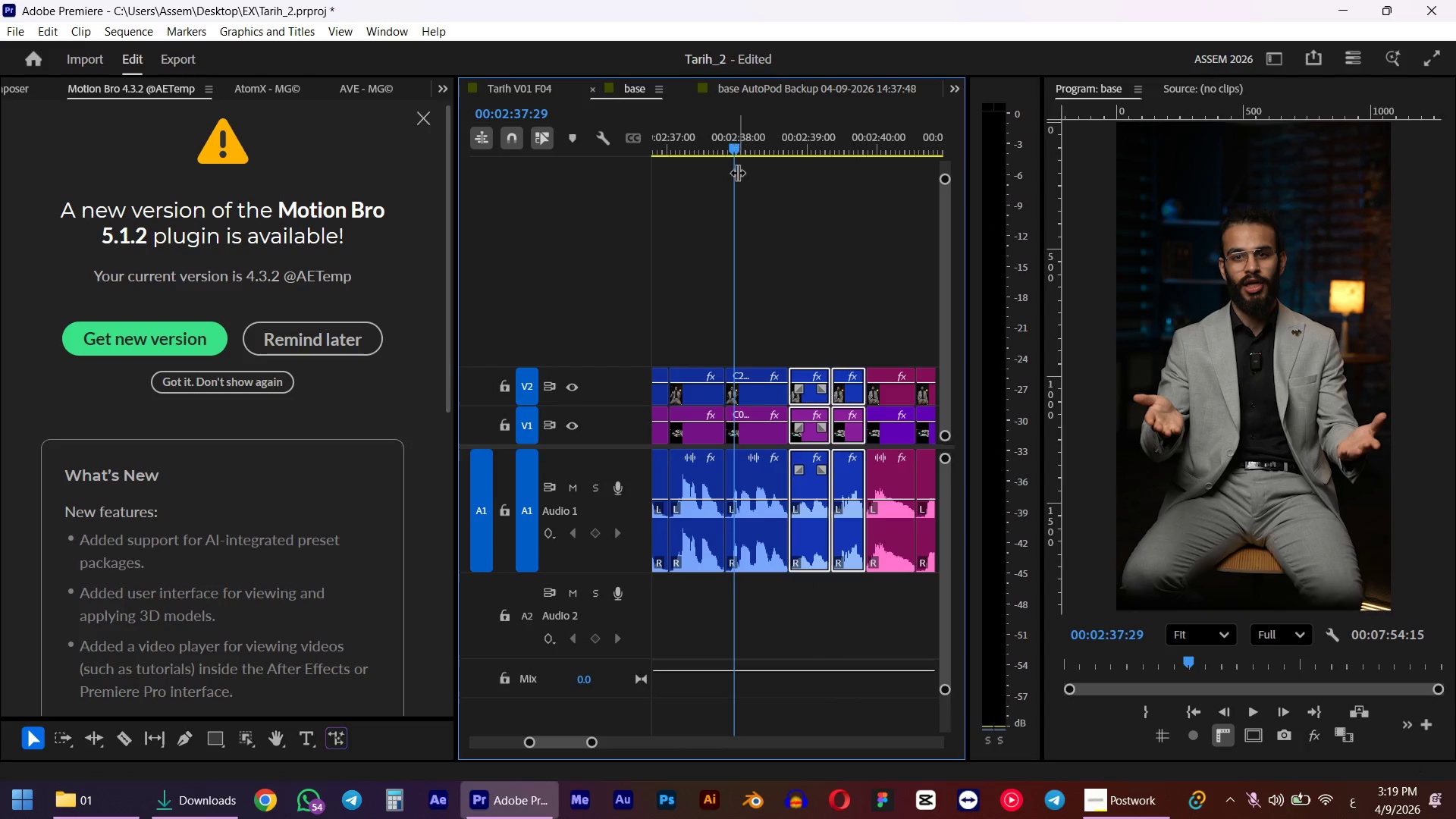 
key(Space)
 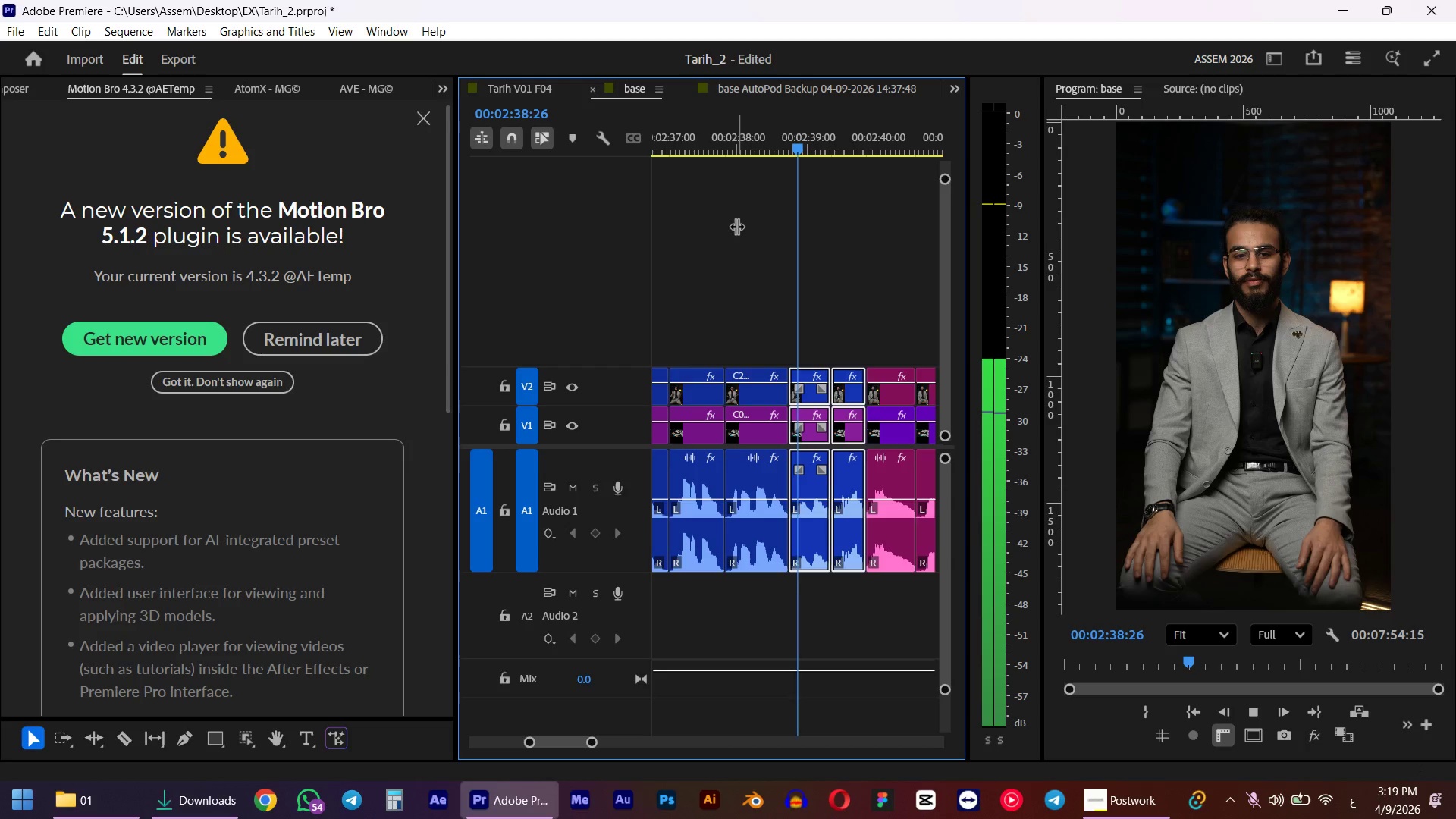 
key(Space)
 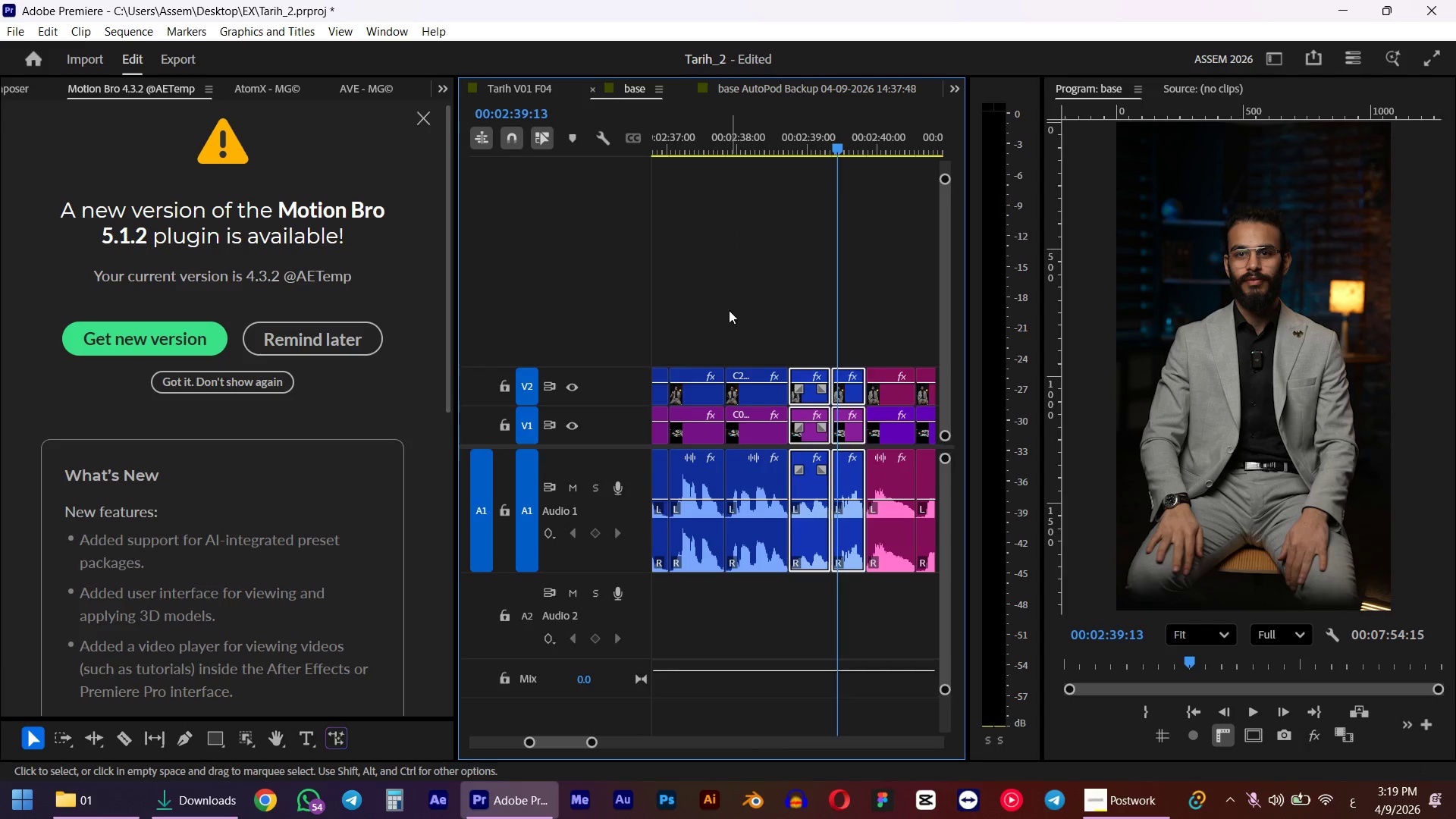 
key(Delete)
 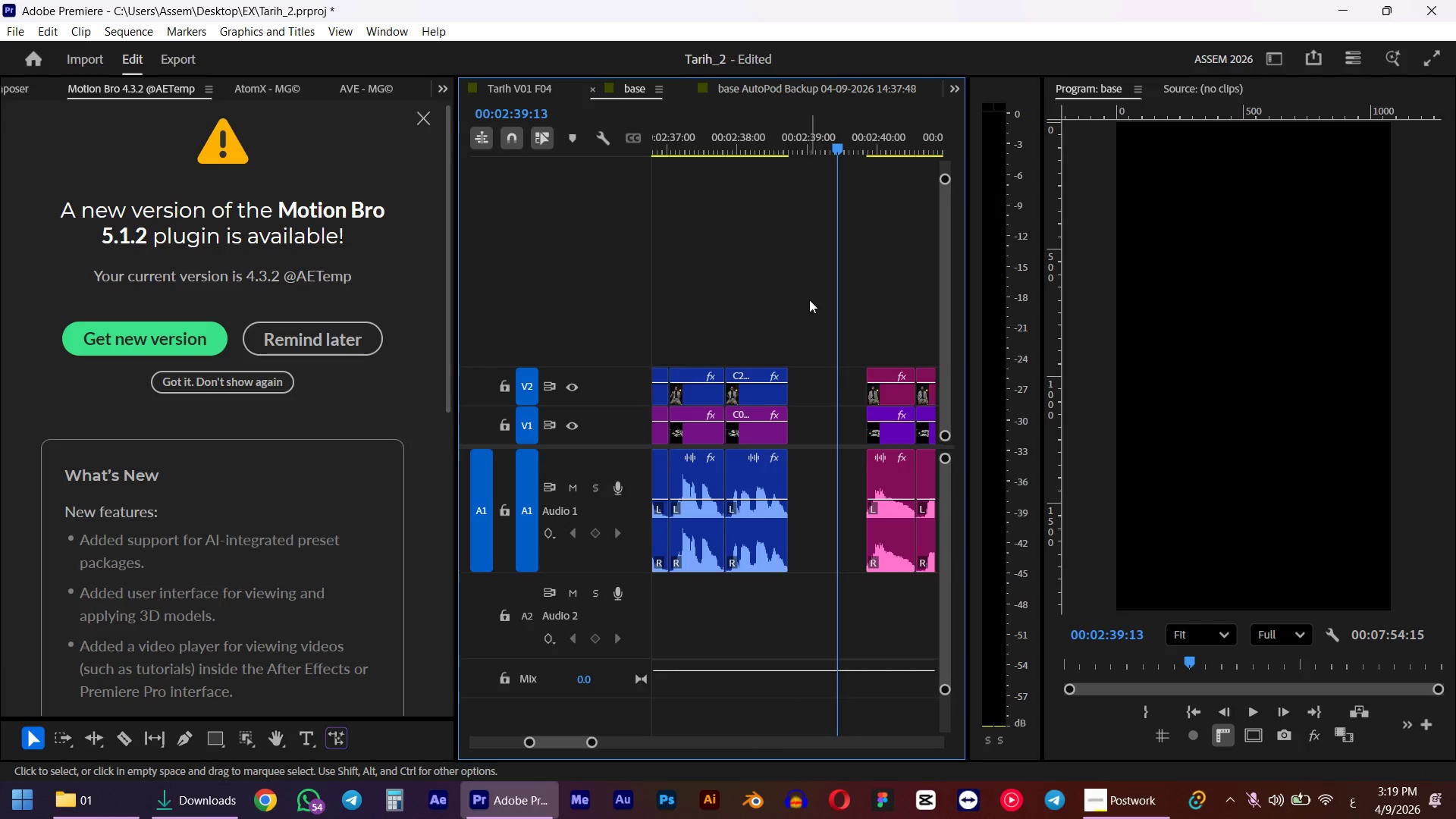 
left_click_drag(start_coordinate=[809, 300], to_coordinate=[766, 455])
 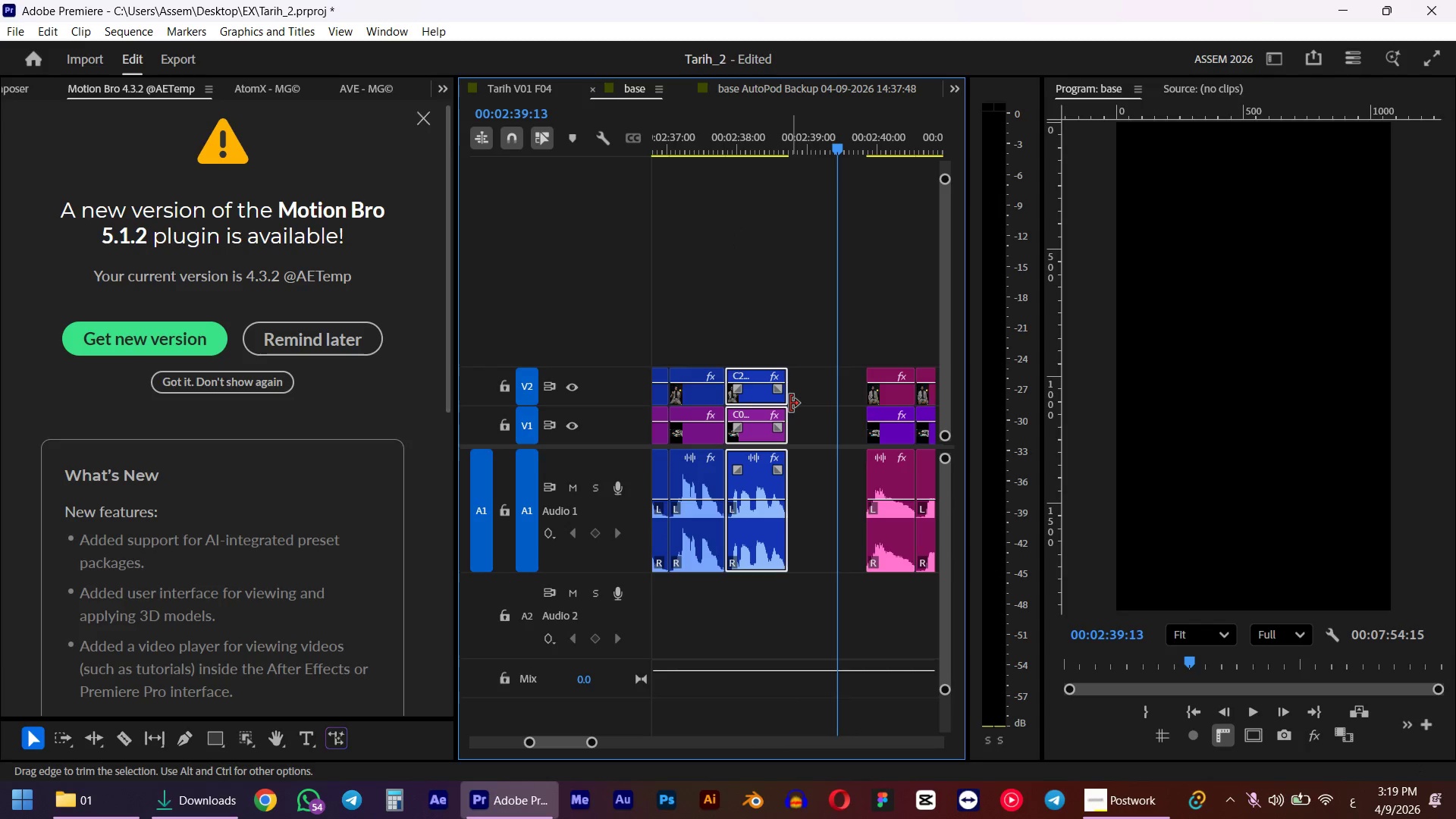 
left_click_drag(start_coordinate=[790, 403], to_coordinate=[861, 398])
 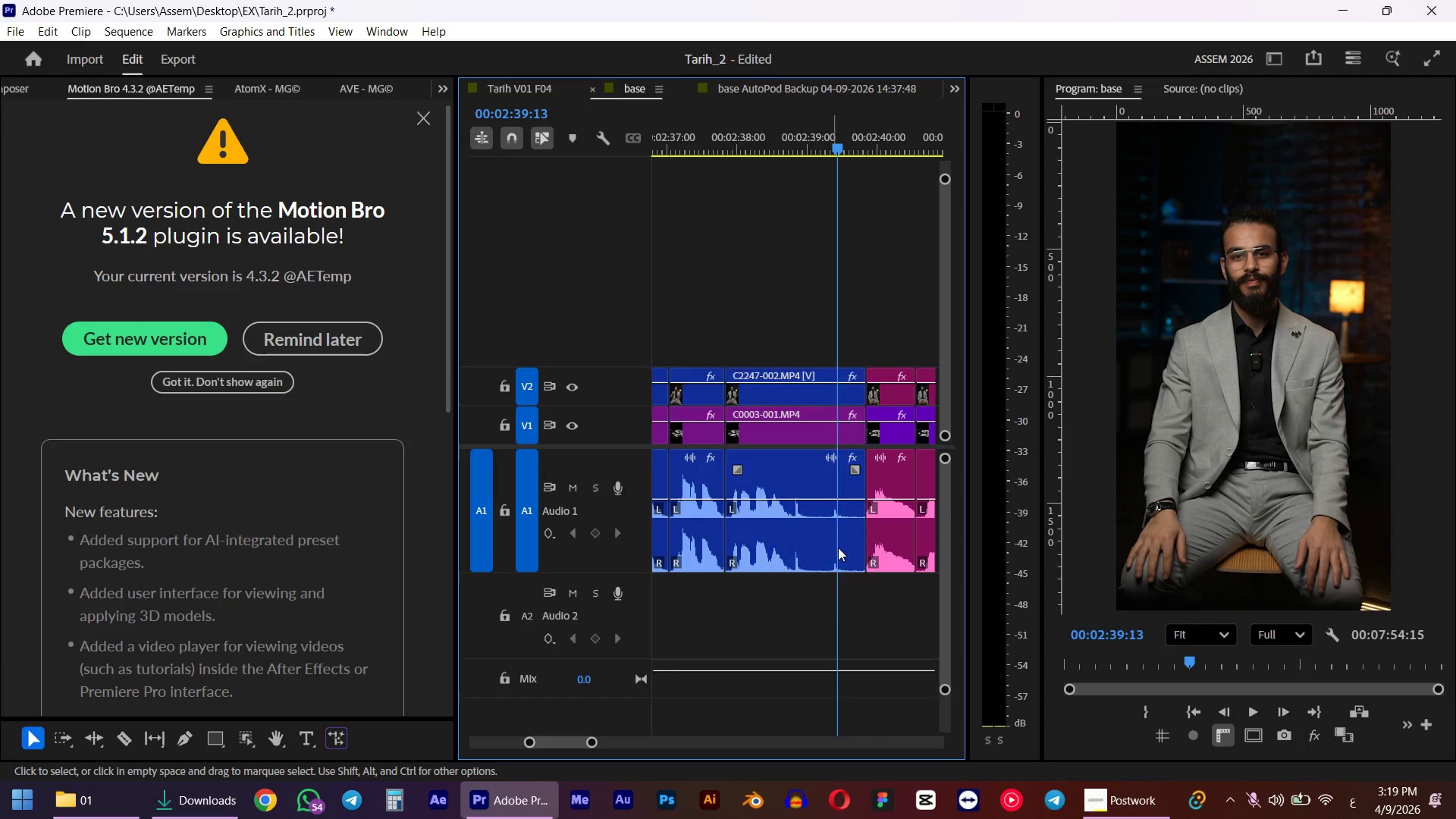 
hold_key(key=AltLeft, duration=2.77)
left_click_drag(start_coordinate=[865, 523], to_coordinate=[799, 525])
 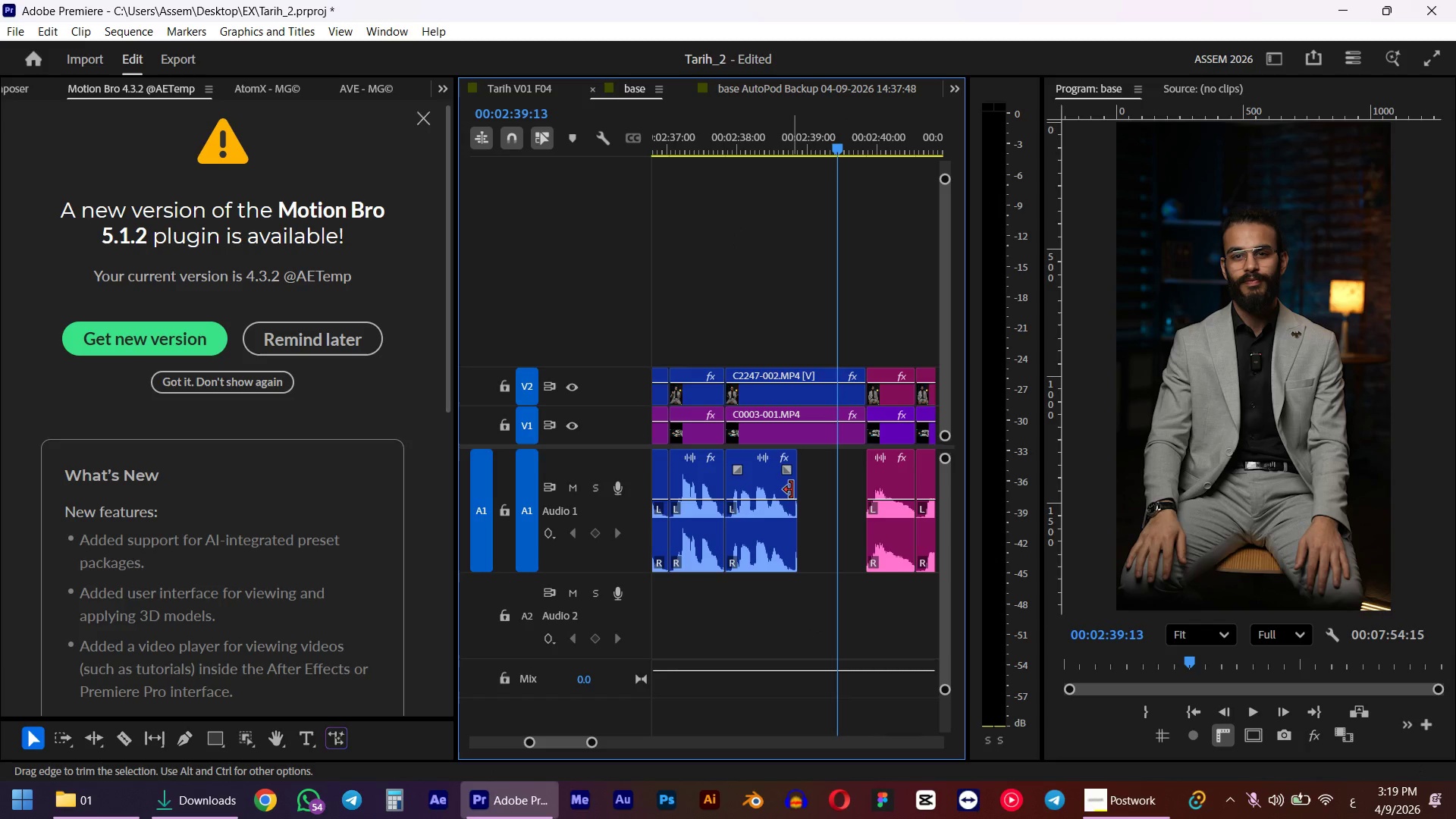 
hold_key(key=AltLeft, duration=1.91)
left_click_drag(start_coordinate=[795, 512], to_coordinate=[808, 513])
 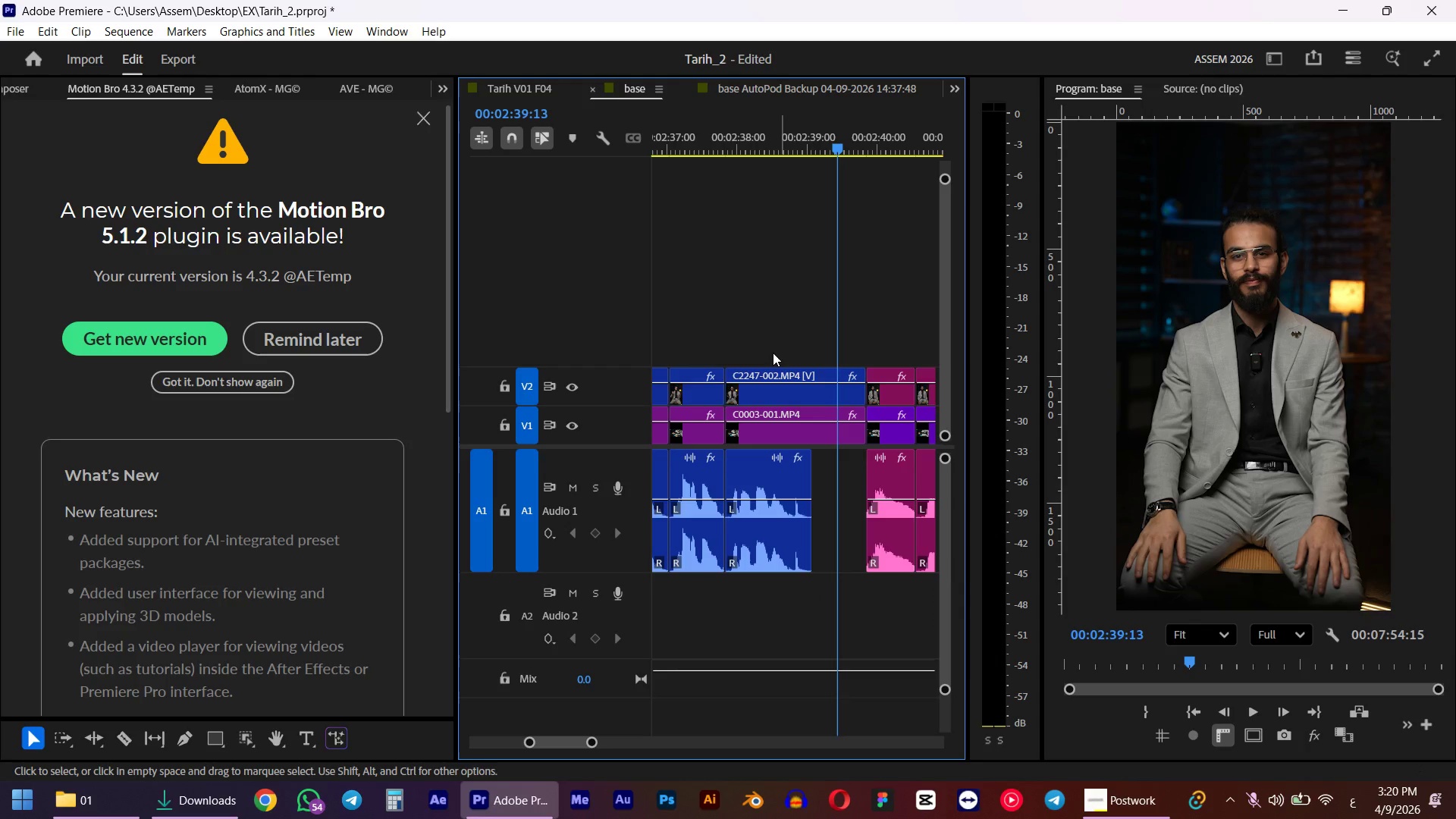 
left_click([787, 130])
 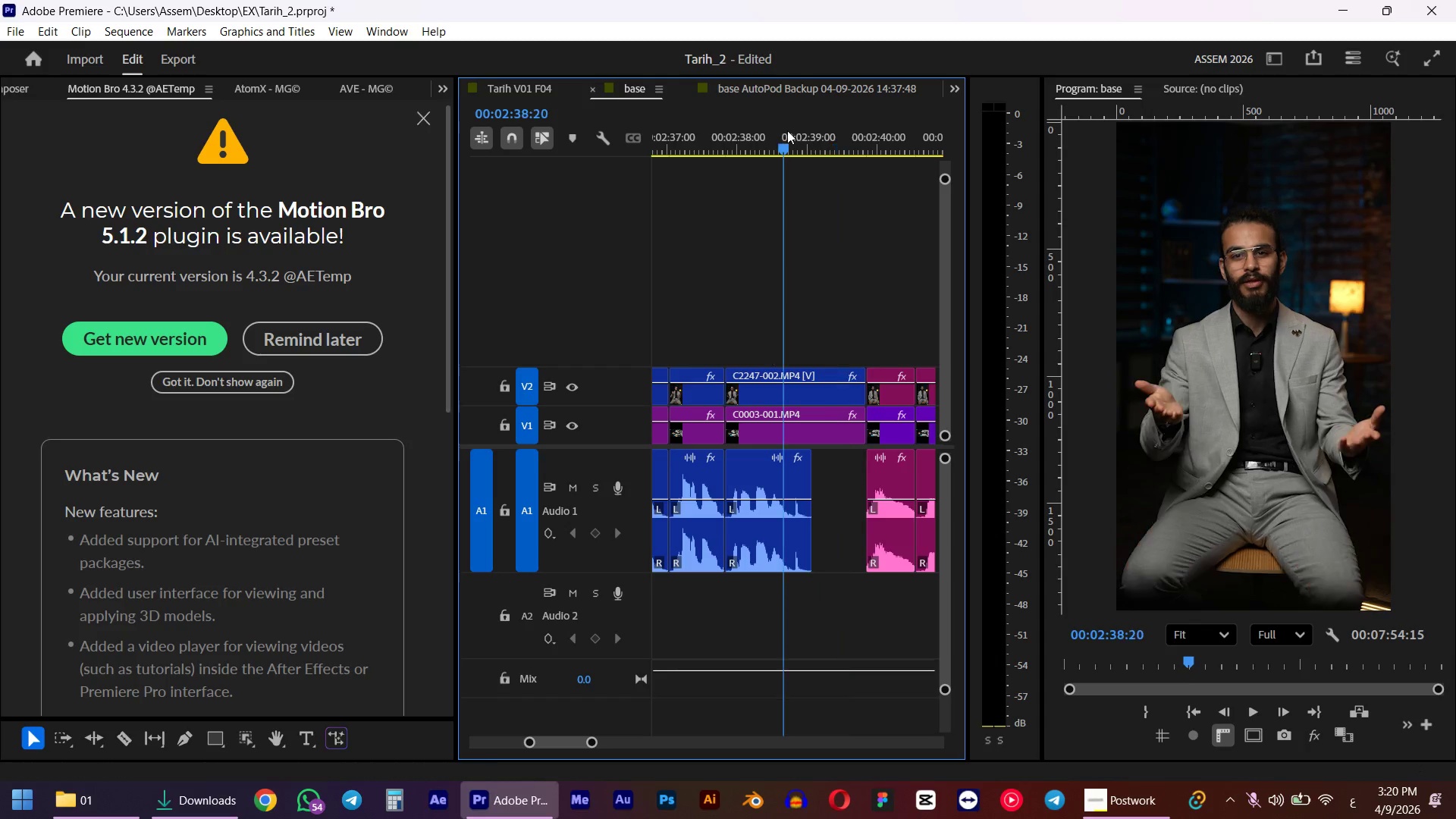 
key(Space)
 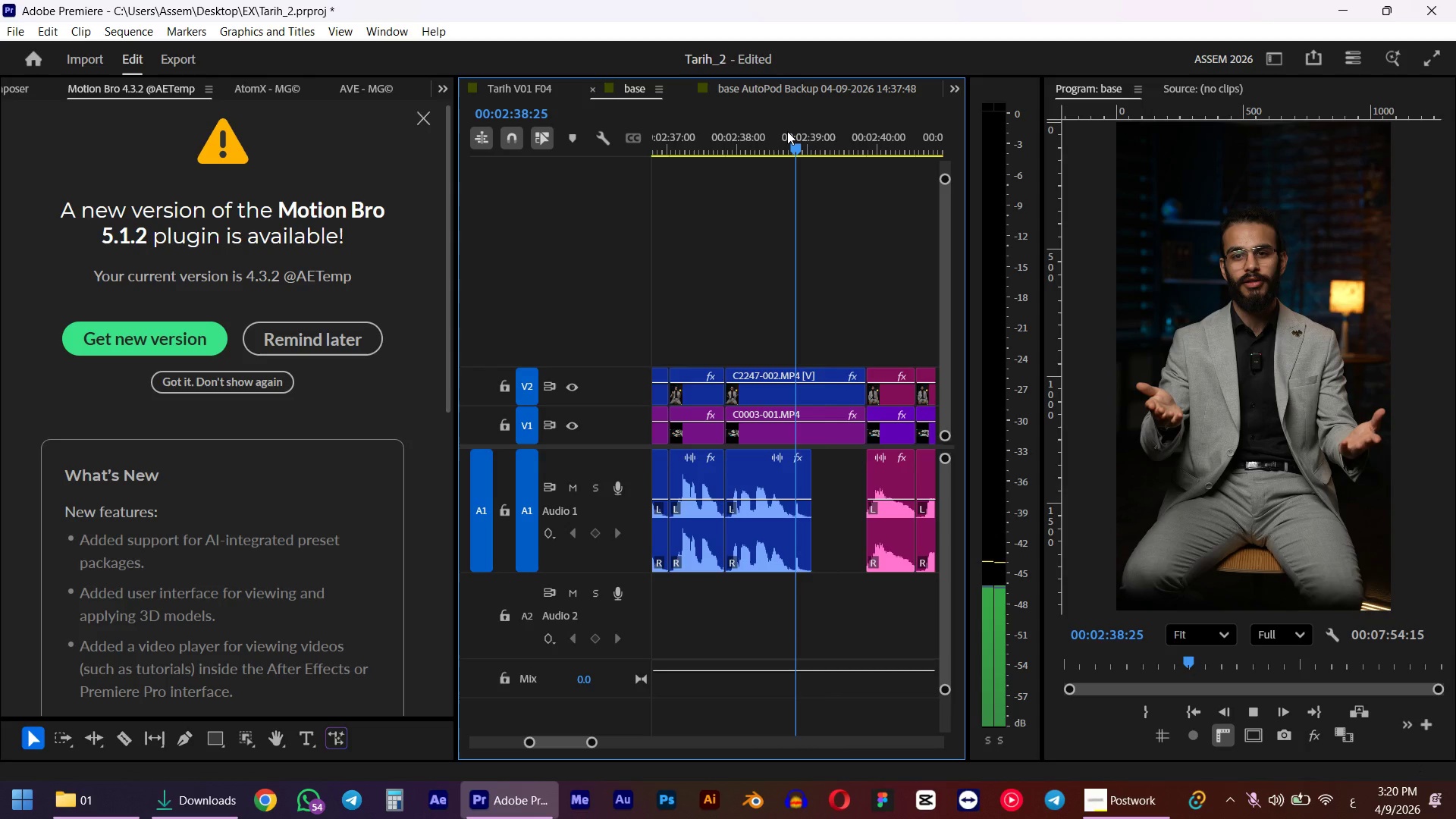 
key(Space)
 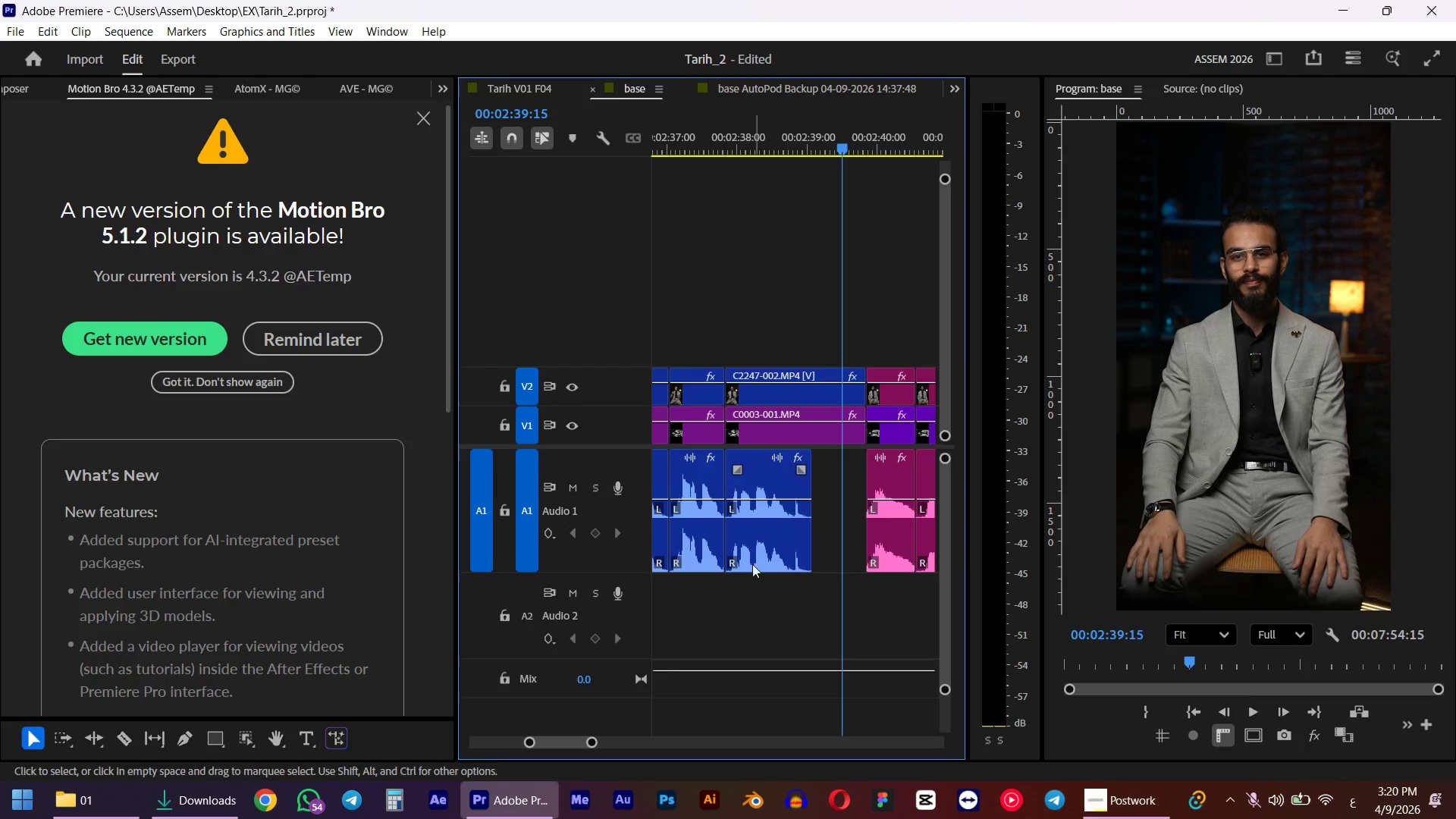 
hold_key(key=AltLeft, duration=2.14)
scroll: coordinate [767, 529], scroll_direction: up, amount: 4.0
 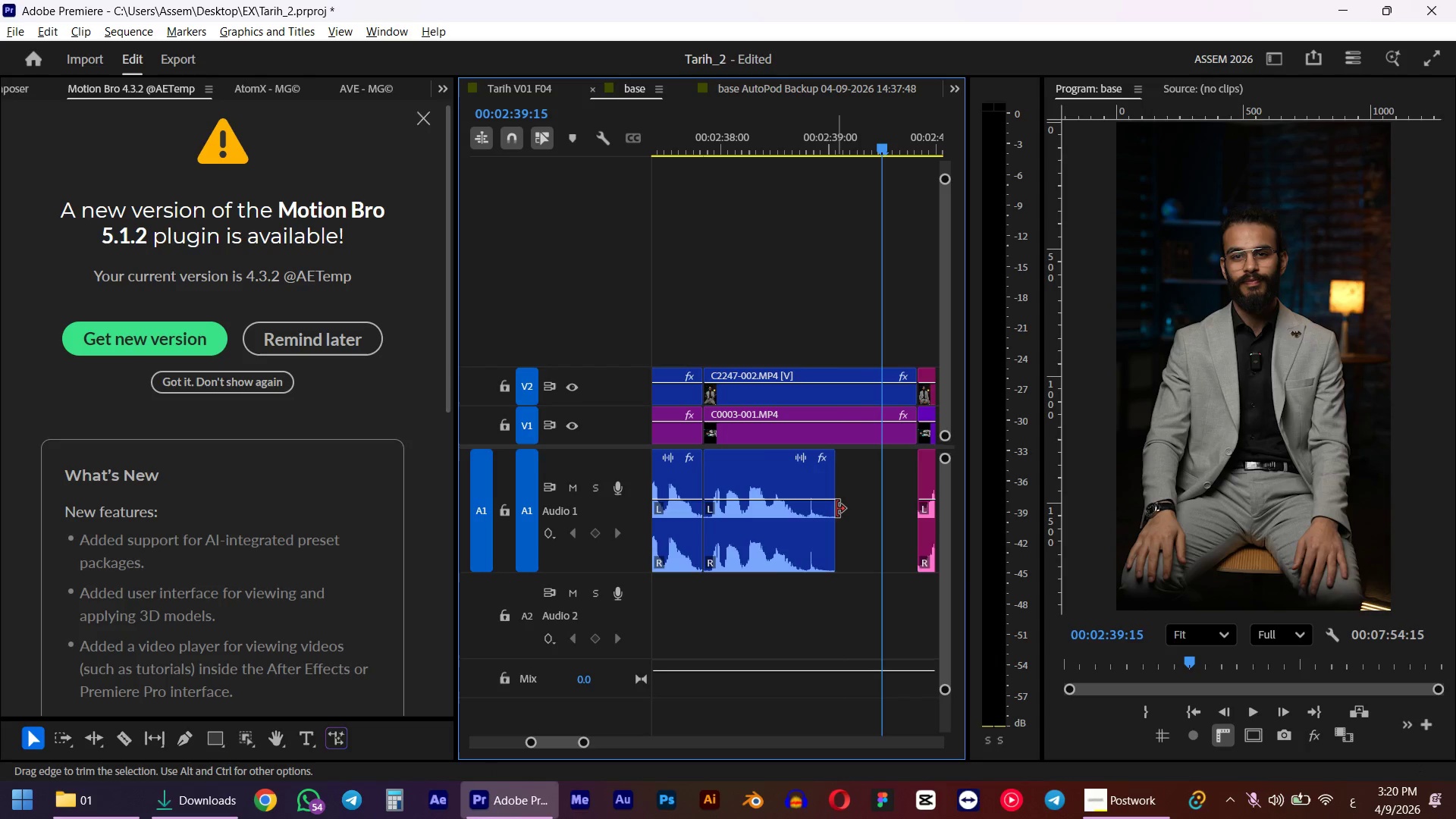 
left_click_drag(start_coordinate=[836, 509], to_coordinate=[806, 536])
 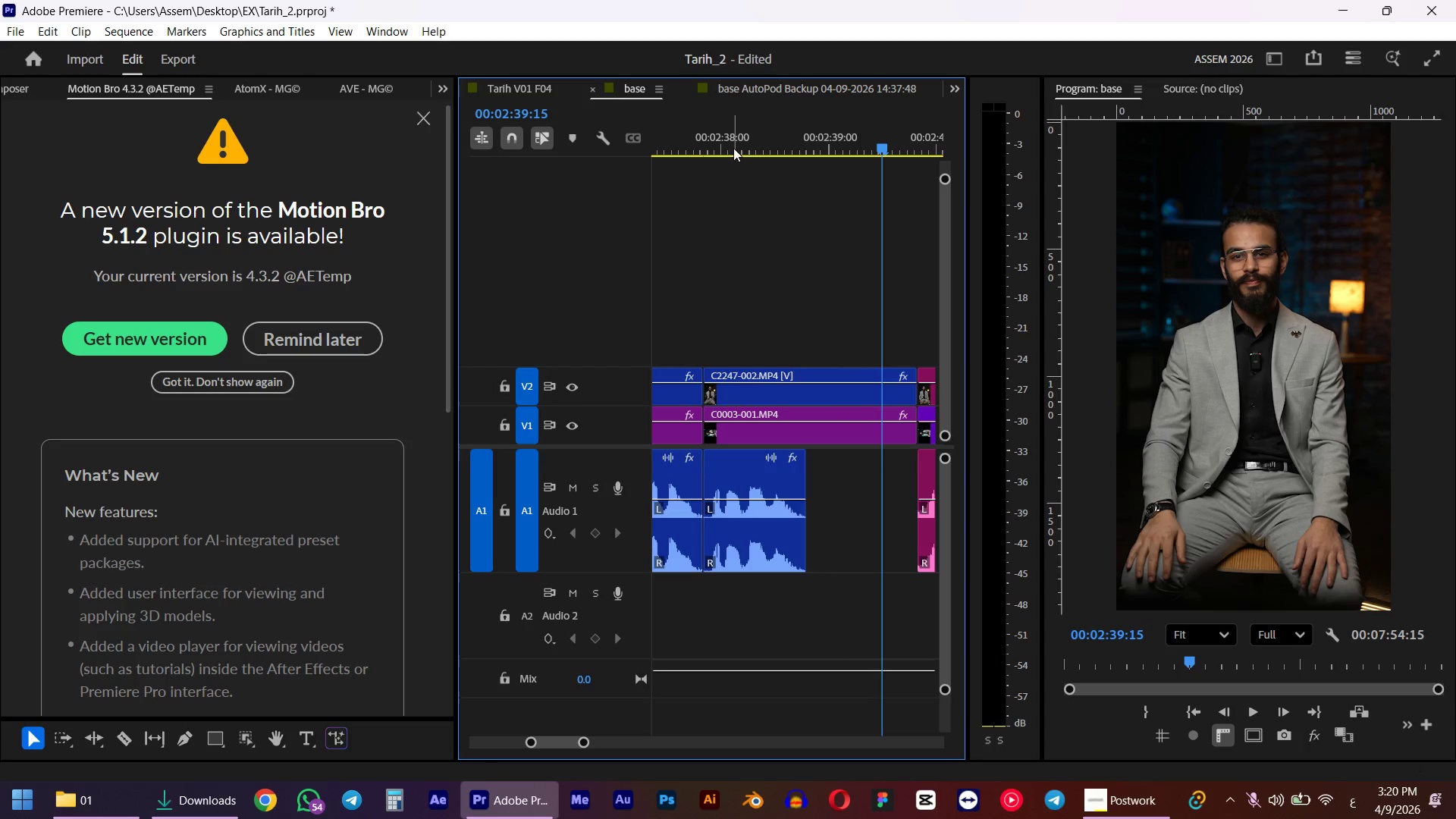 
left_click([733, 148])
 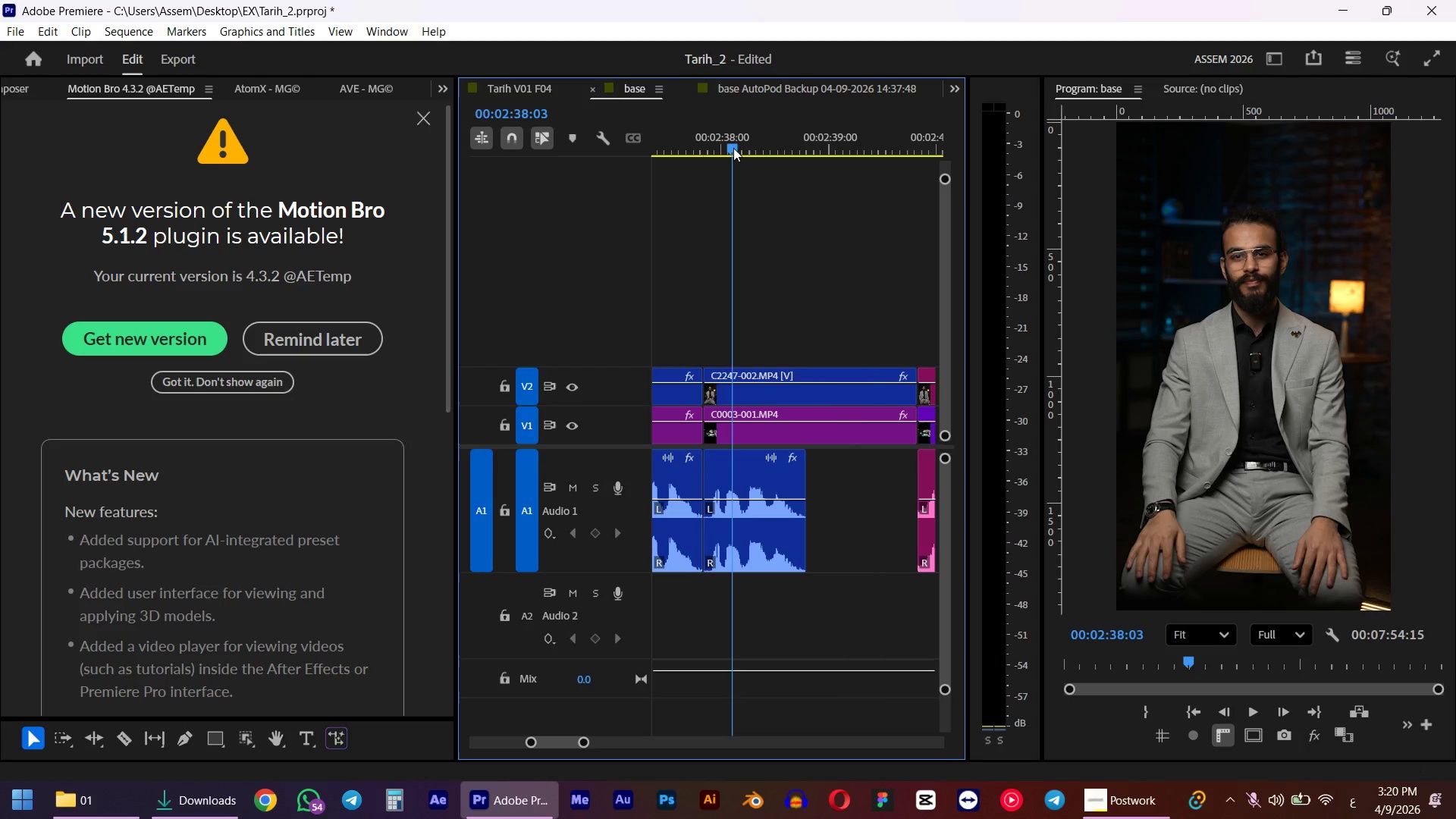 
key(Space)
 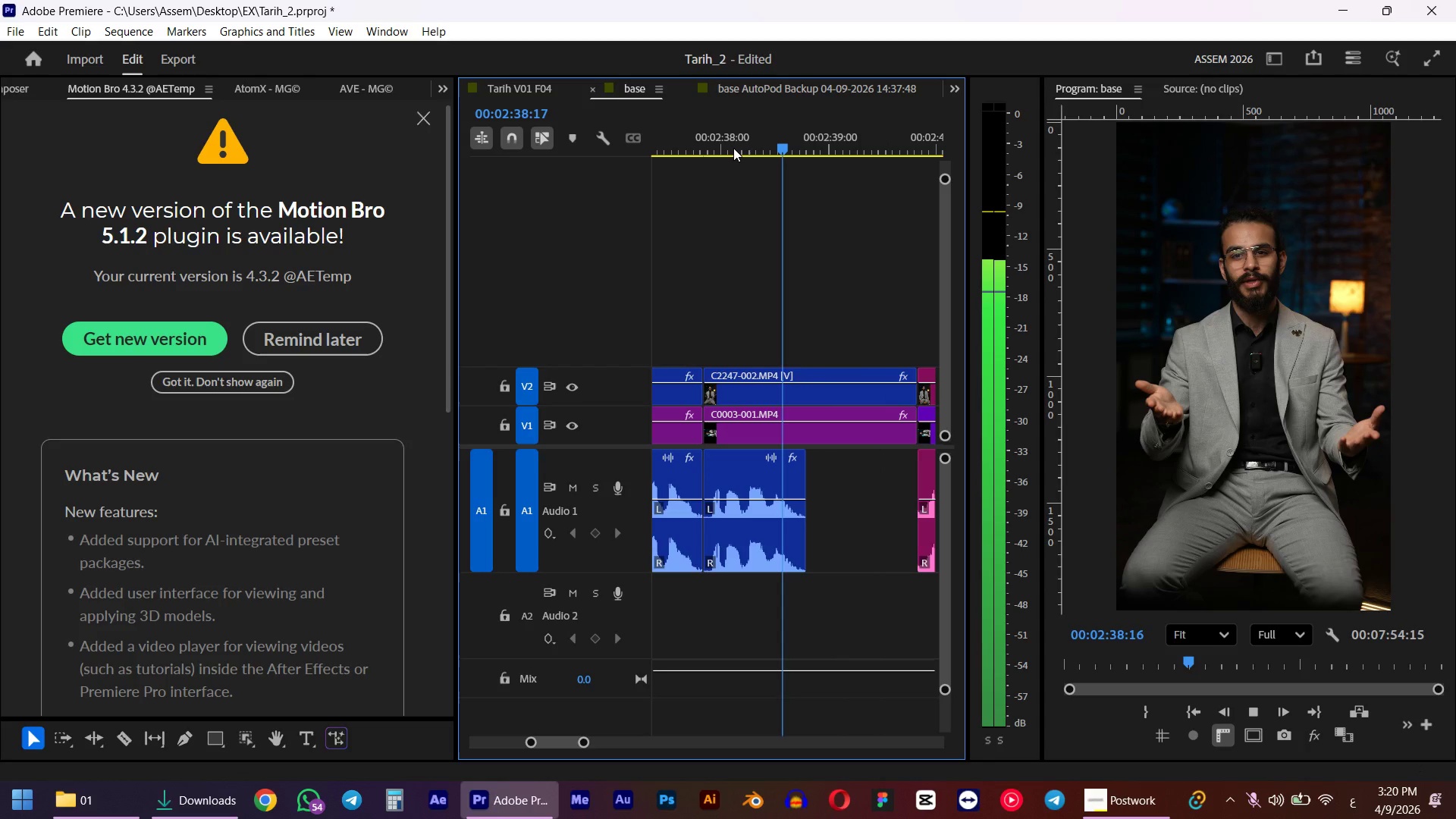 
hold_key(key=AltLeft, duration=0.84)
 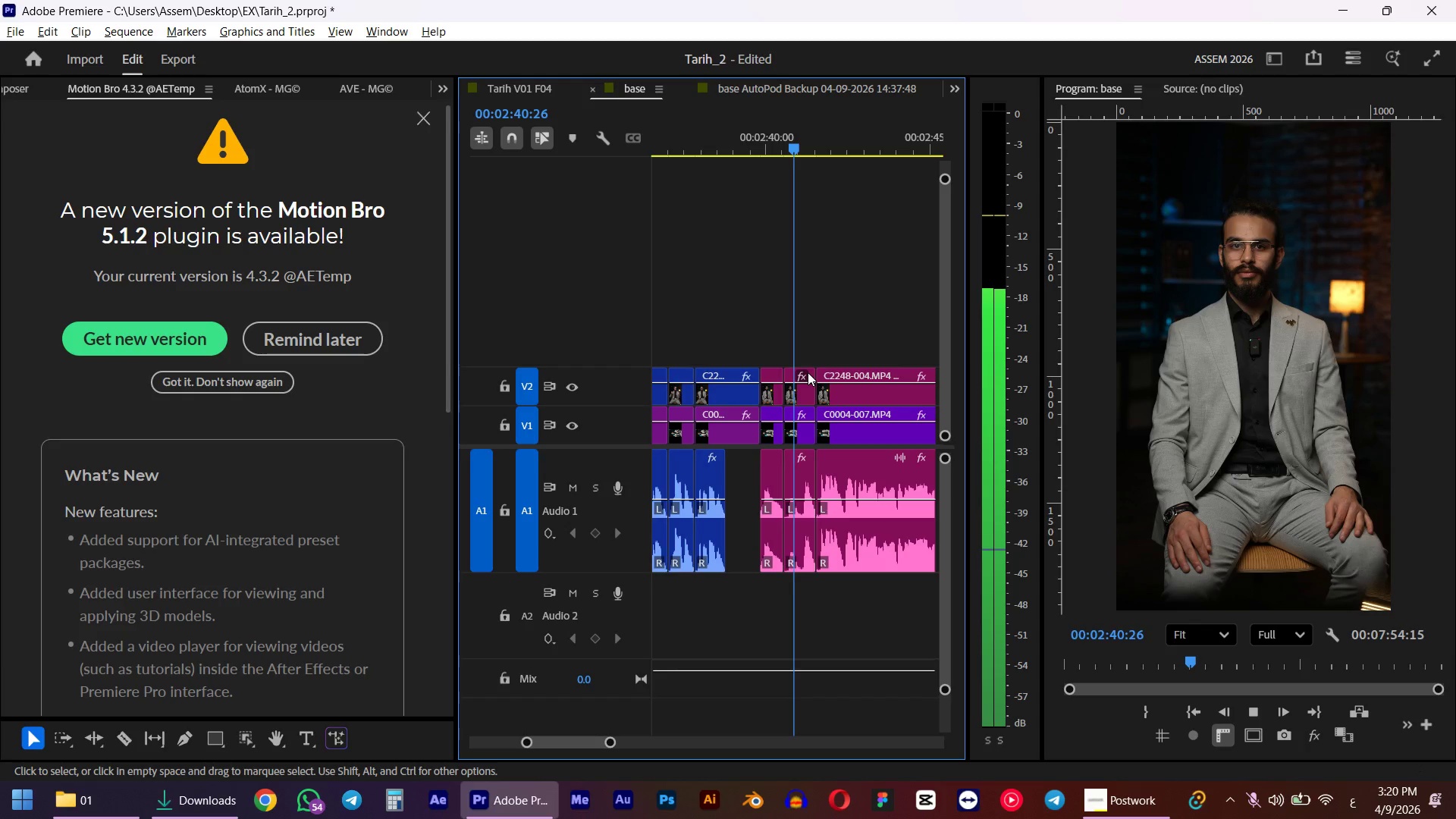 
key(Space)
 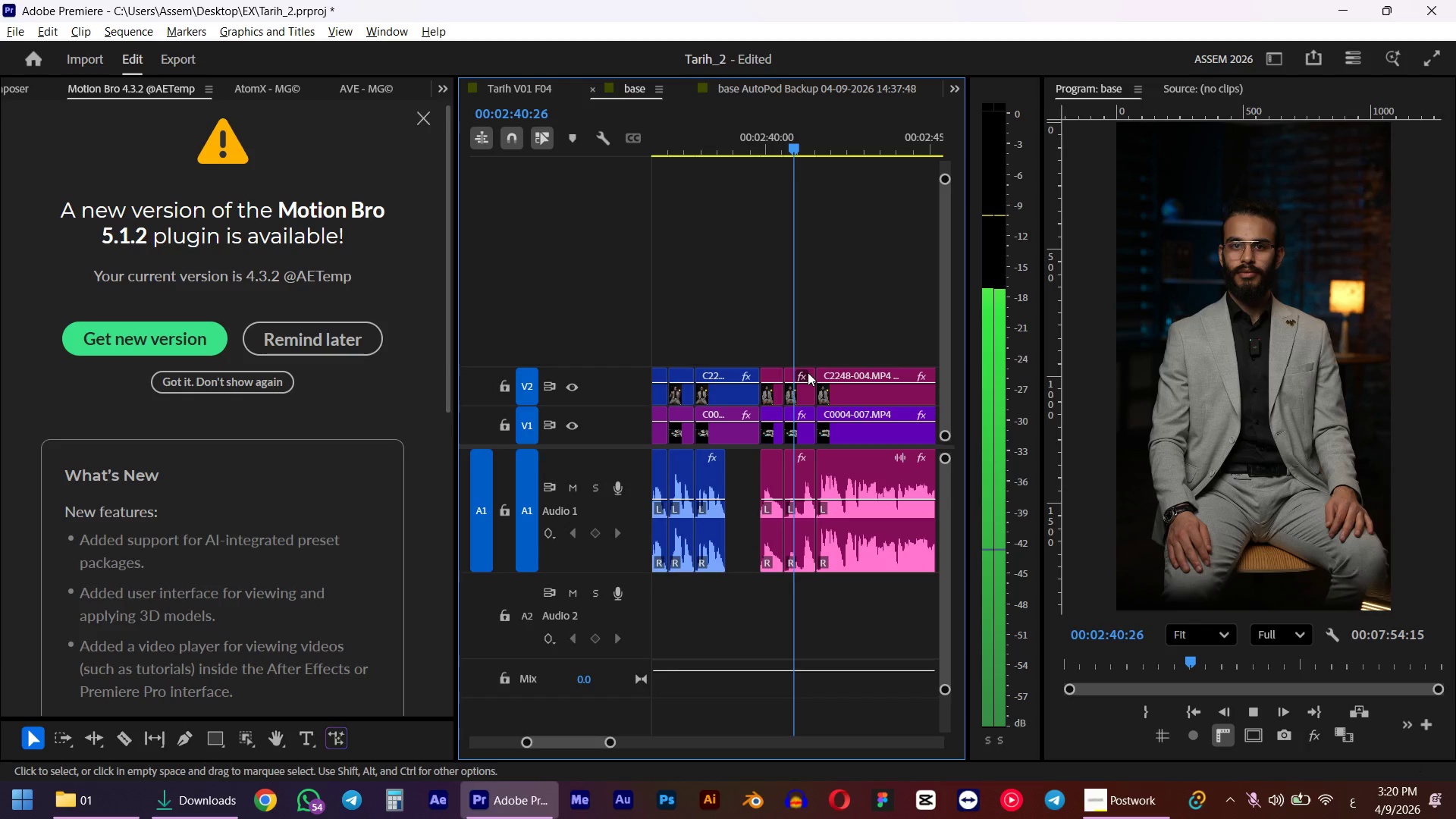 
scroll: coordinate [808, 372], scroll_direction: down, amount: 10.0
 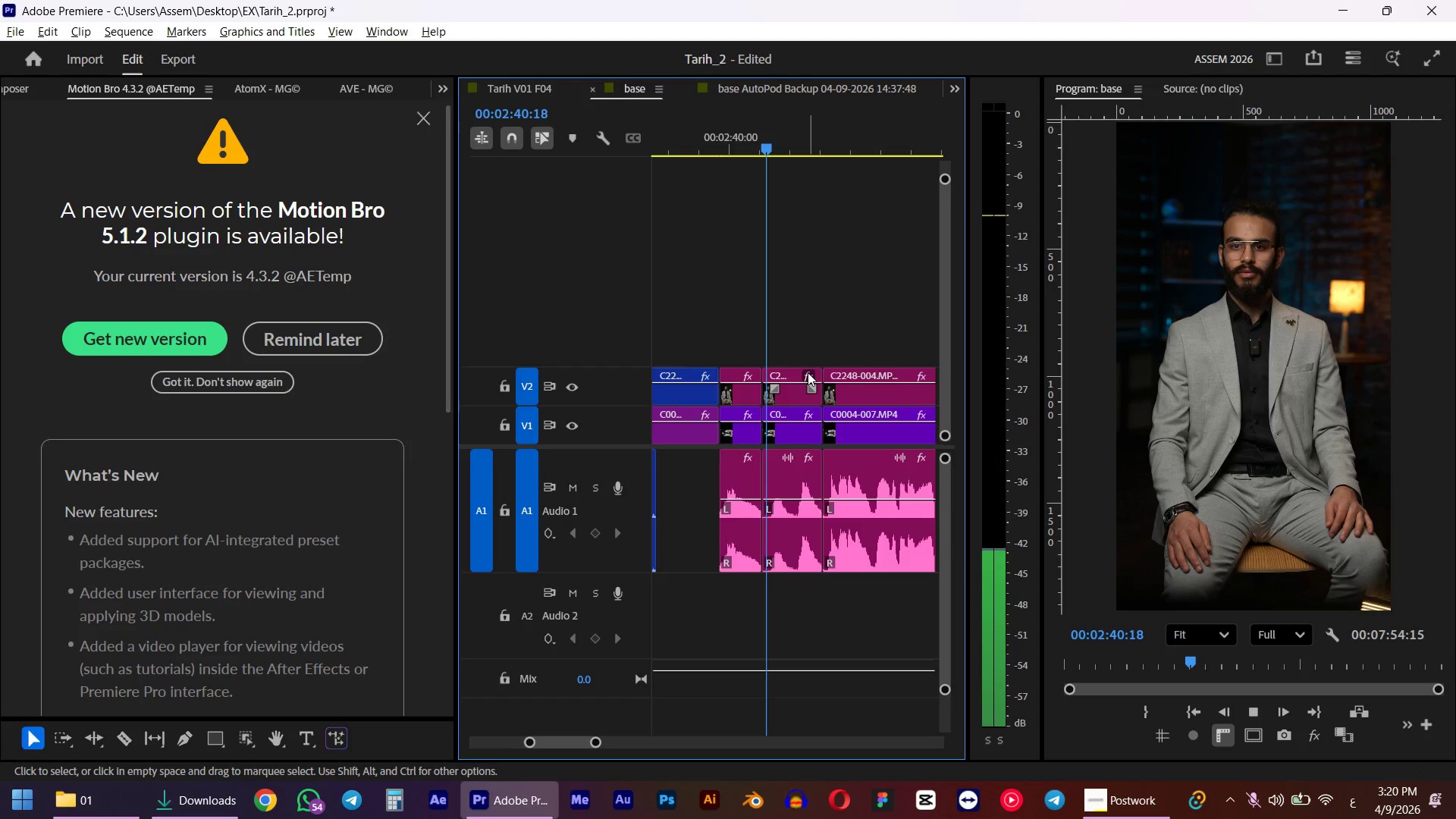 
key(A)
 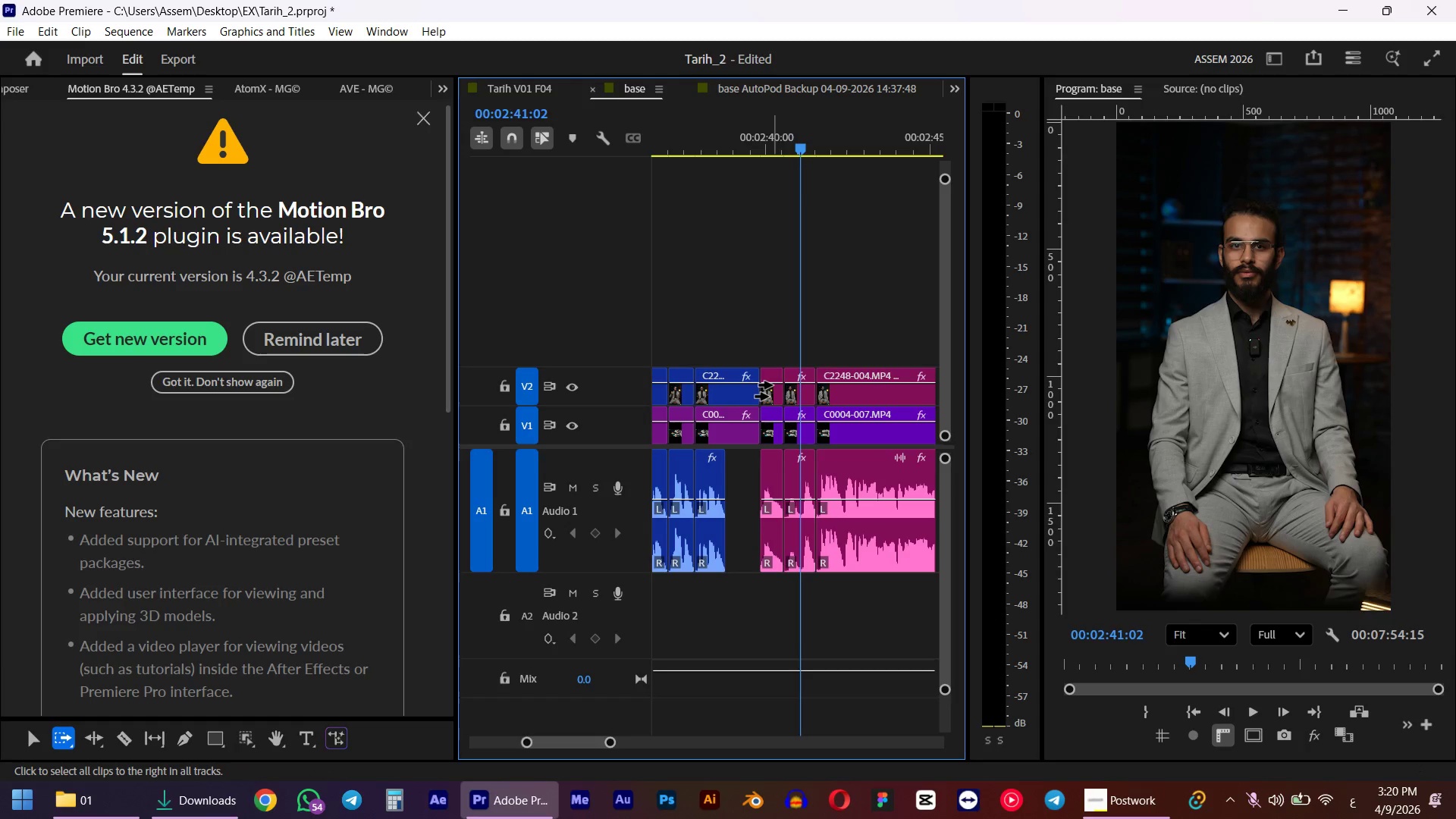 
left_click_drag(start_coordinate=[772, 385], to_coordinate=[848, 384])
 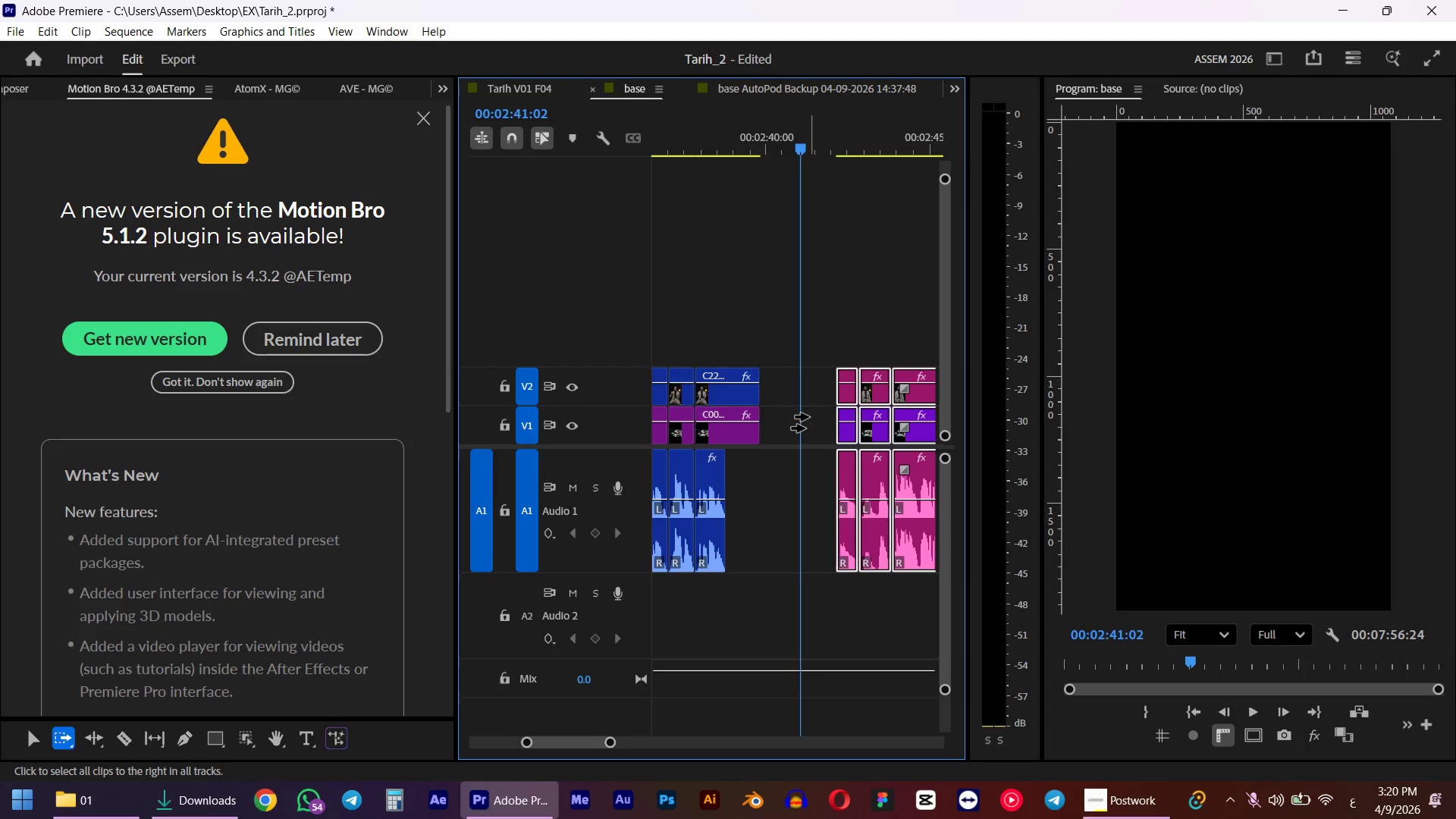 
key(V)
 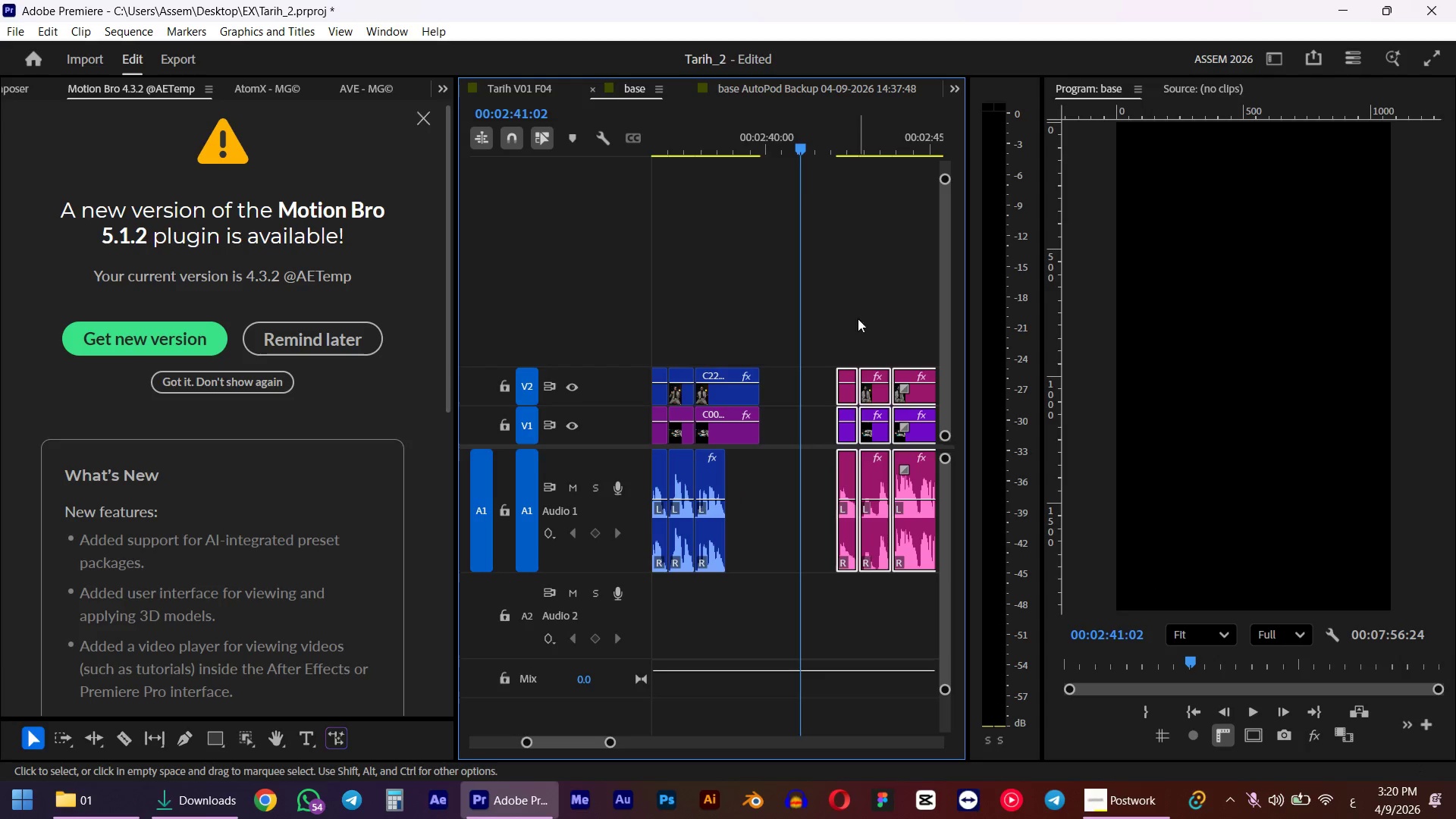 
left_click([858, 298])
 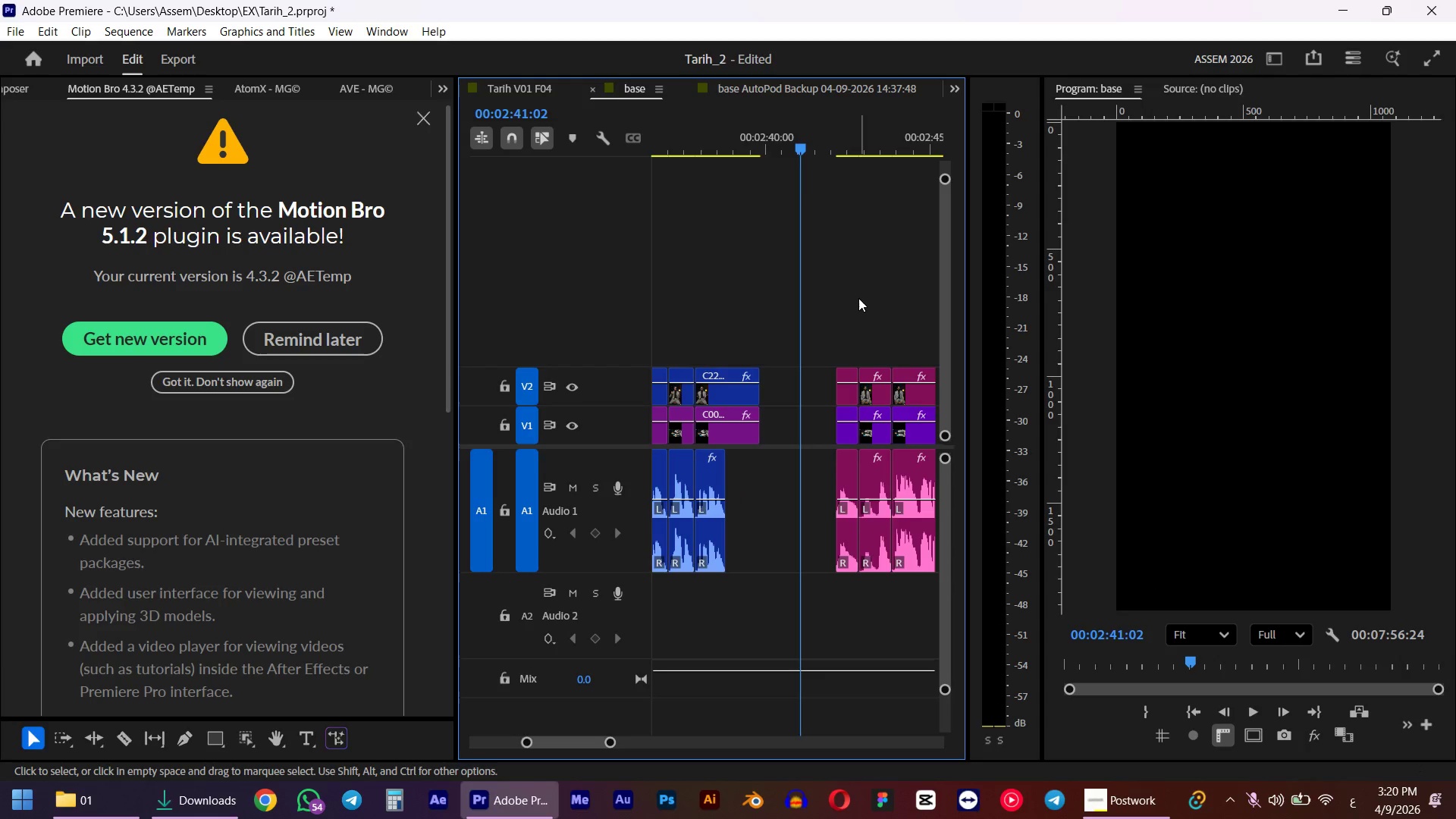 
key(Space)
 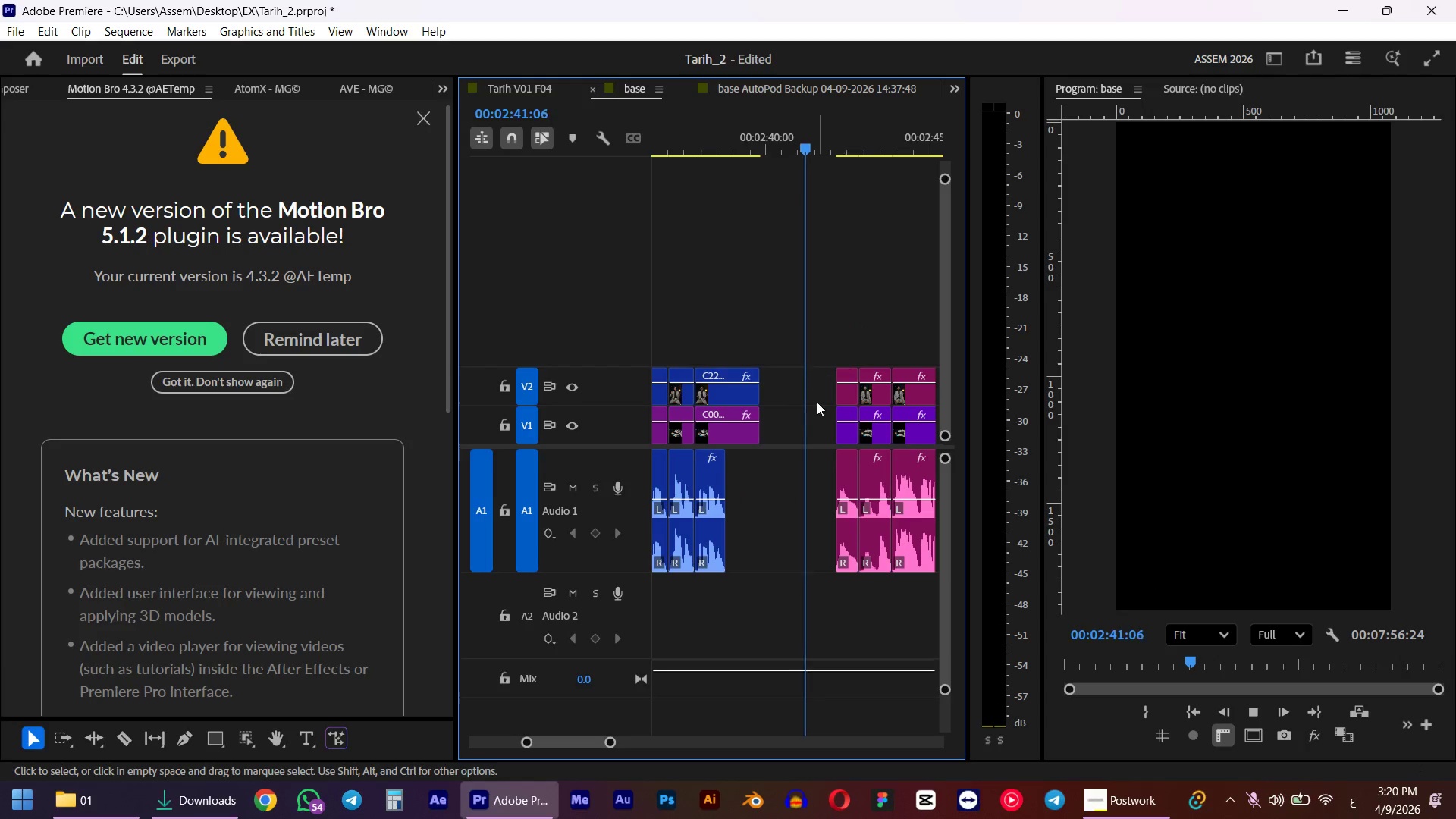 
scroll: coordinate [791, 415], scroll_direction: down, amount: 4.0
 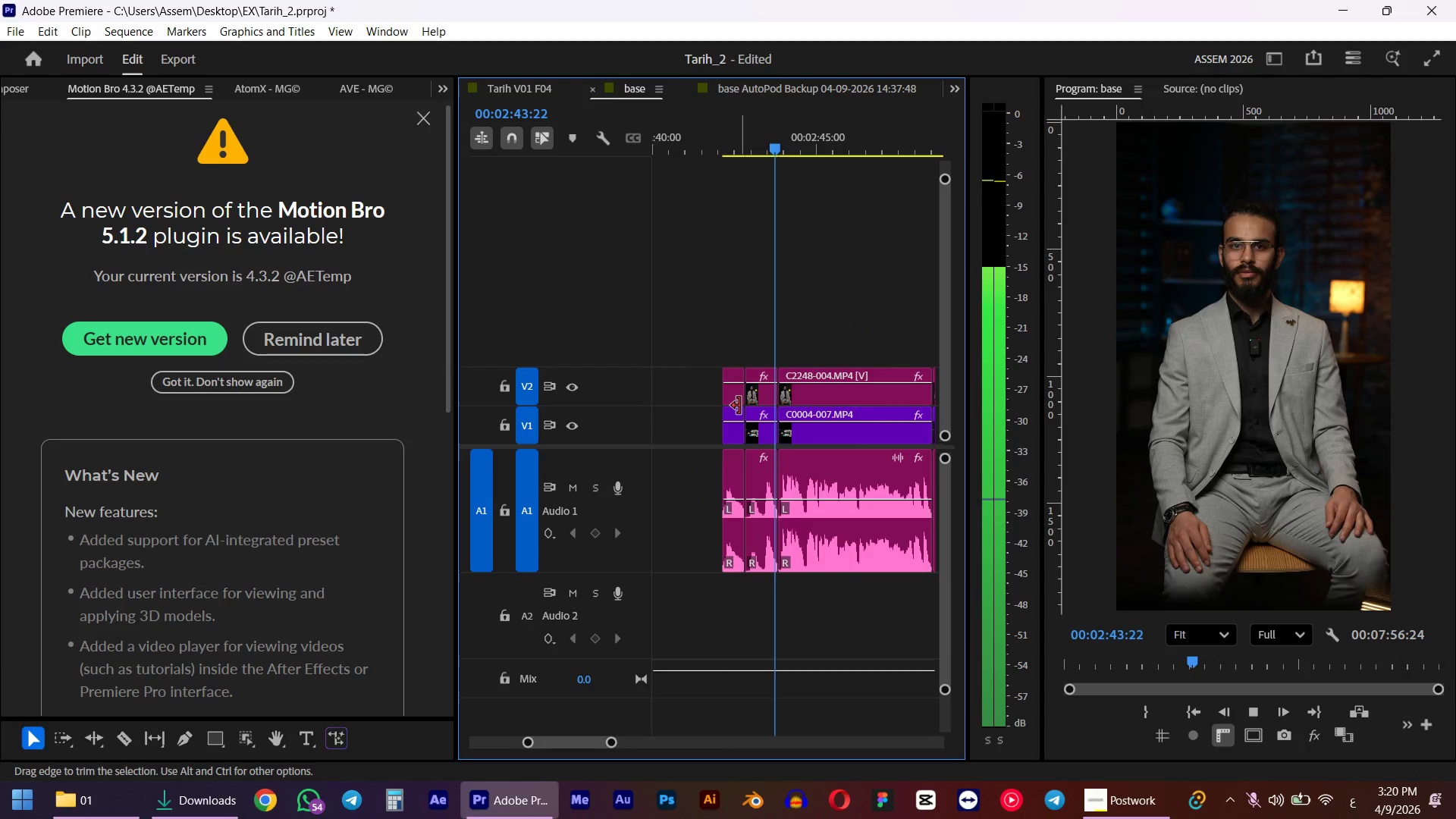 
key(Space)
 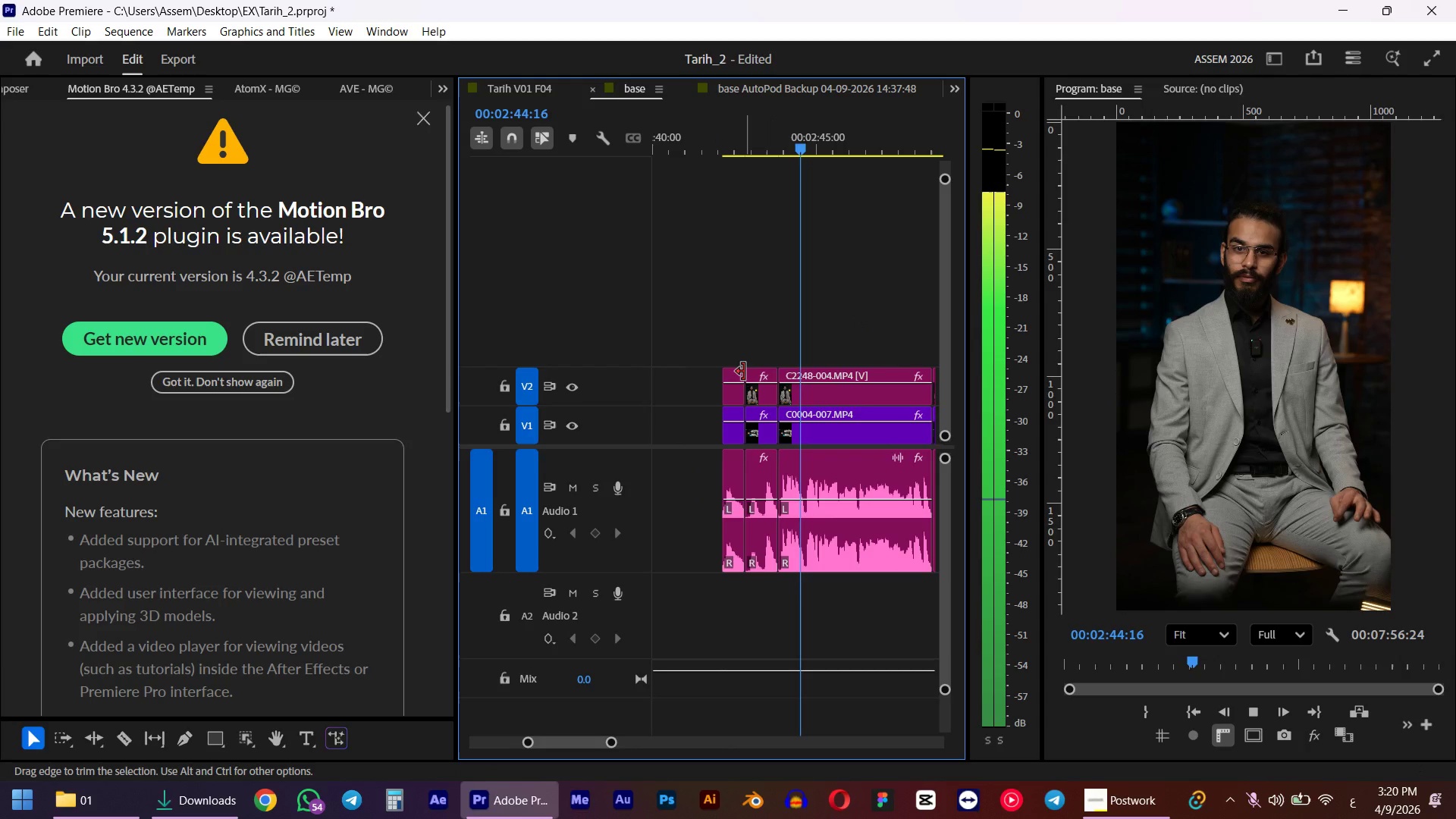 
left_click_drag(start_coordinate=[723, 337], to_coordinate=[772, 491])
 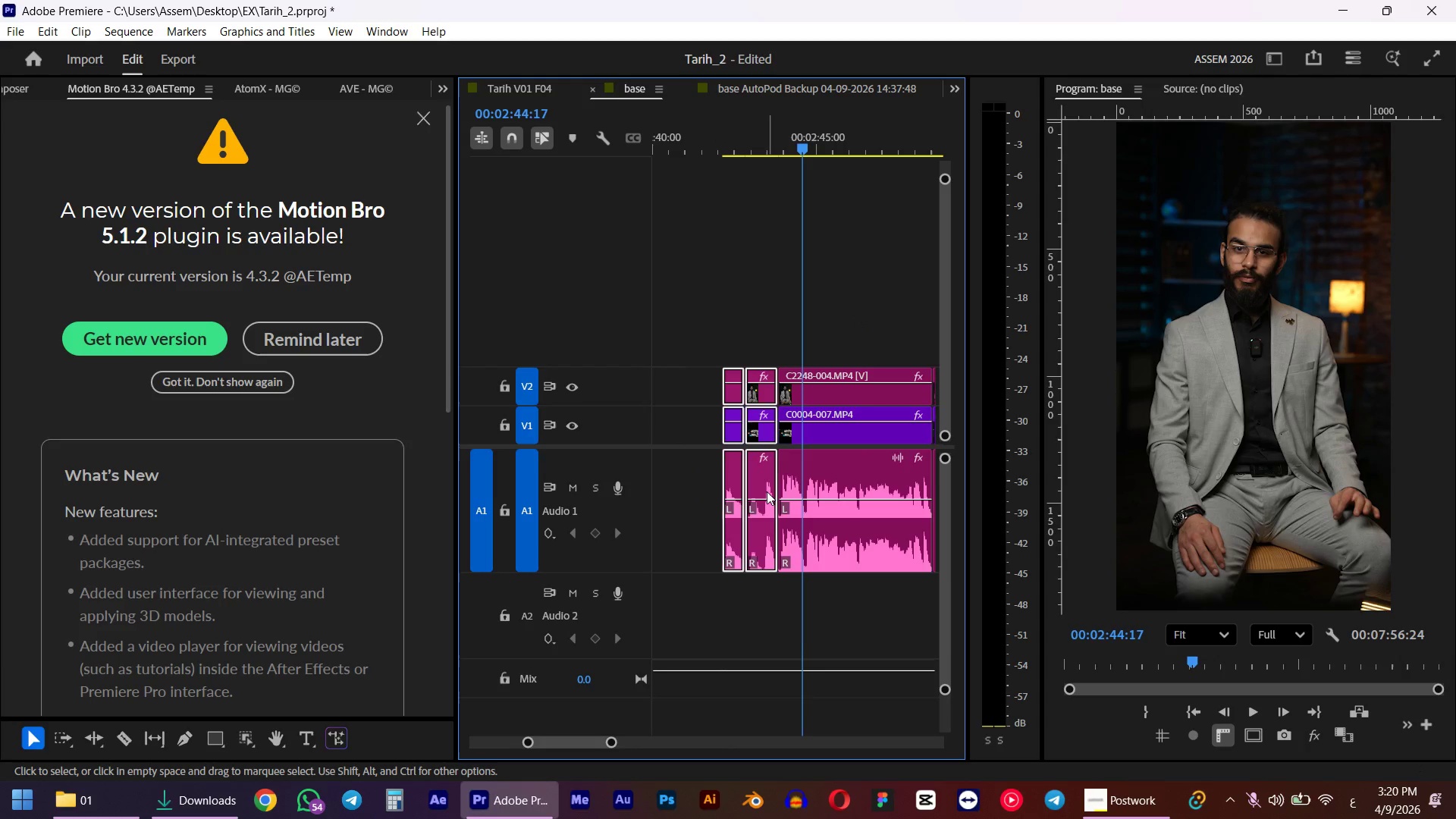 
key(D)
 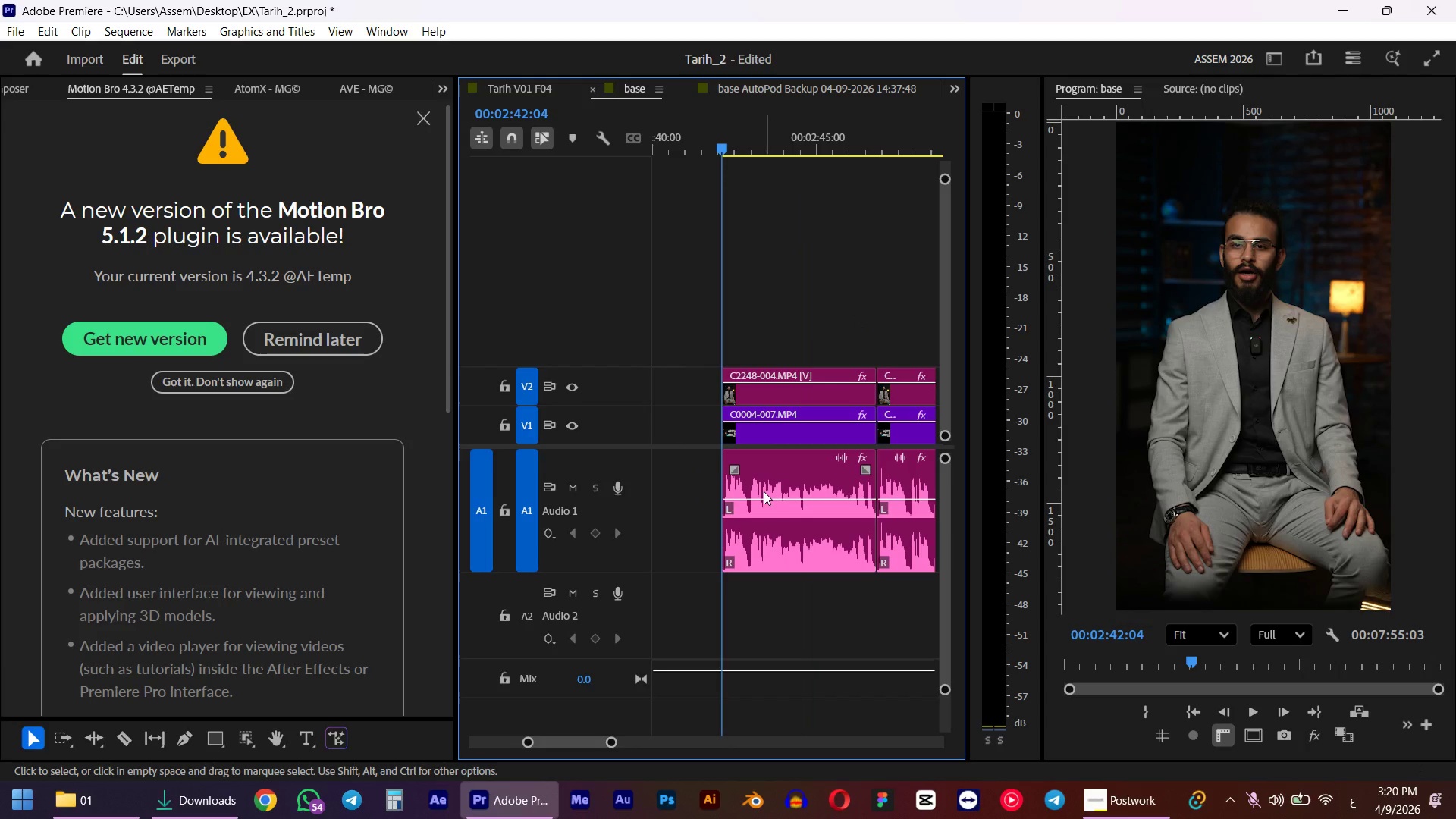 
key(Space)
 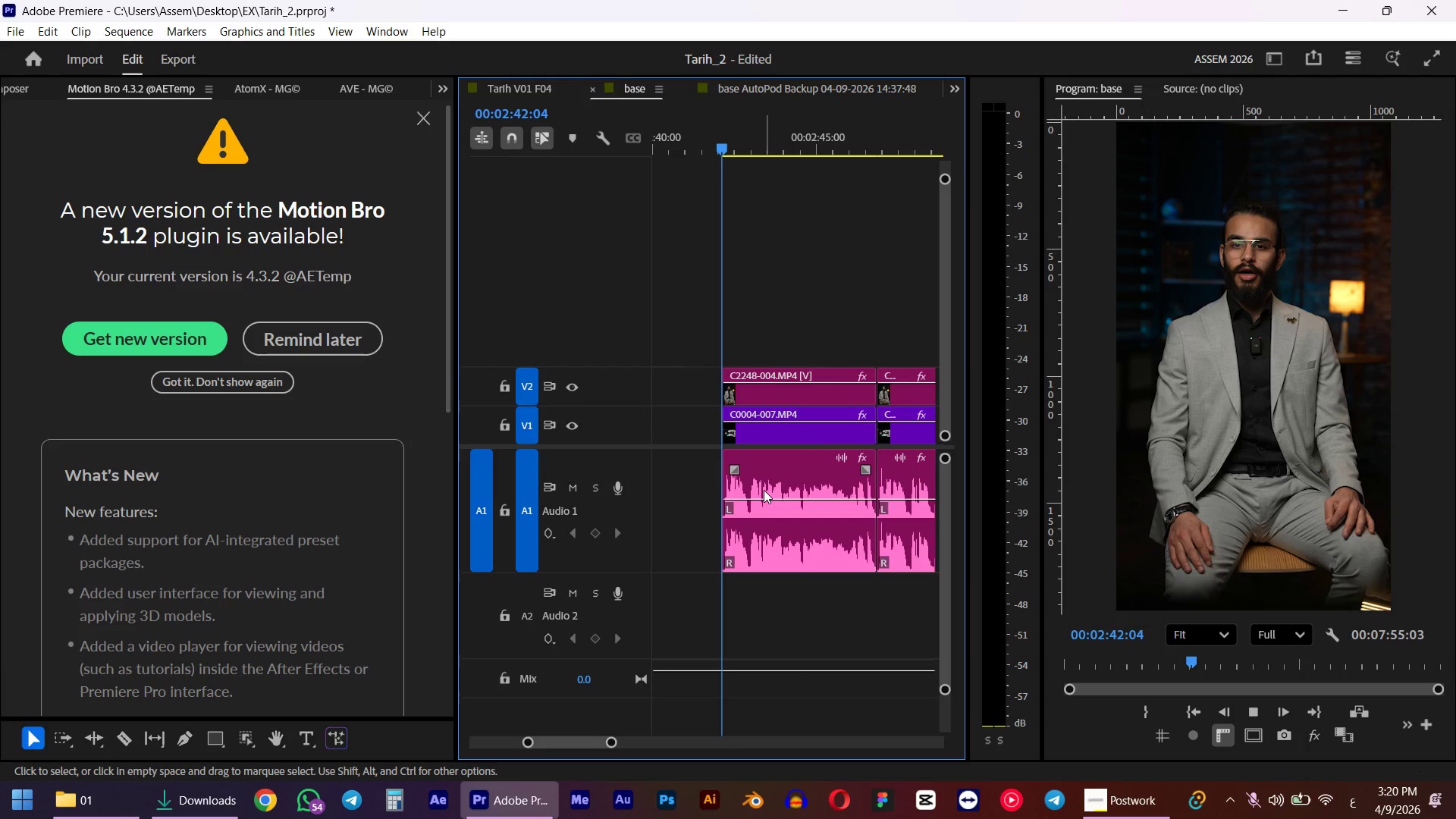 
hold_key(key=AltLeft, duration=0.42)
scroll: coordinate [783, 487], scroll_direction: down, amount: 6.0
 